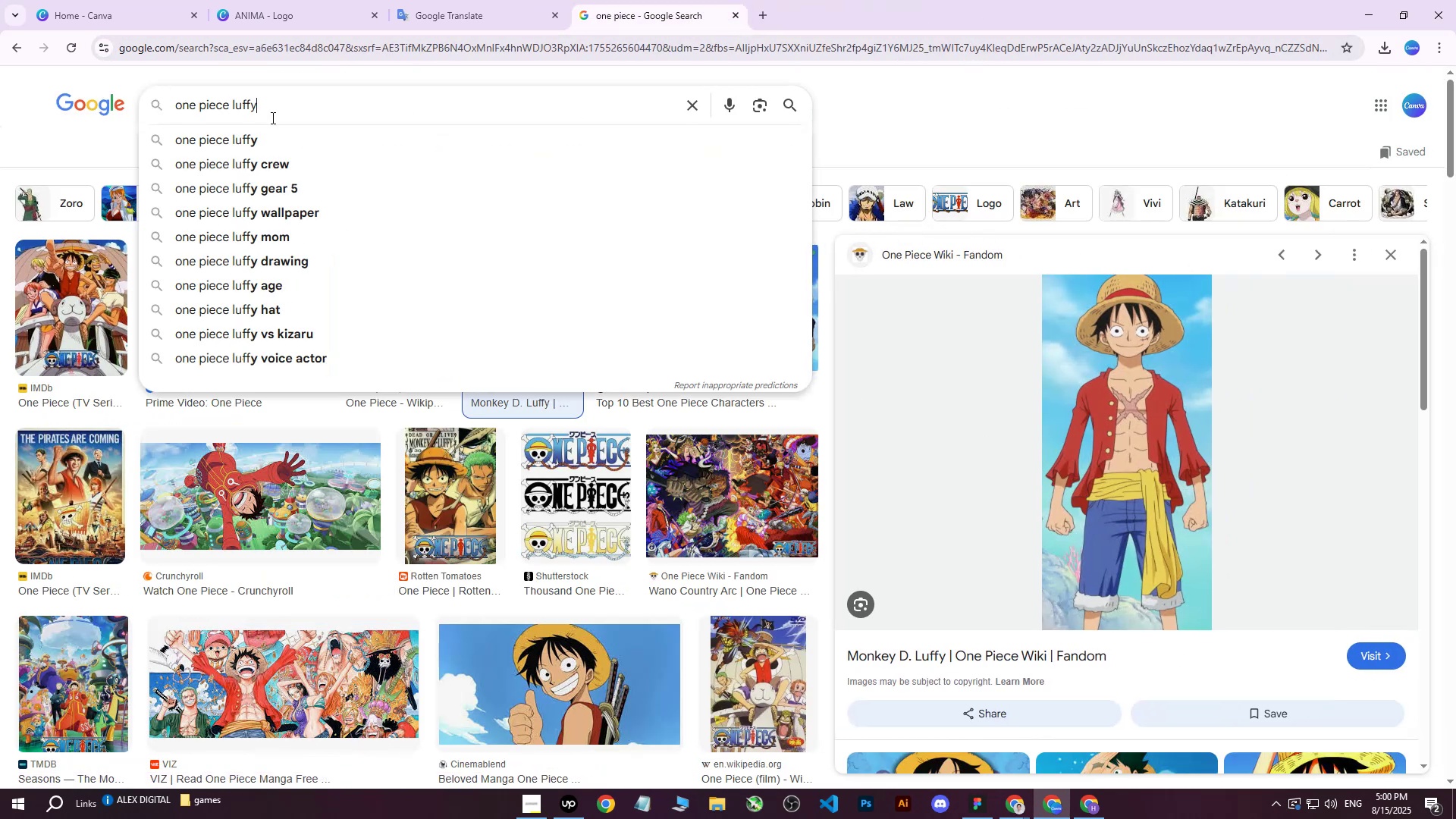 
key(Enter)
 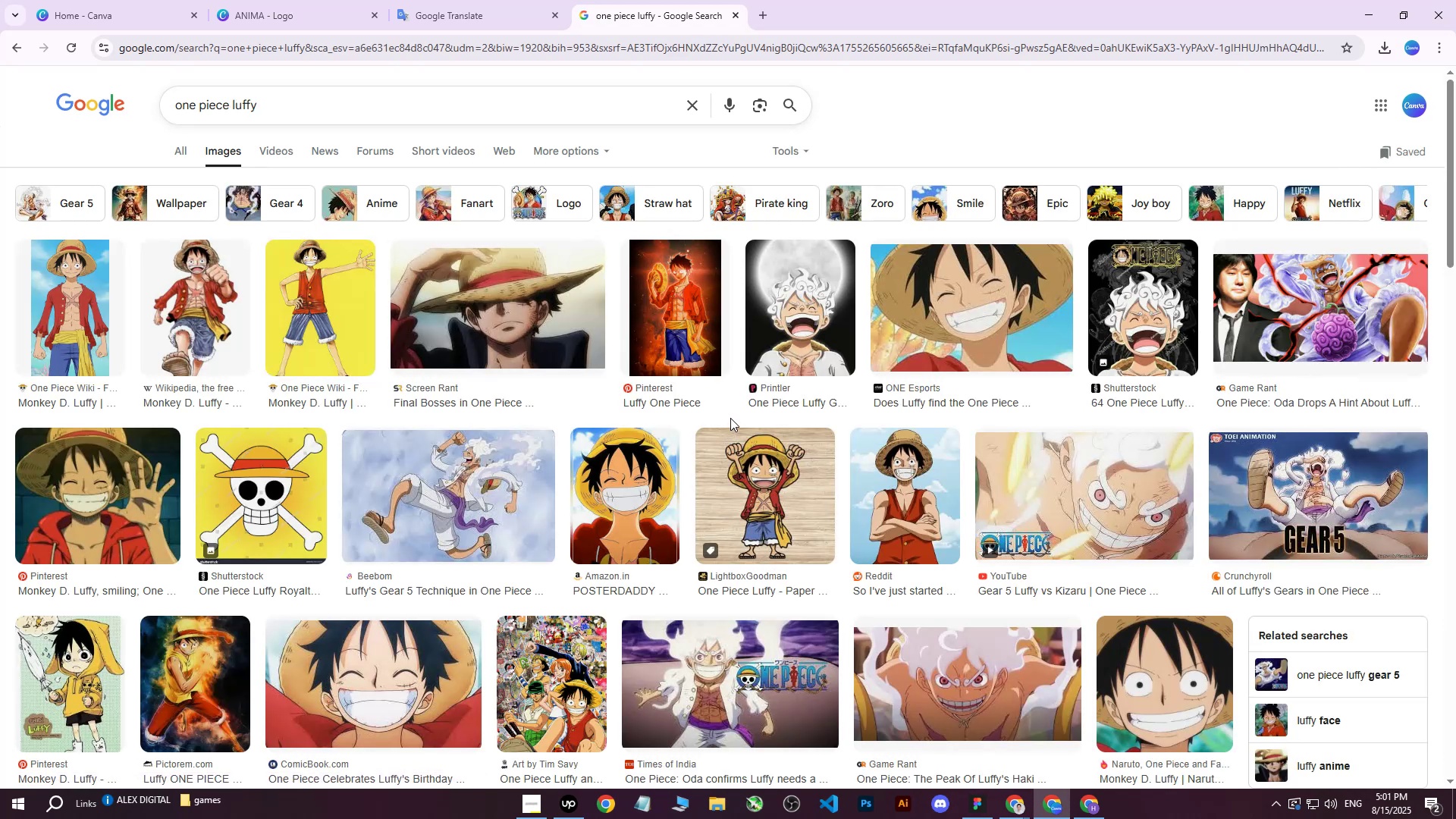 
wait(6.3)
 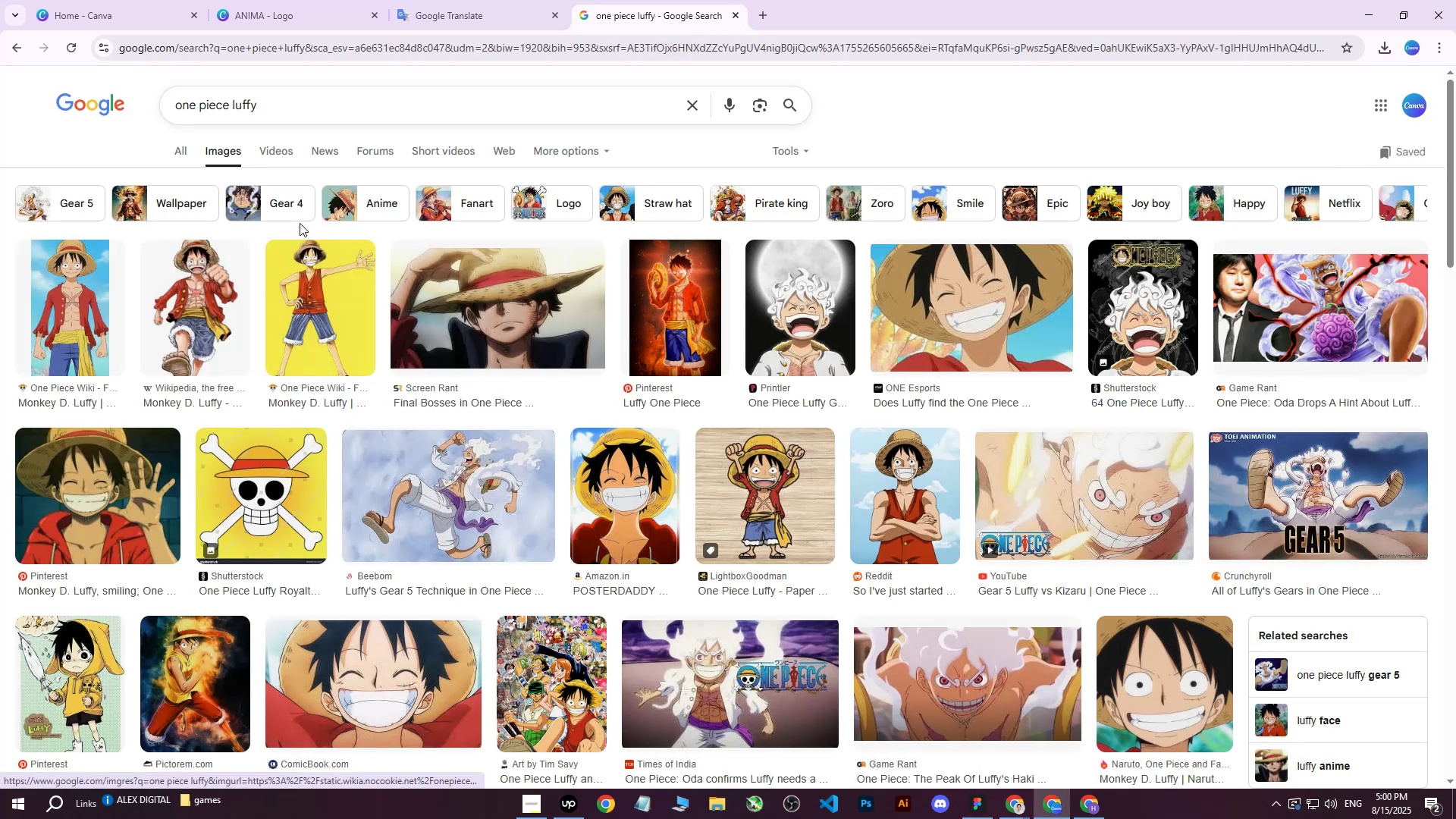 
left_click([1056, 805])
 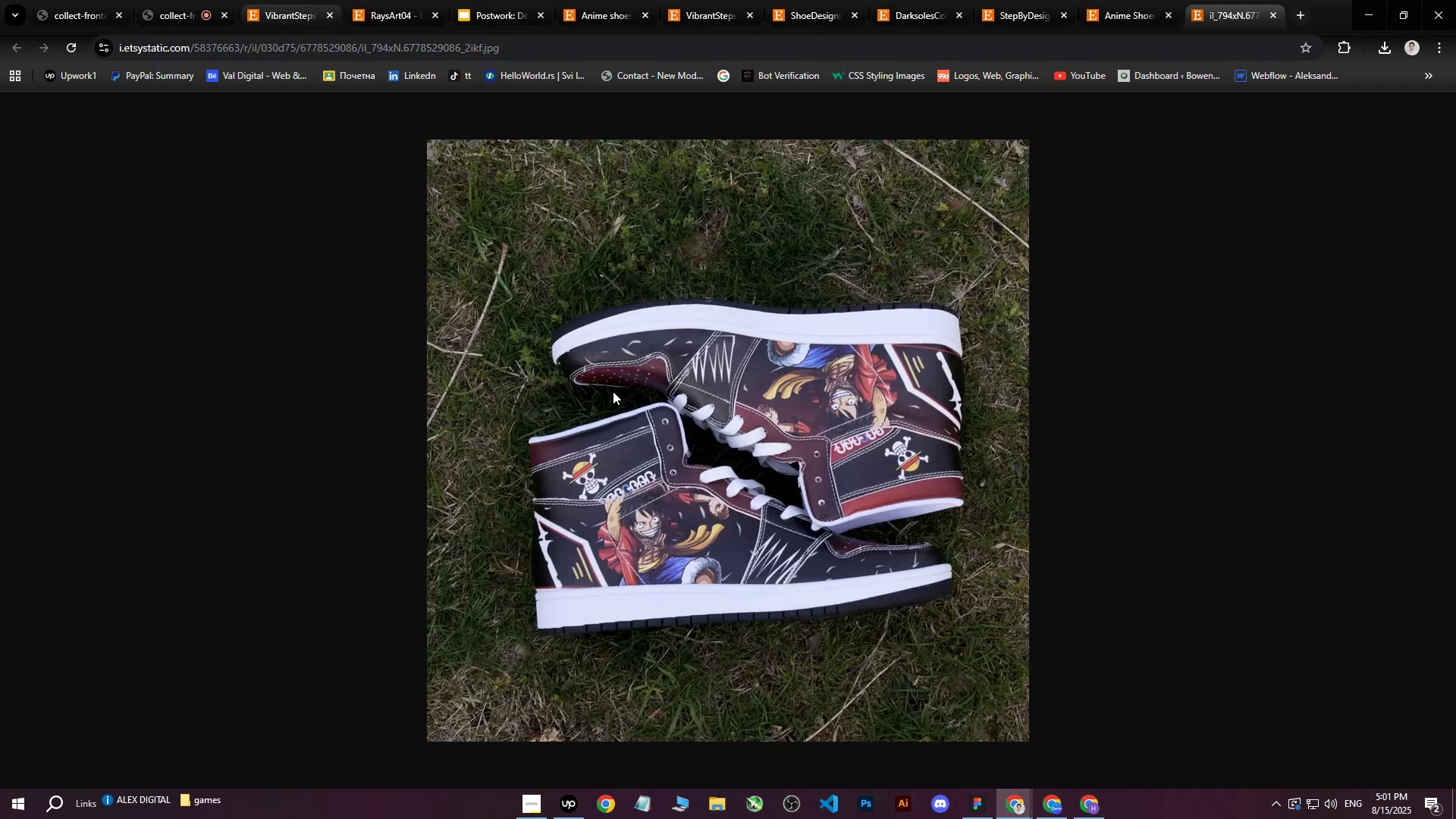 
left_click([1046, 795])
 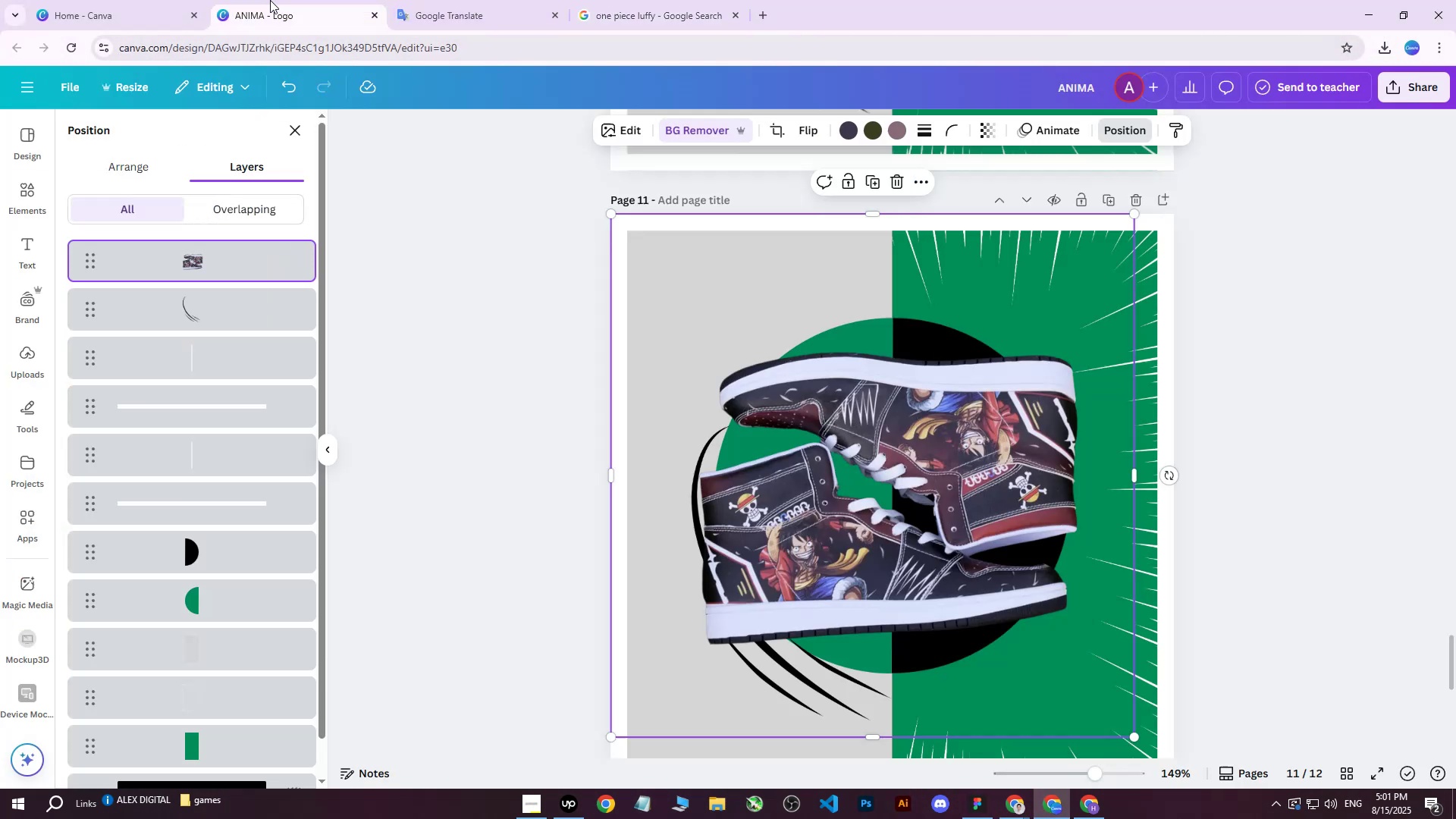 
double_click([147, 0])
 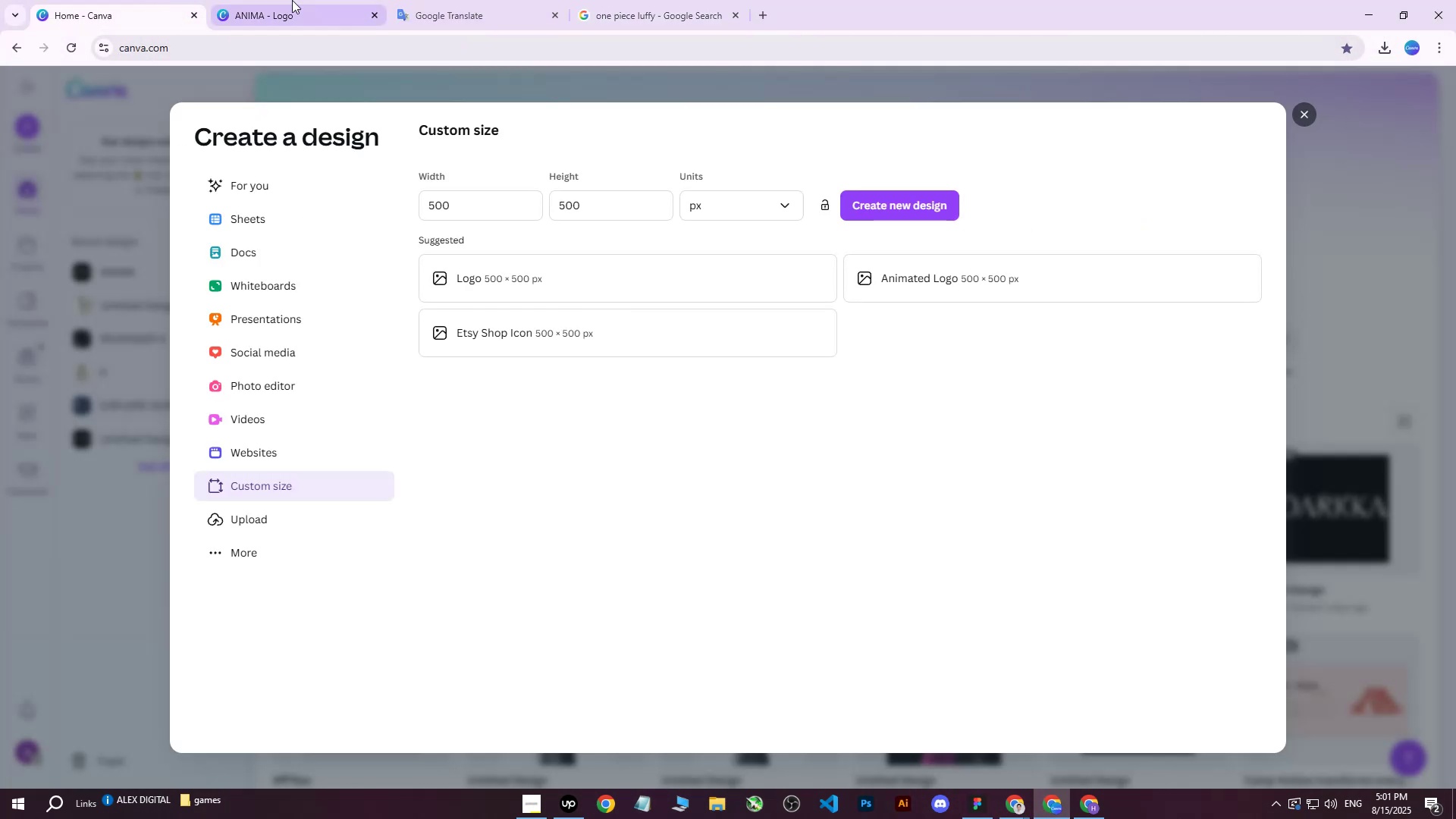 
left_click([328, 0])
 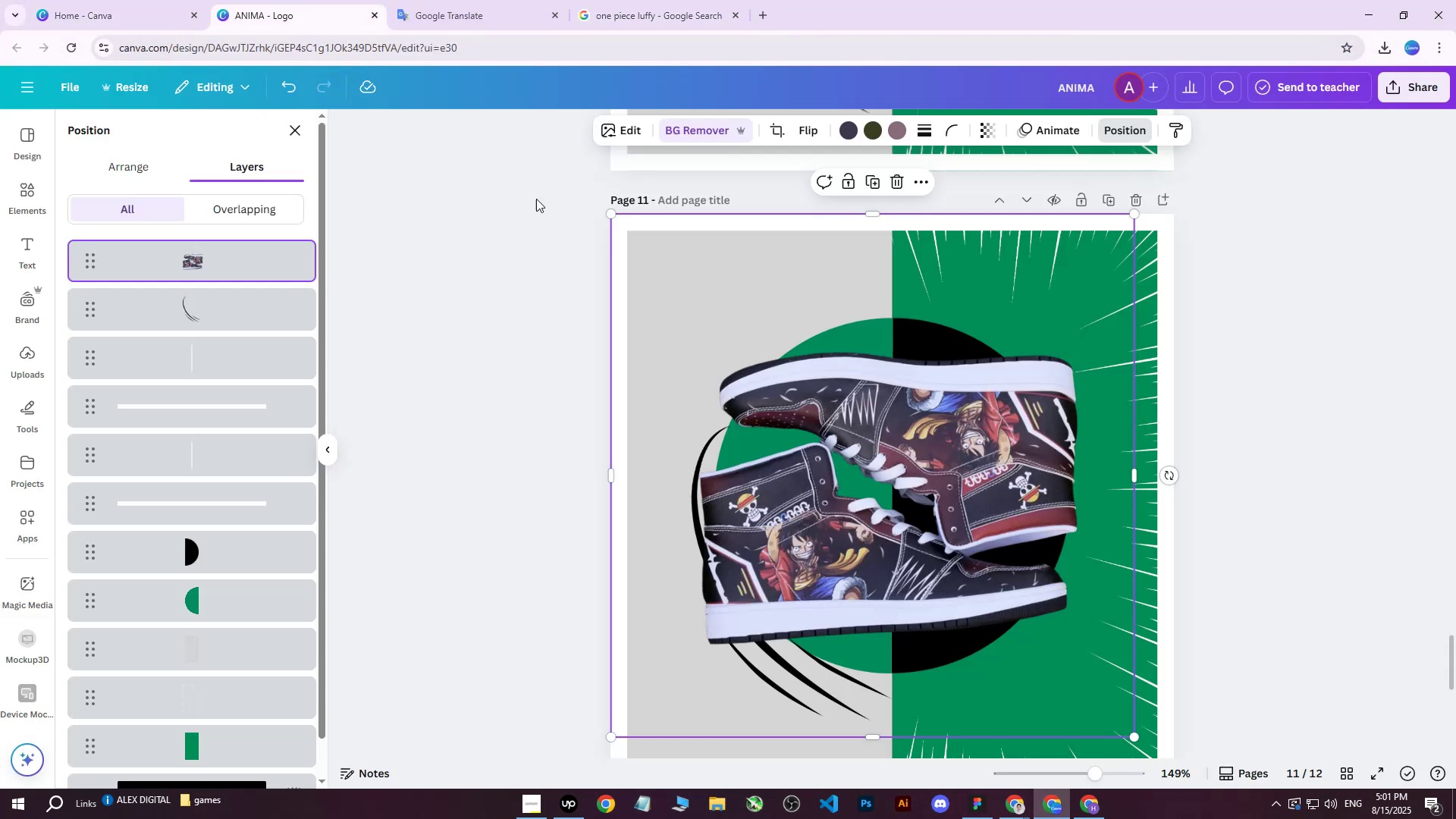 
scroll: coordinate [865, 403], scroll_direction: up, amount: 6.0
 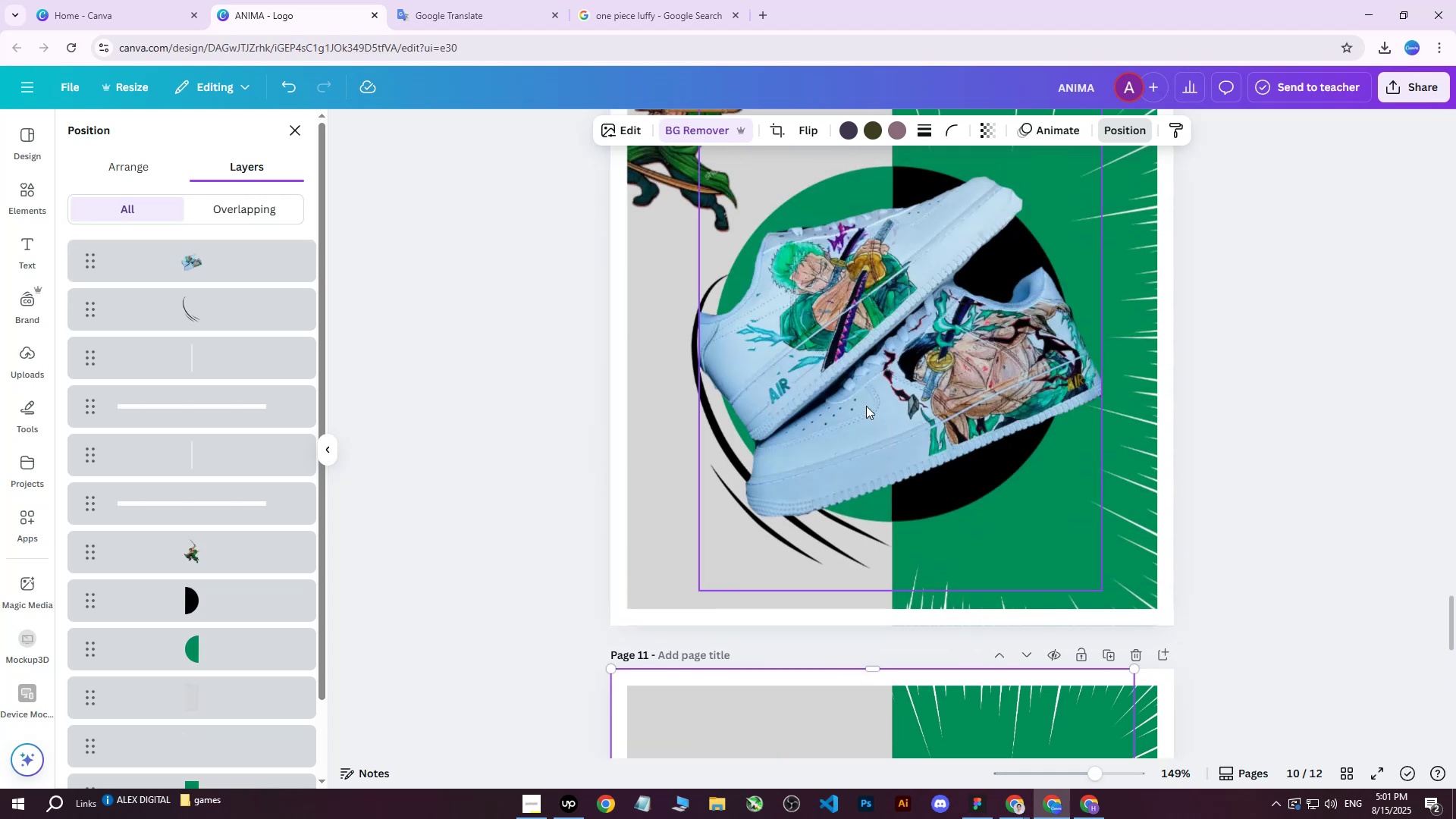 
scroll: coordinate [868, 416], scroll_direction: down, amount: 6.0
 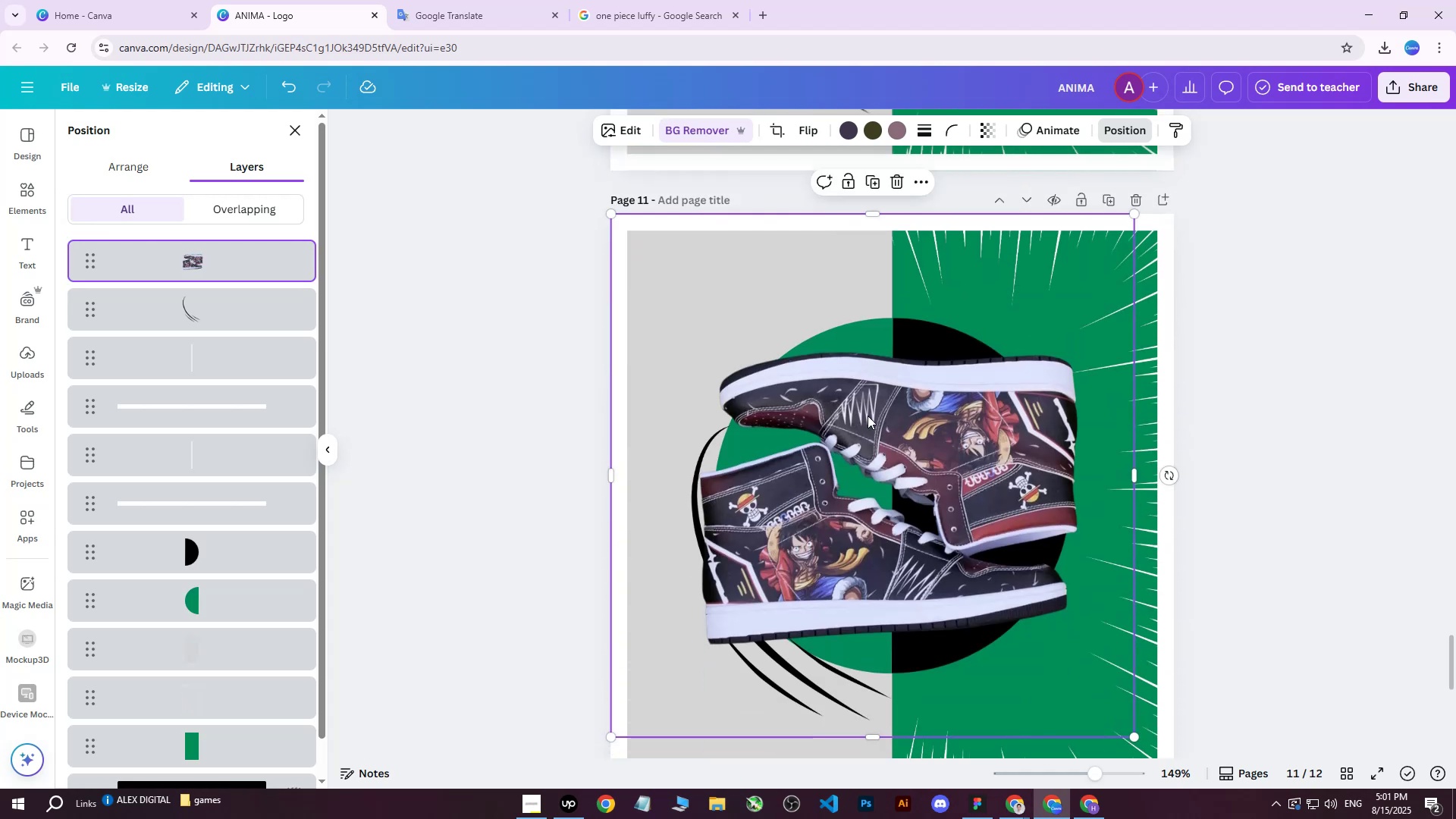 
scroll: coordinate [868, 416], scroll_direction: up, amount: 6.0
 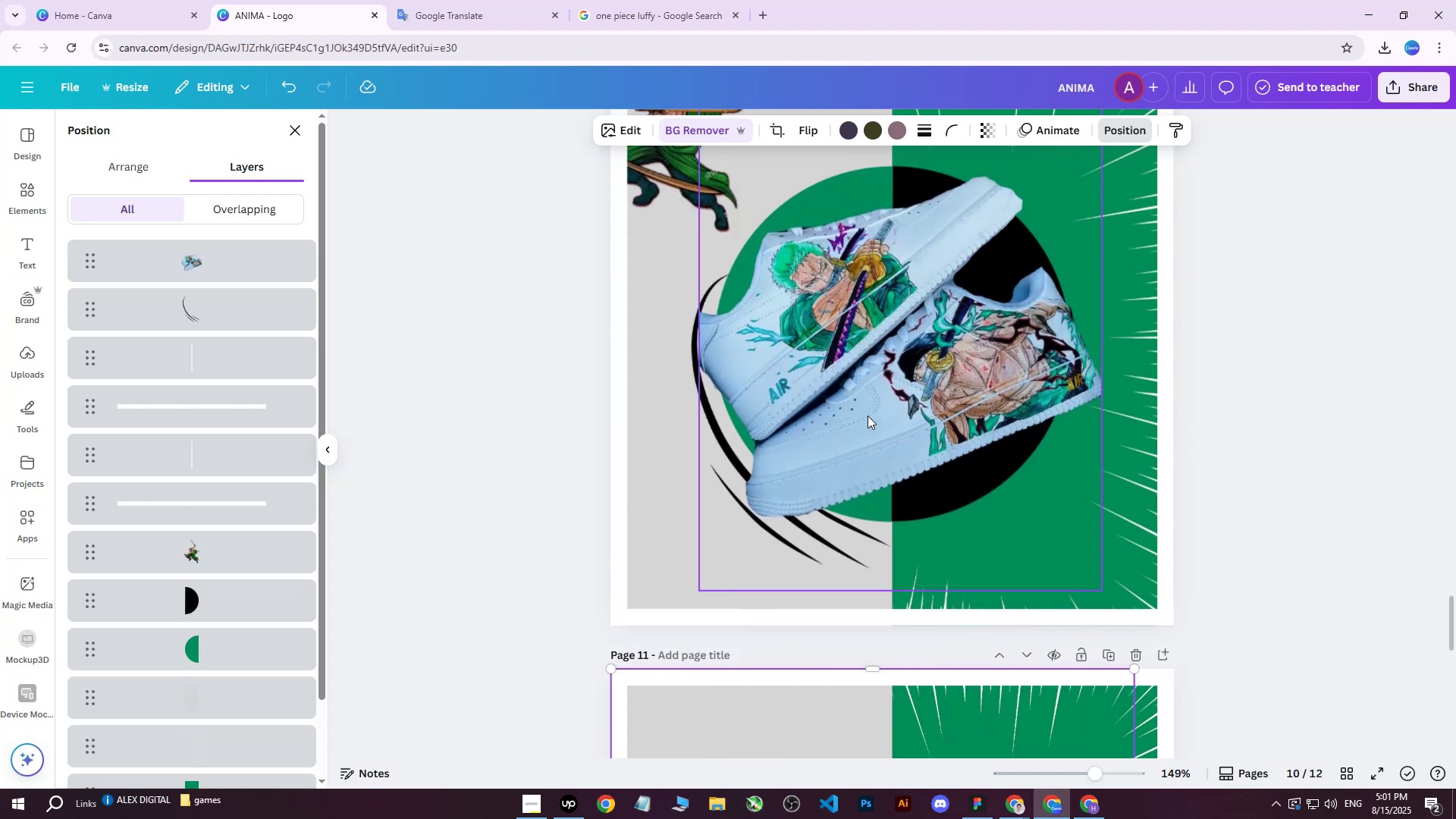 
scroll: coordinate [868, 416], scroll_direction: none, amount: 0.0
 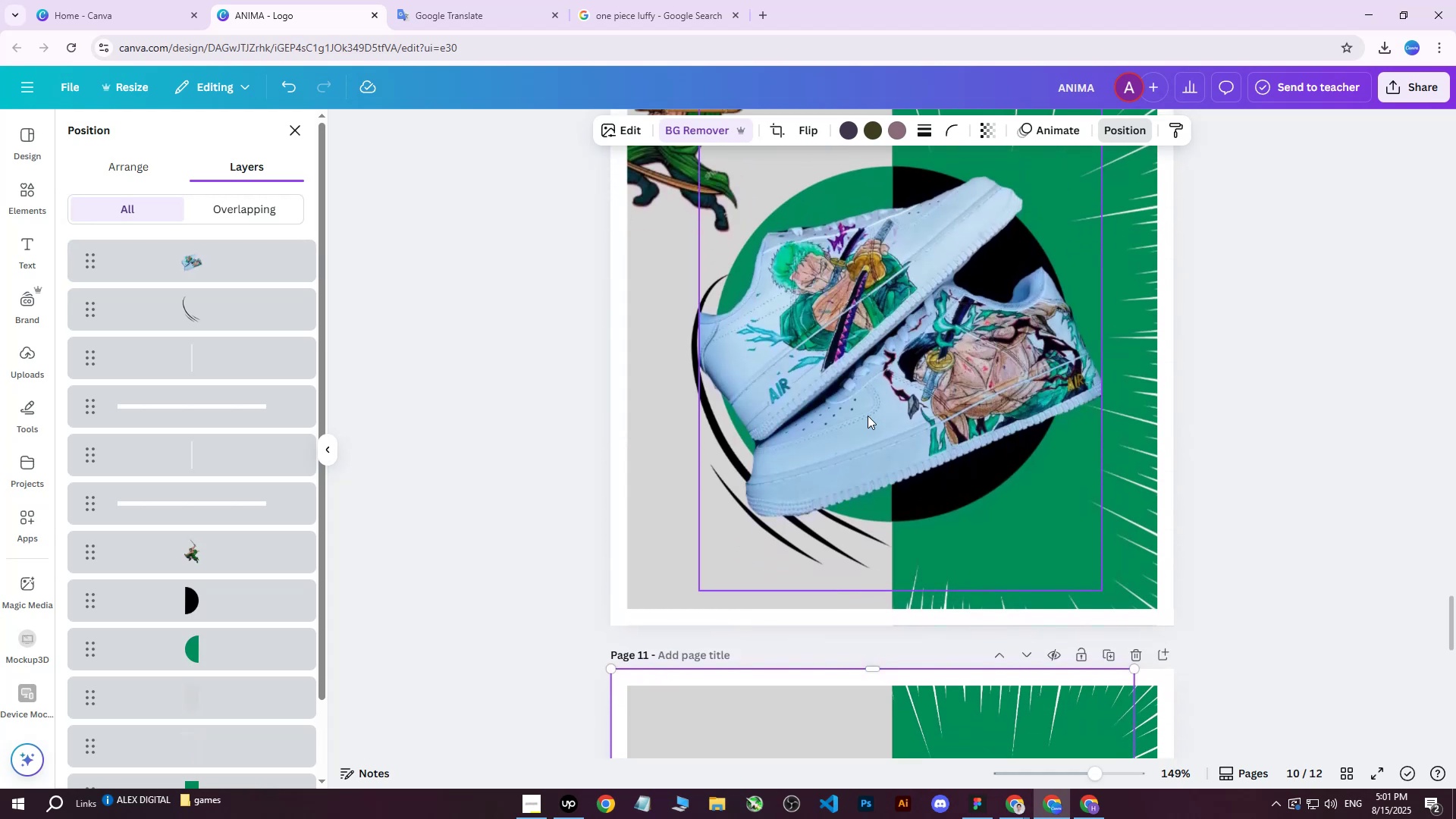 
scroll: coordinate [868, 416], scroll_direction: down, amount: 5.0
 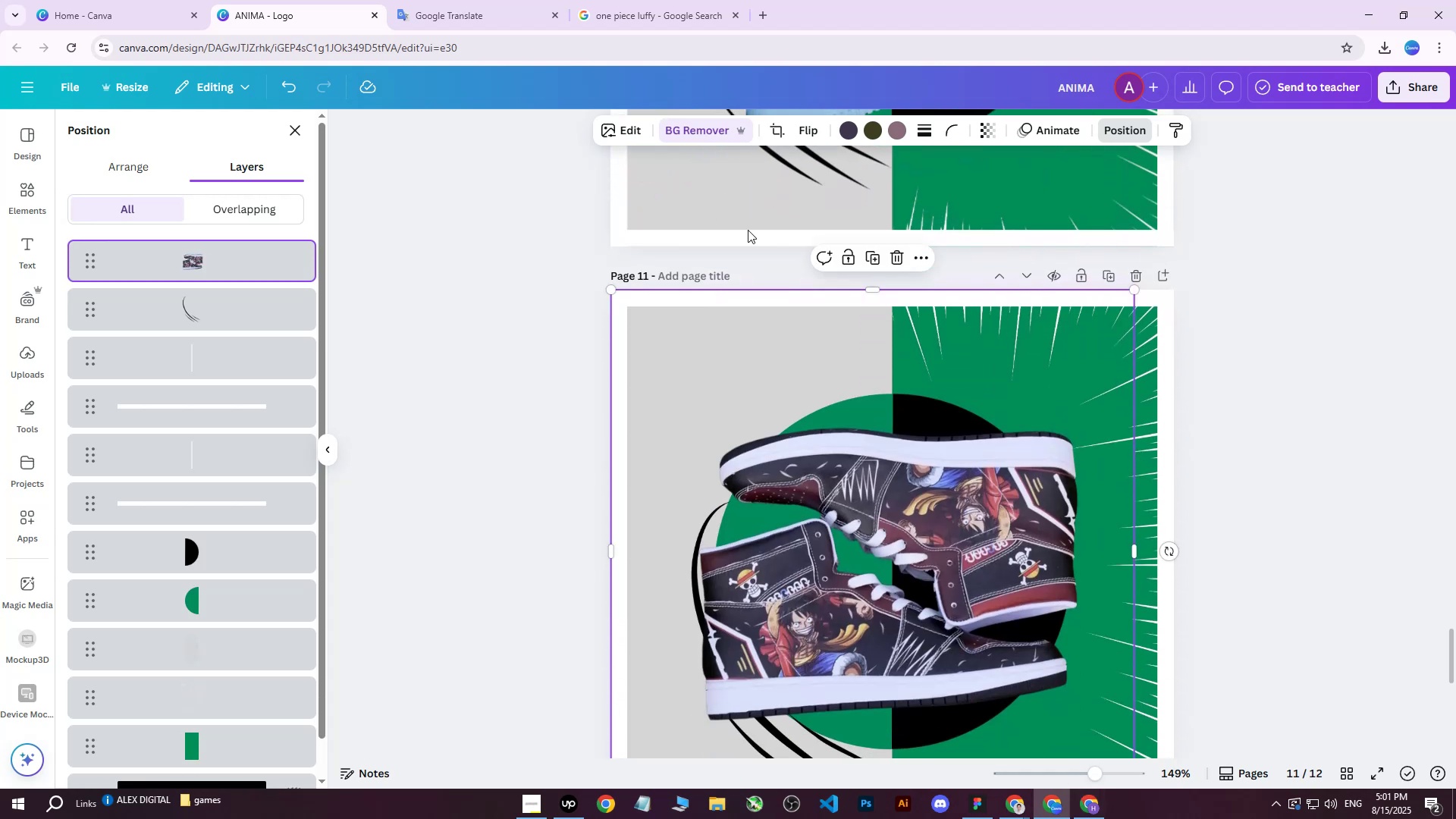 
left_click([601, 0])
 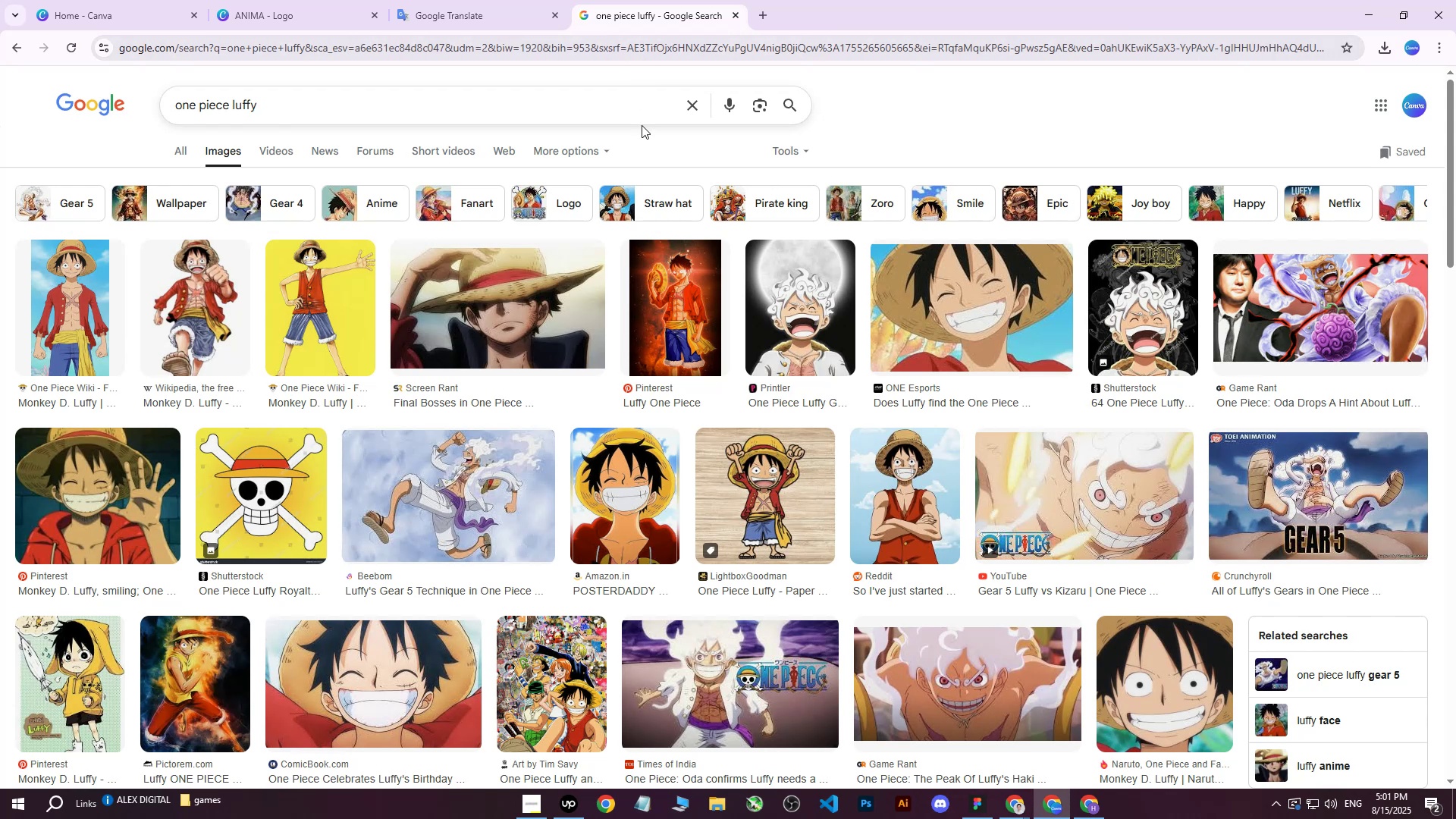 
scroll: coordinate [667, 236], scroll_direction: down, amount: 4.0
 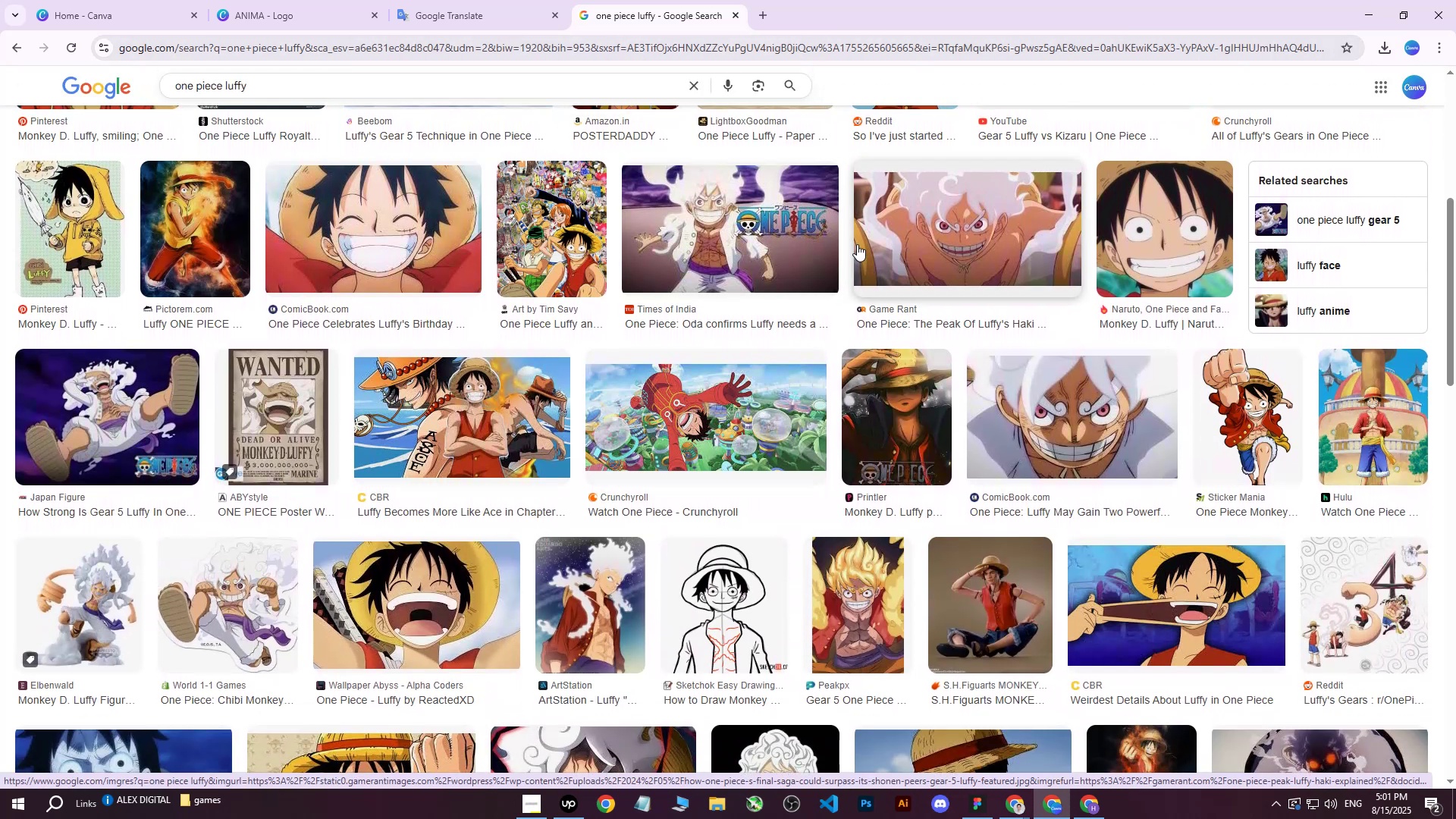 
wait(5.88)
 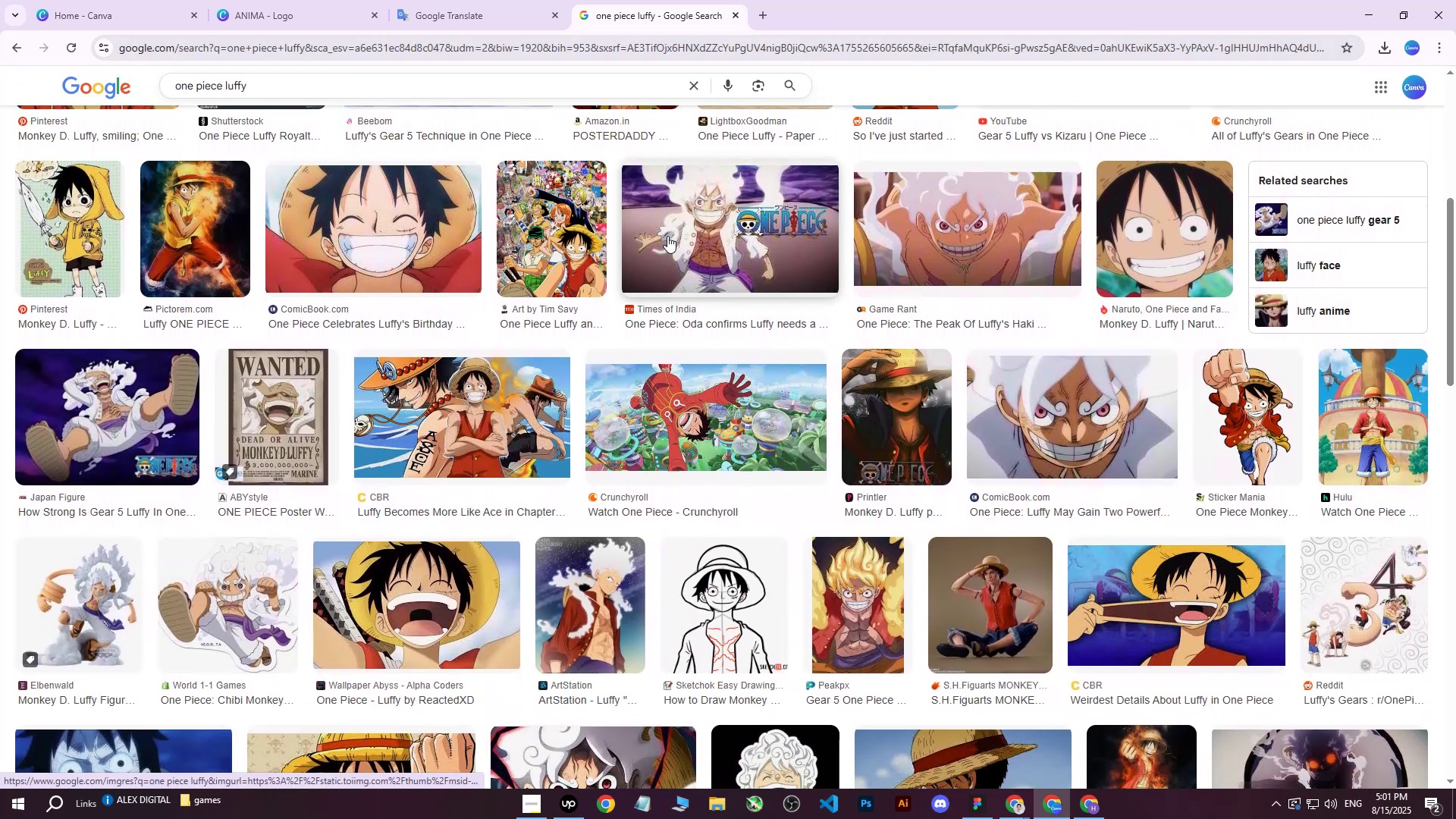 
scroll: coordinate [857, 244], scroll_direction: down, amount: 3.0
 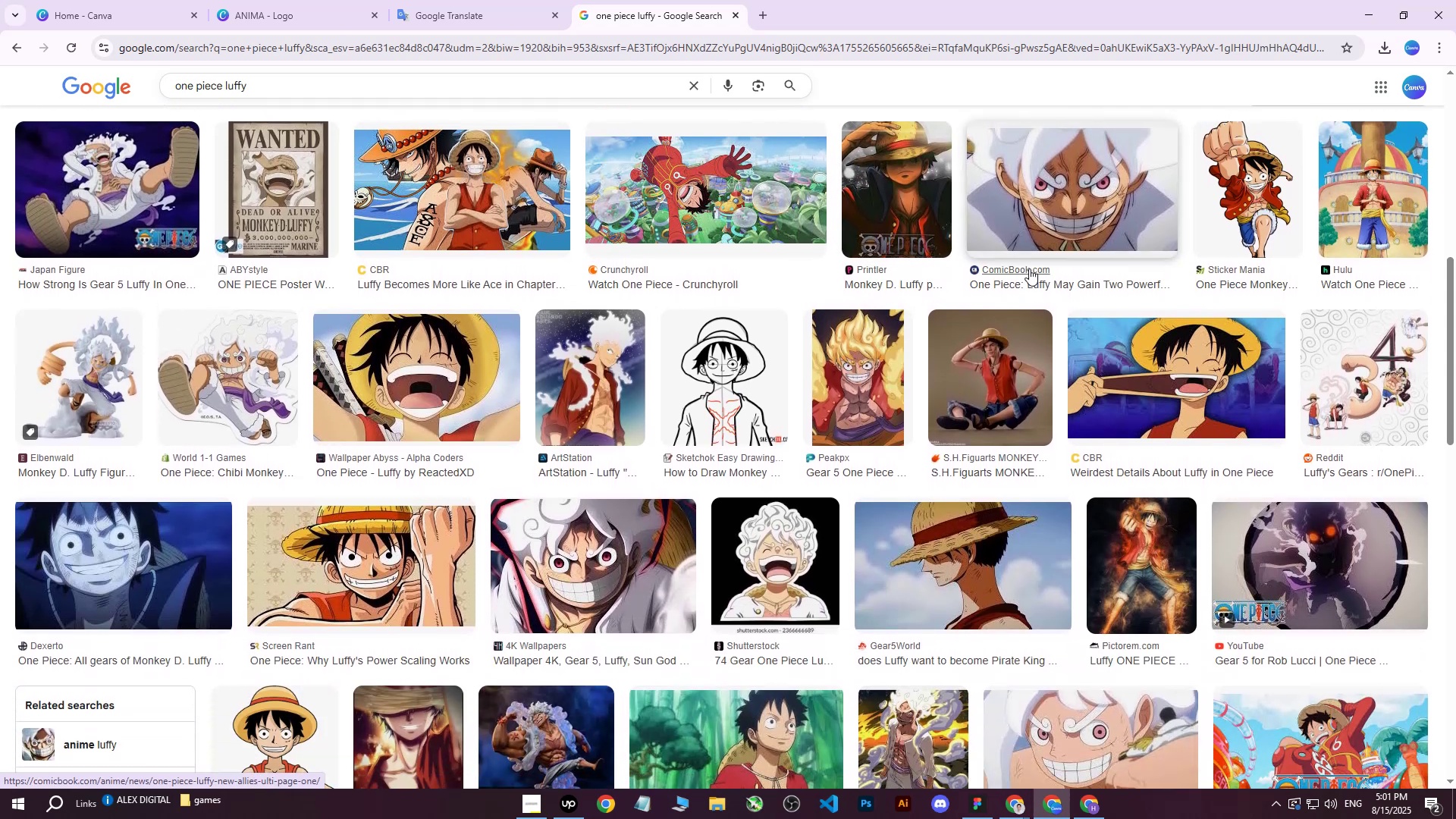 
wait(8.6)
 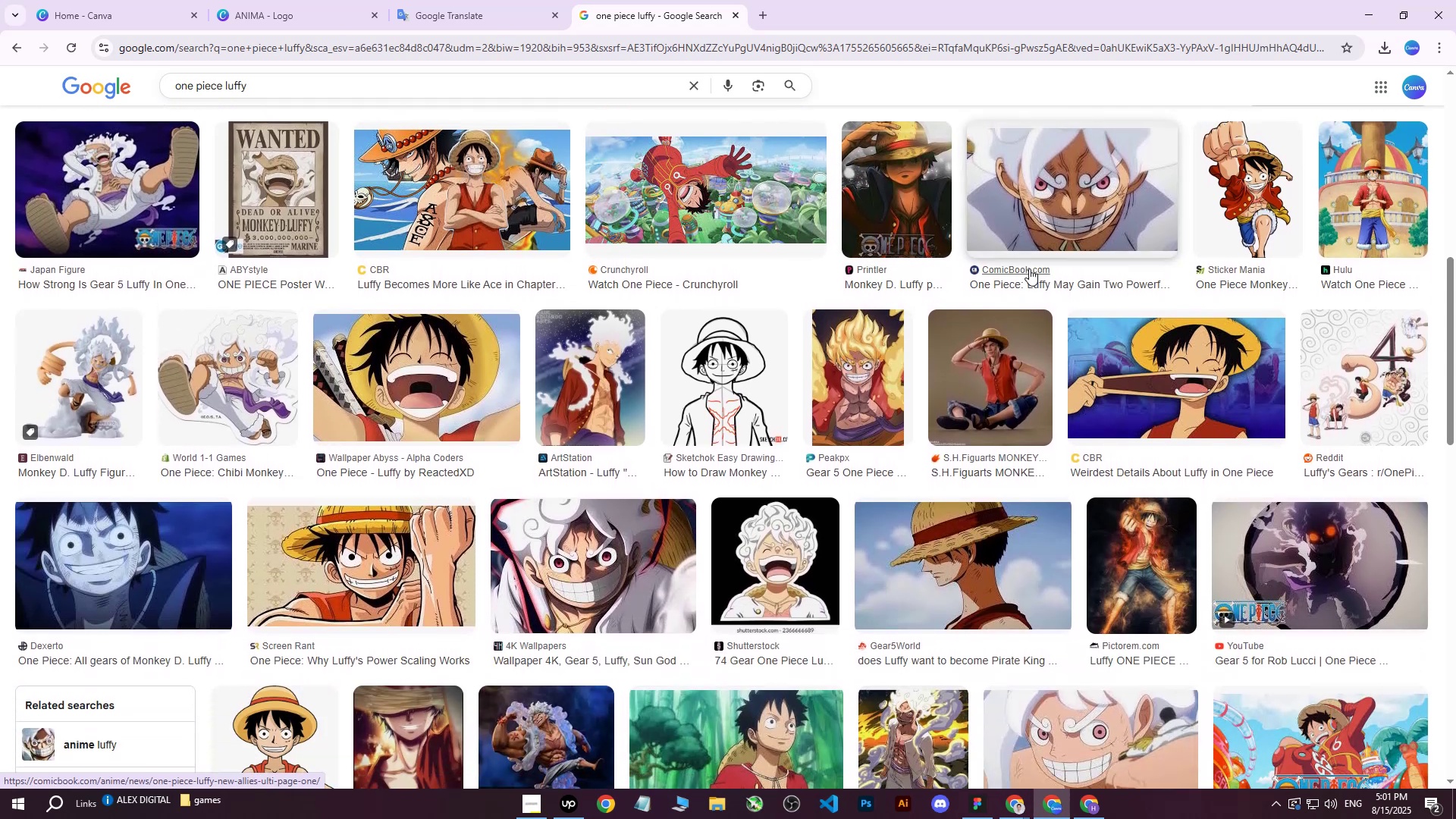 
scroll: coordinate [833, 370], scroll_direction: down, amount: 3.0
 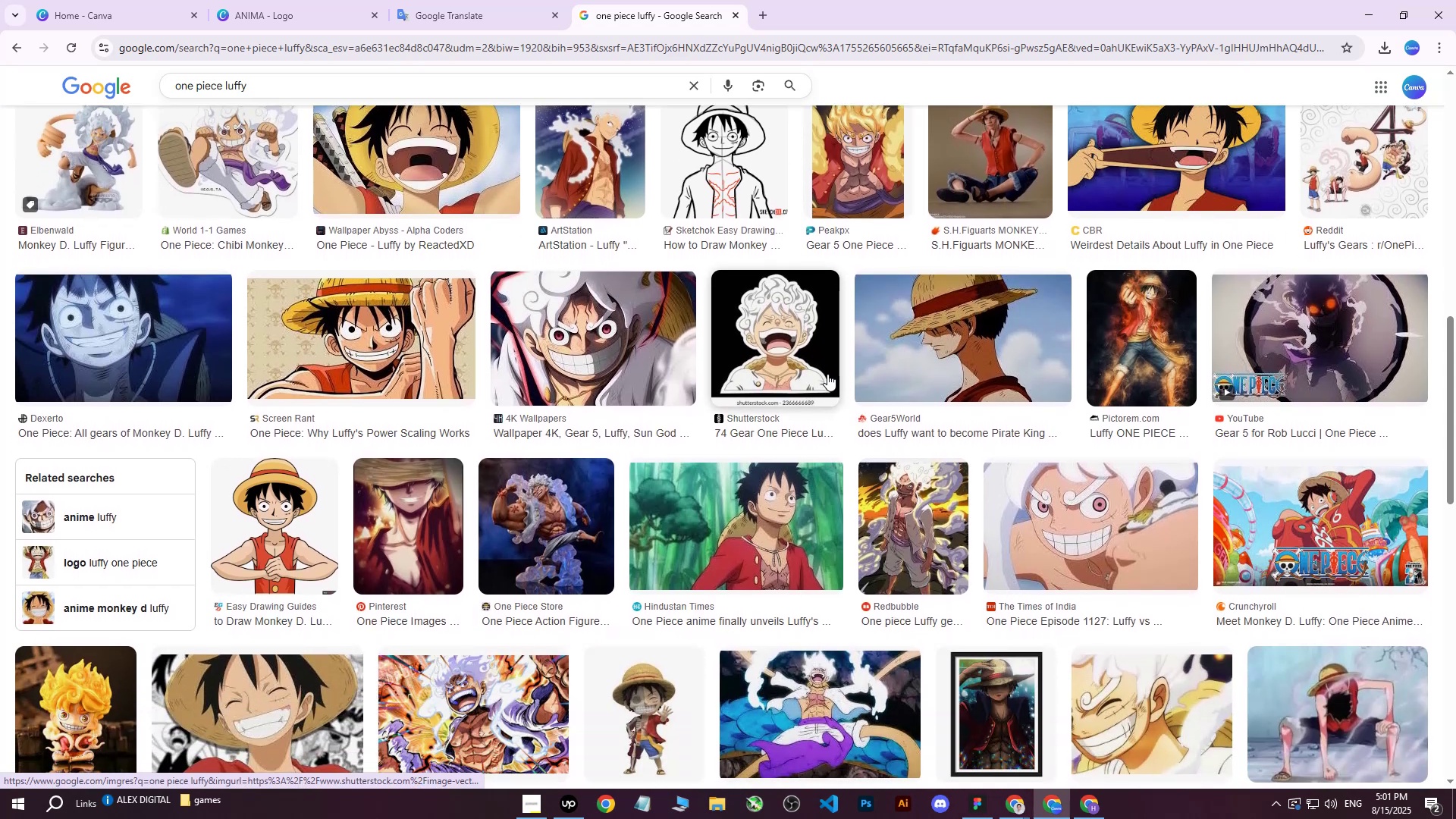 
scroll: coordinate [461, 465], scroll_direction: up, amount: 15.0
 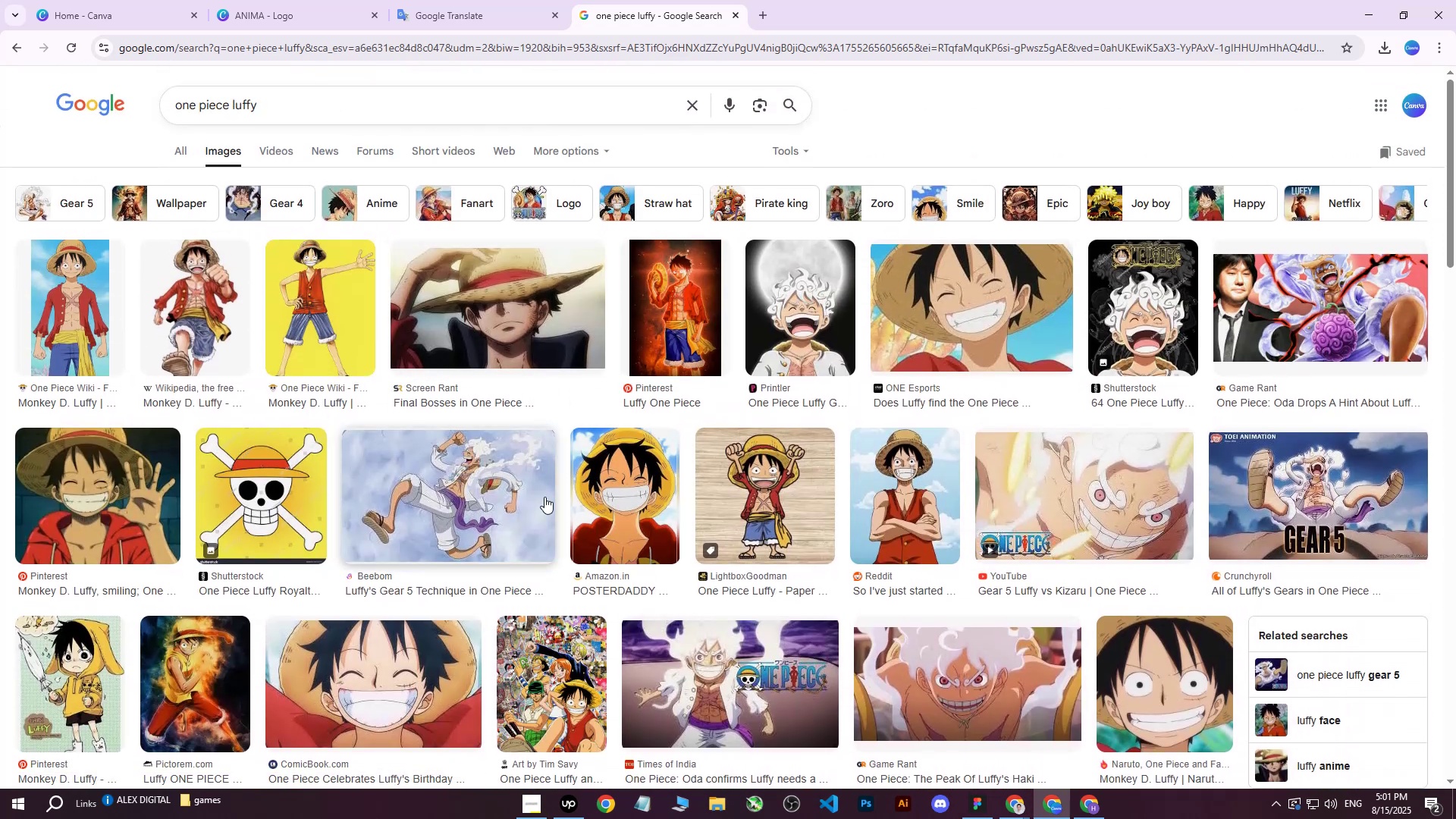 
left_click([571, 818])
 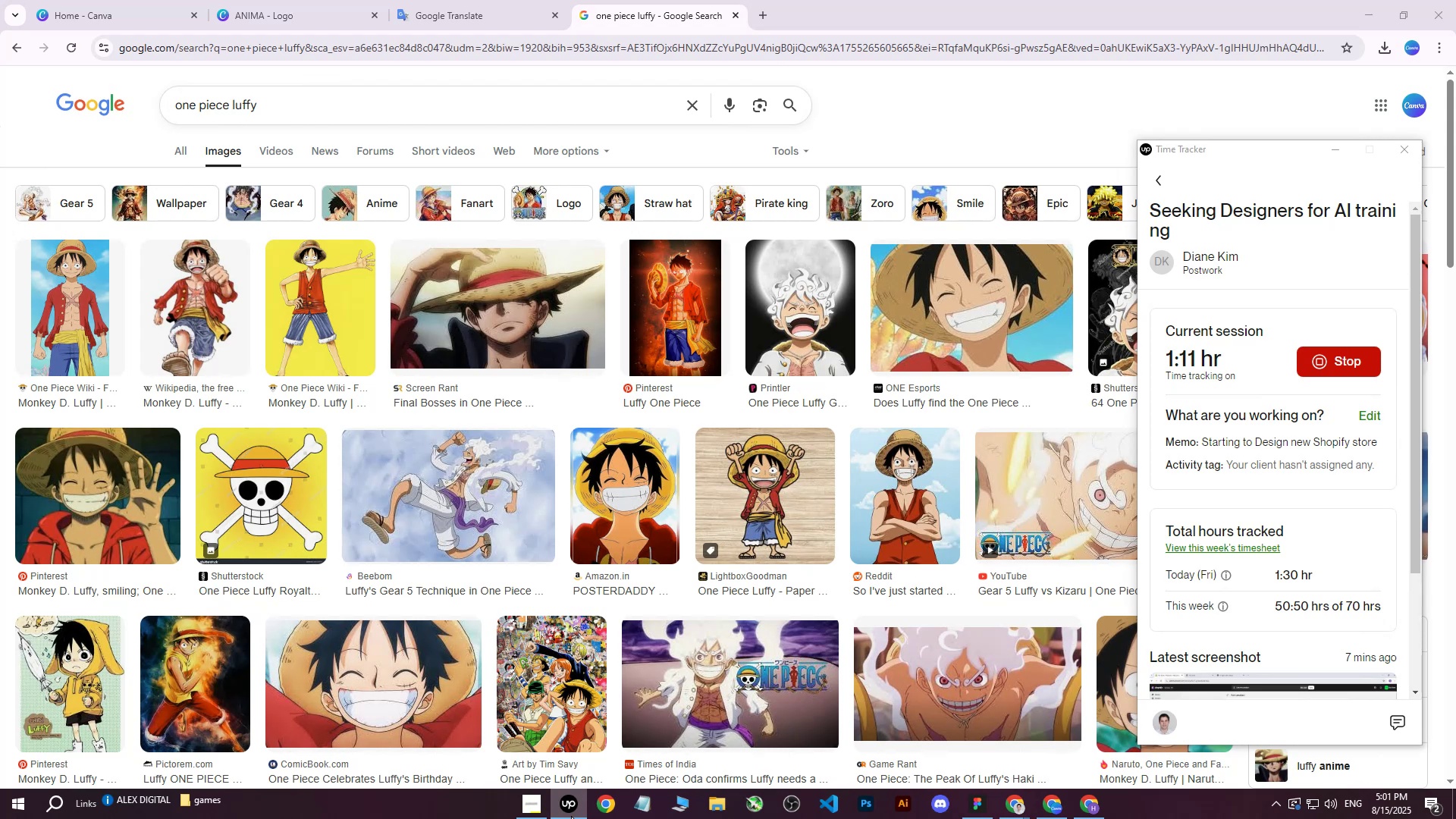 
left_click([571, 816])
 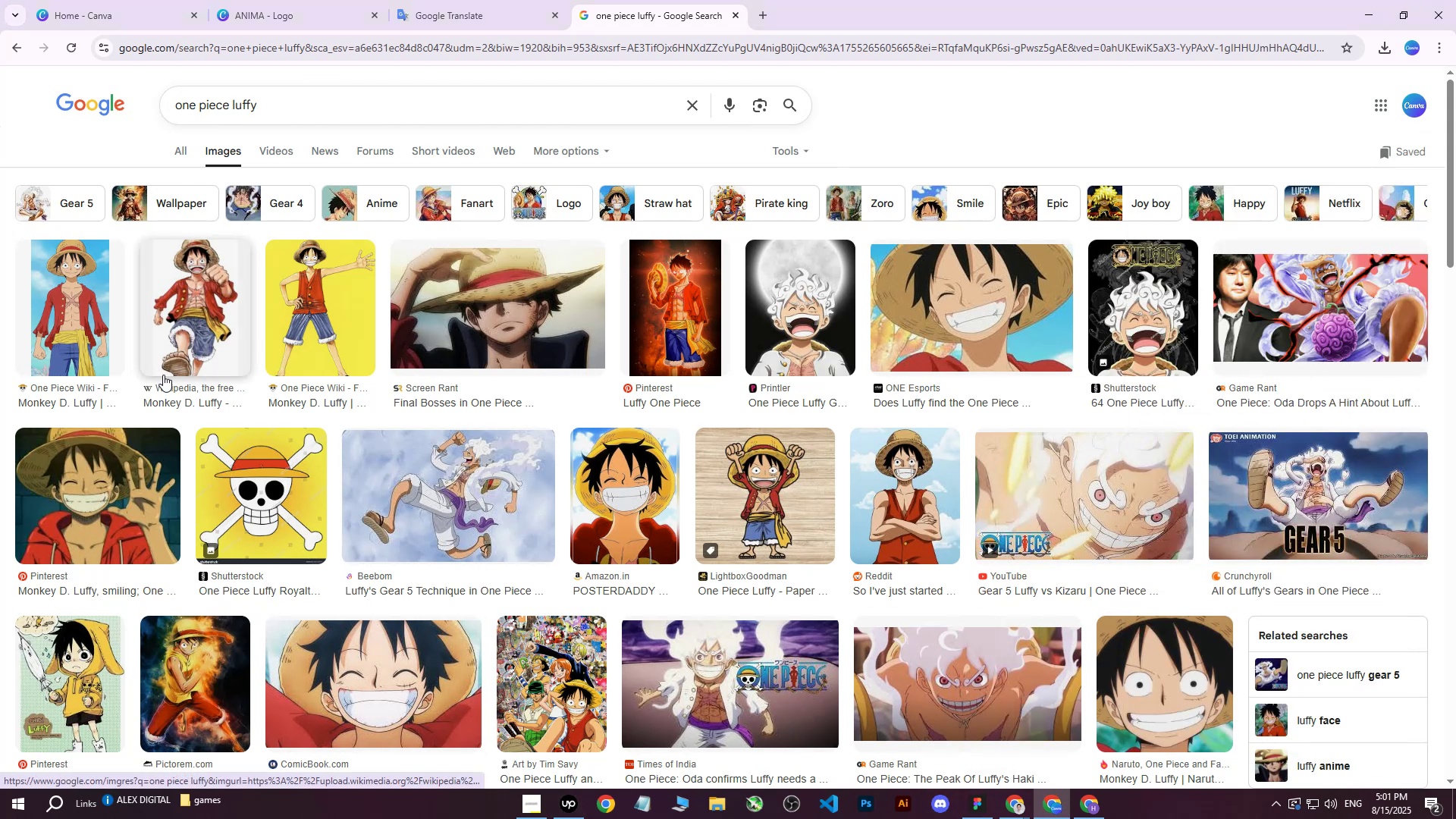 
scroll: coordinate [167, 403], scroll_direction: down, amount: 1.0
 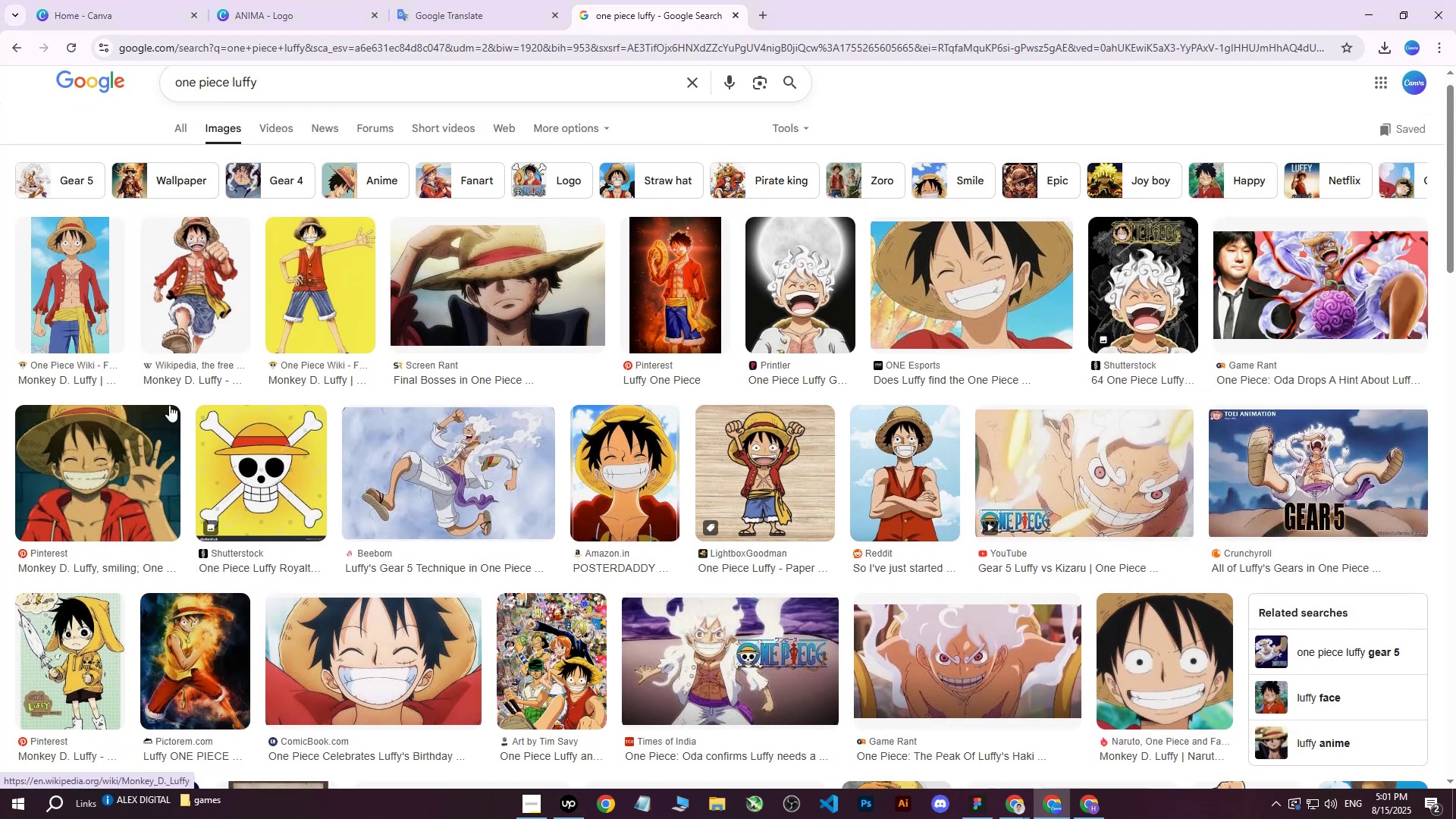 
mouse_move([153, 413])
 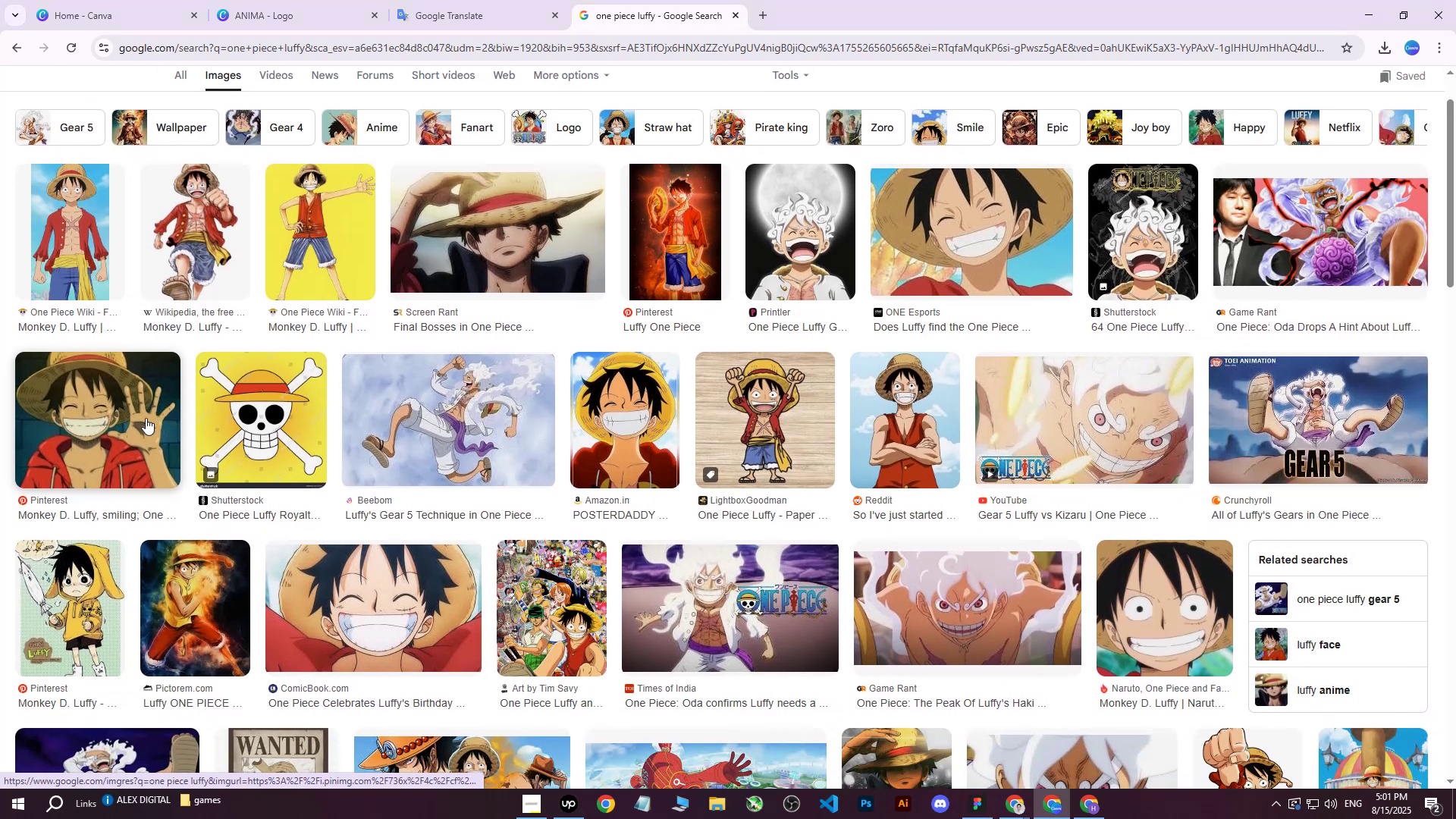 
scroll: coordinate [144, 424], scroll_direction: down, amount: 17.0
 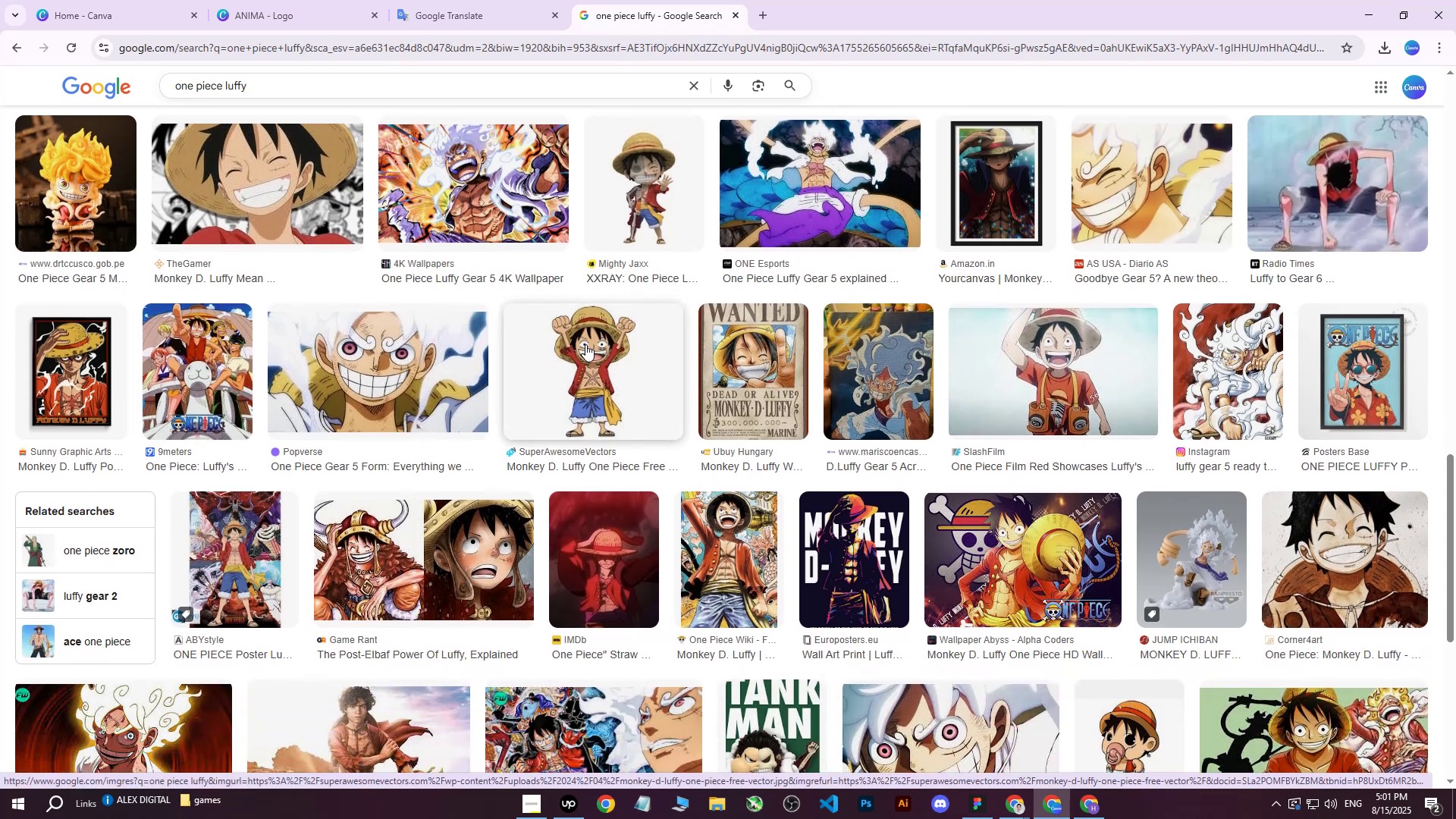 
left_click([585, 346])
 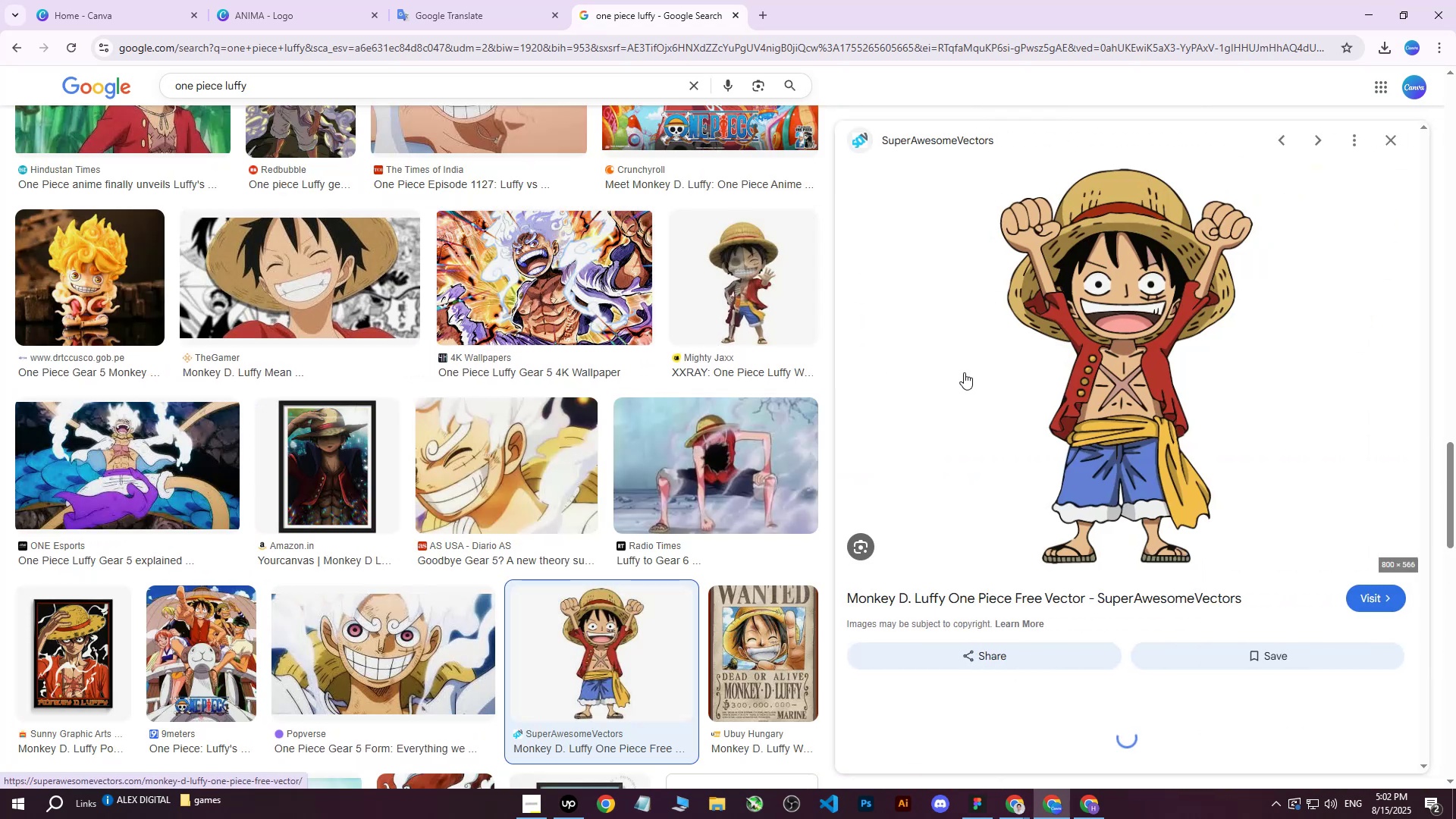 
right_click([1001, 347])
 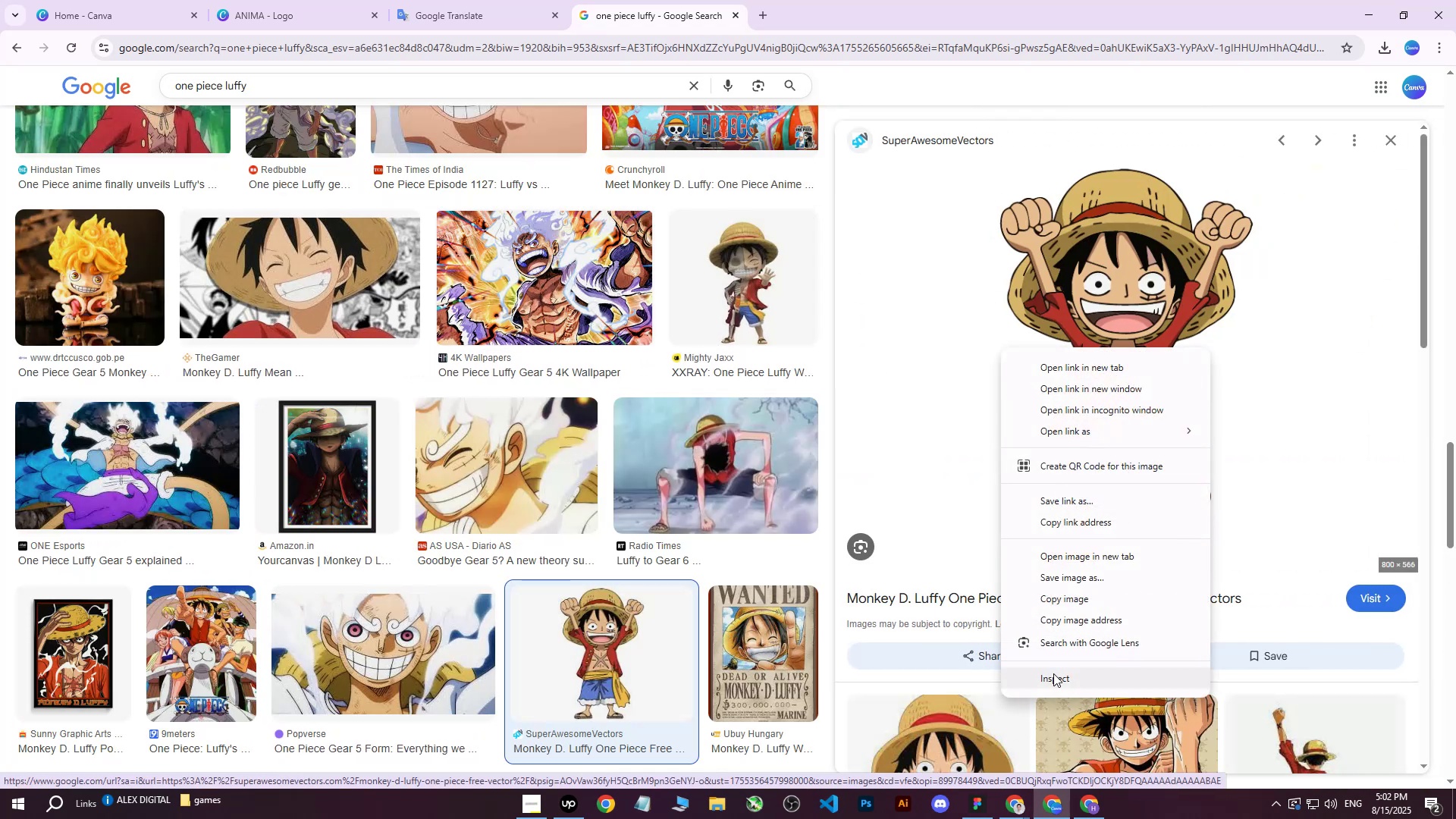 
left_click([1053, 679])
 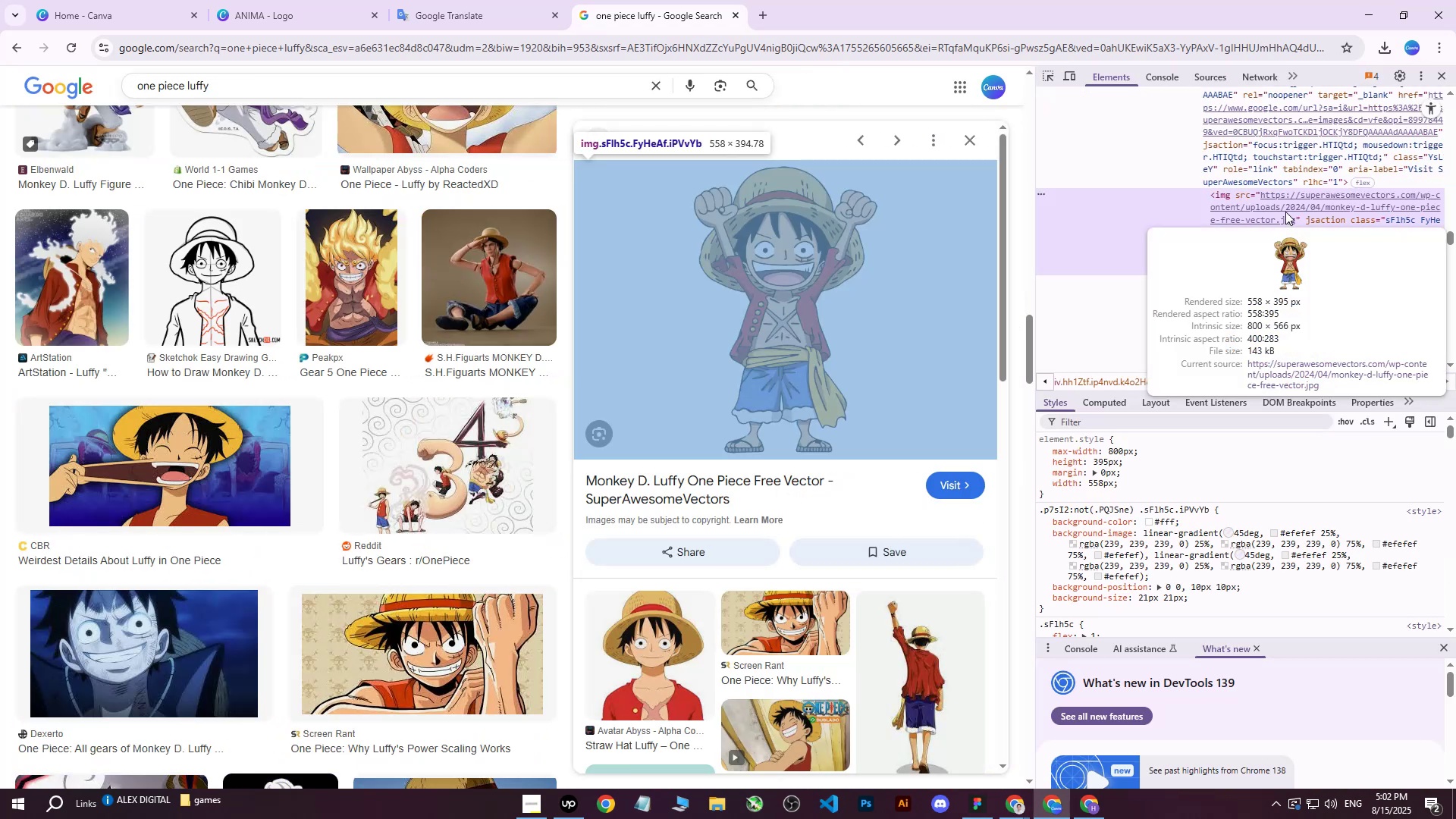 
left_click([1293, 375])
 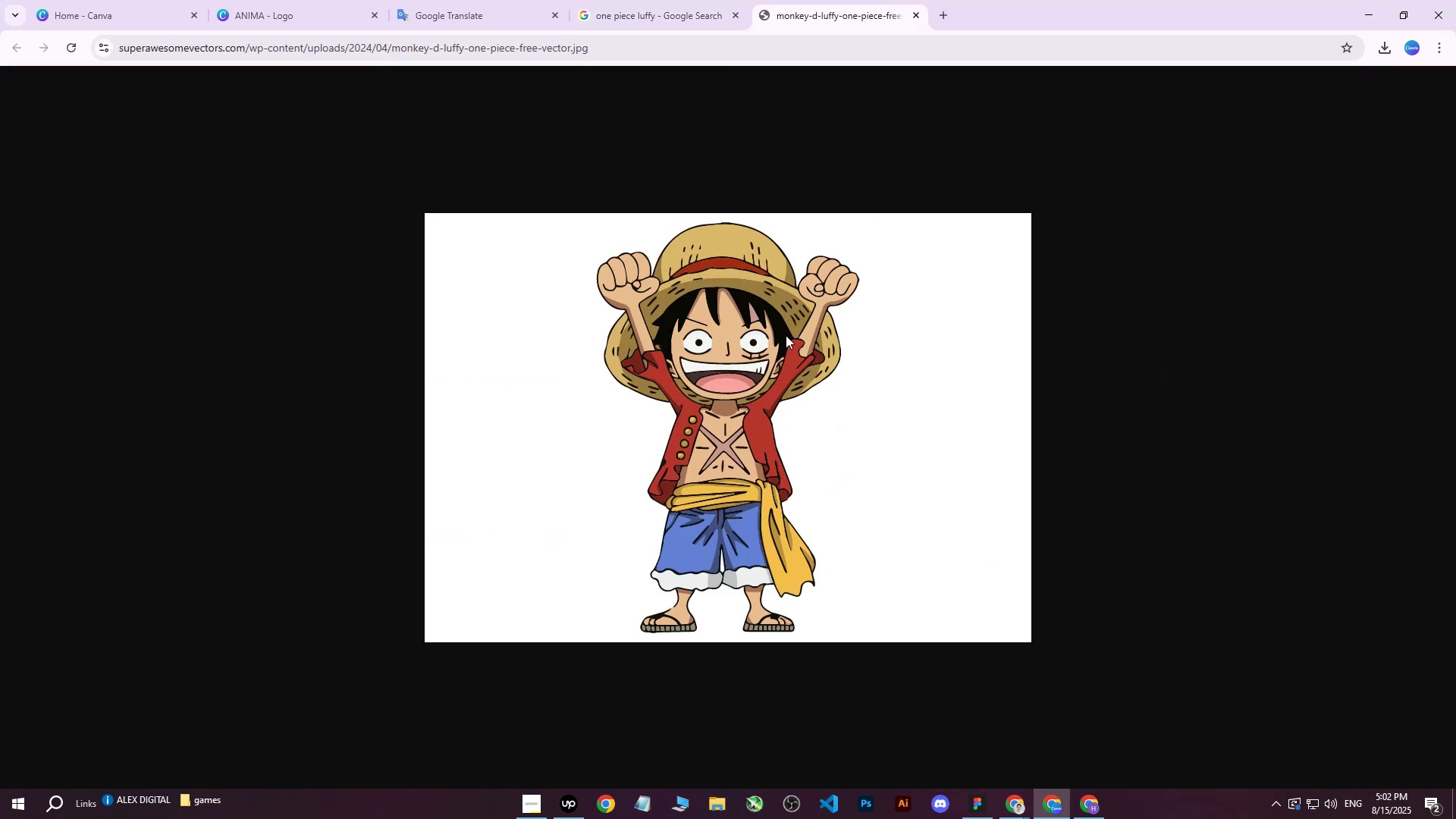 
right_click([736, 332])
 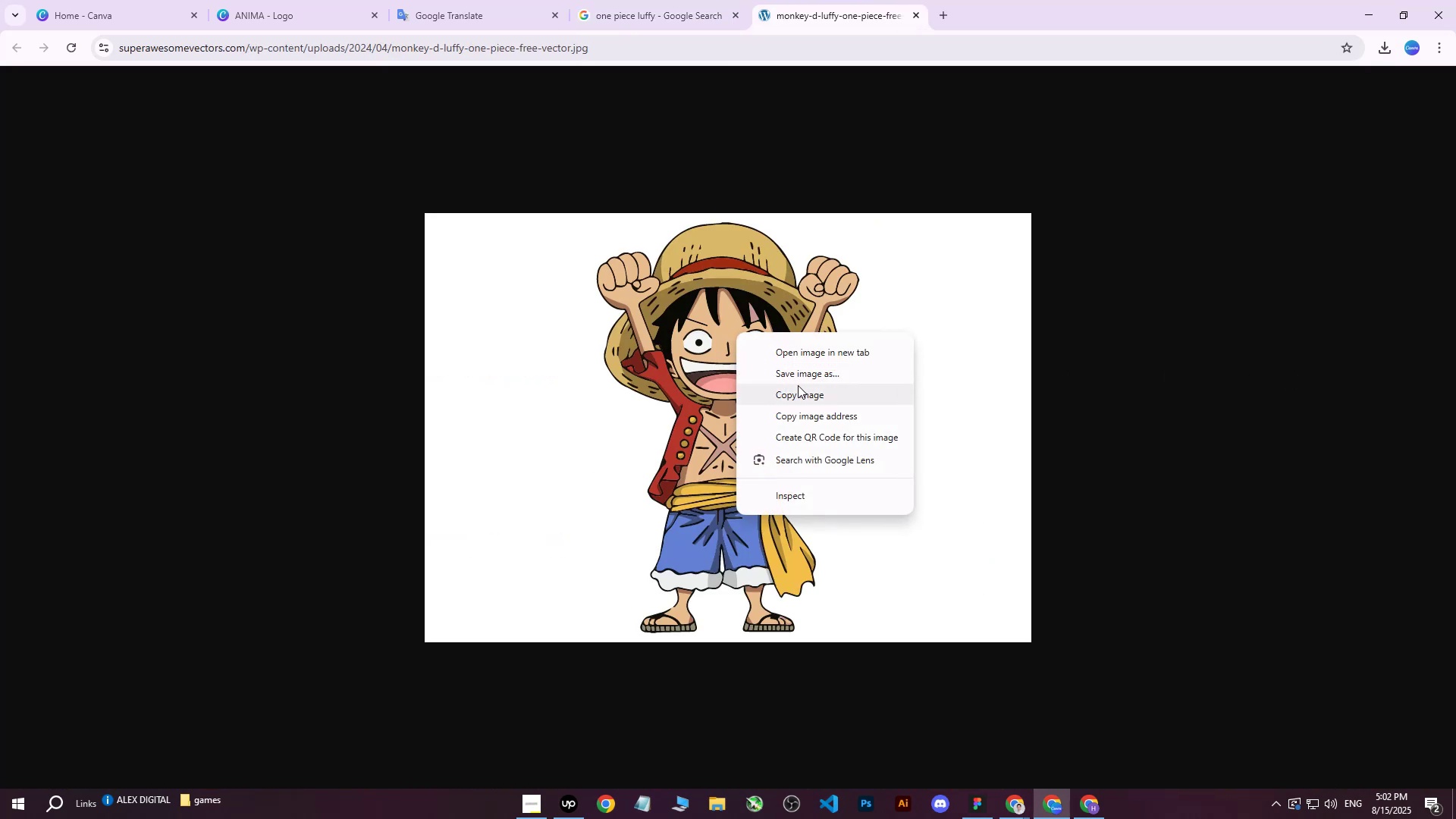 
left_click([804, 375])
 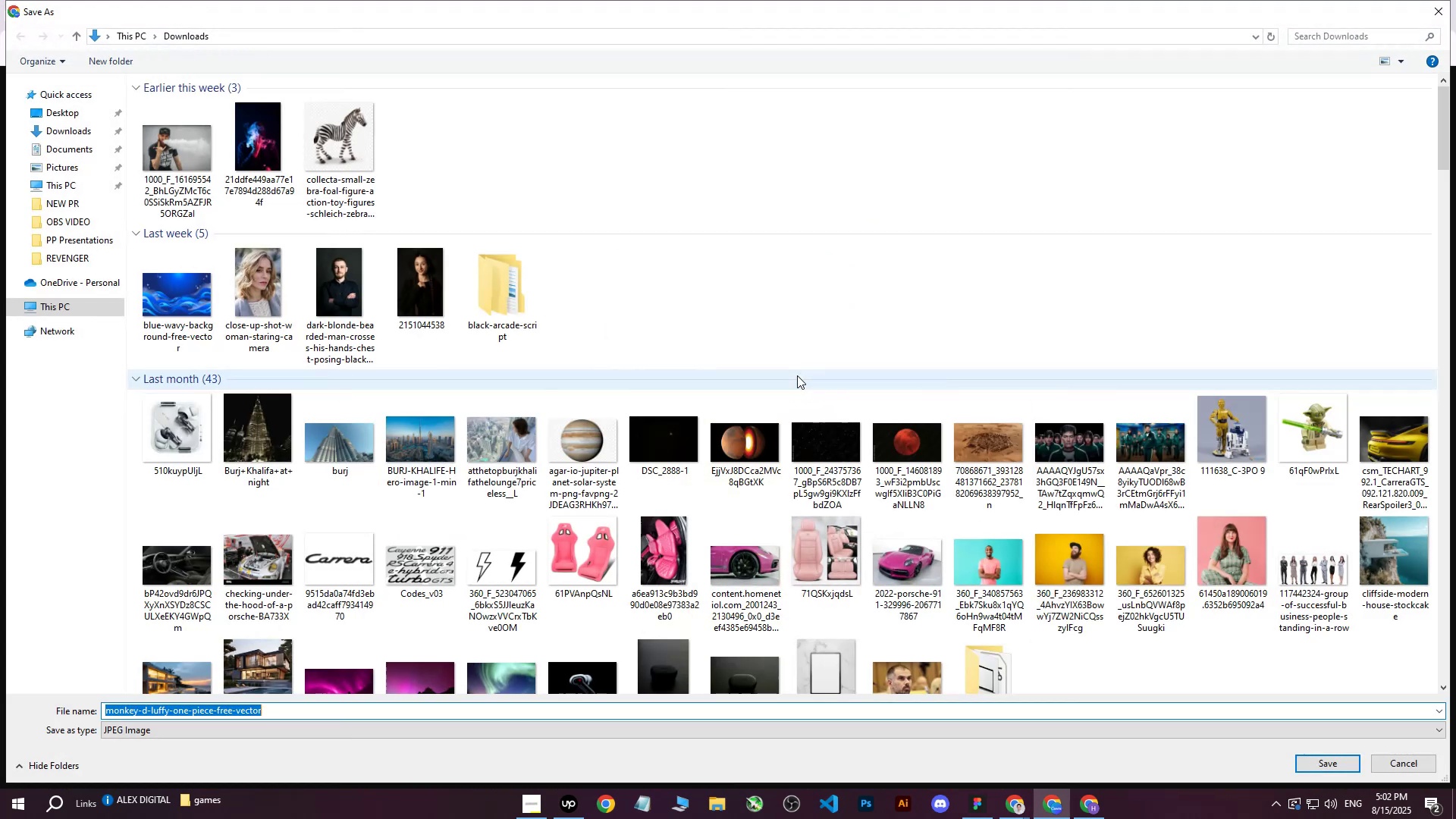 
mouse_move([805, 386])
 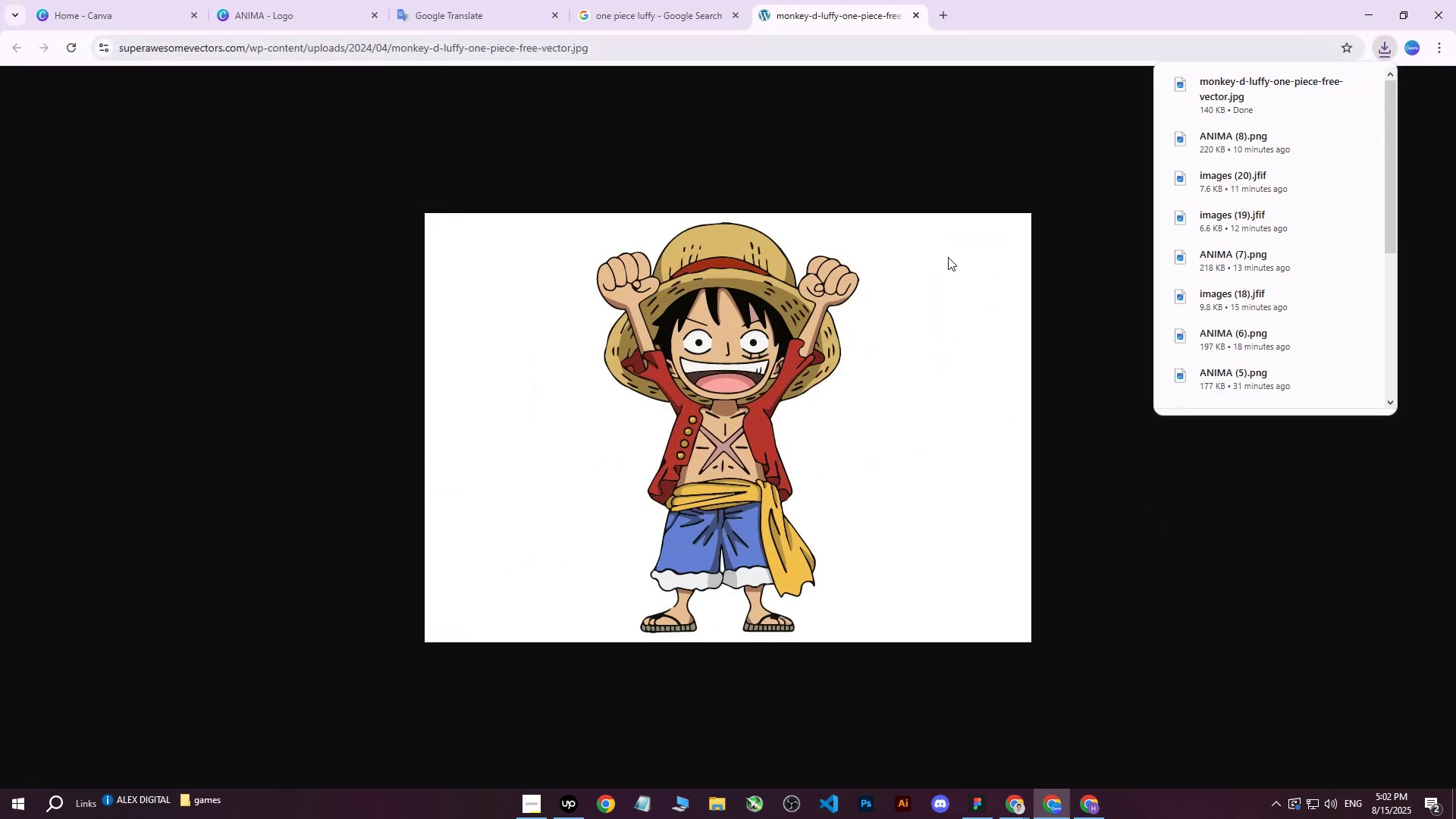 
double_click([689, 0])
 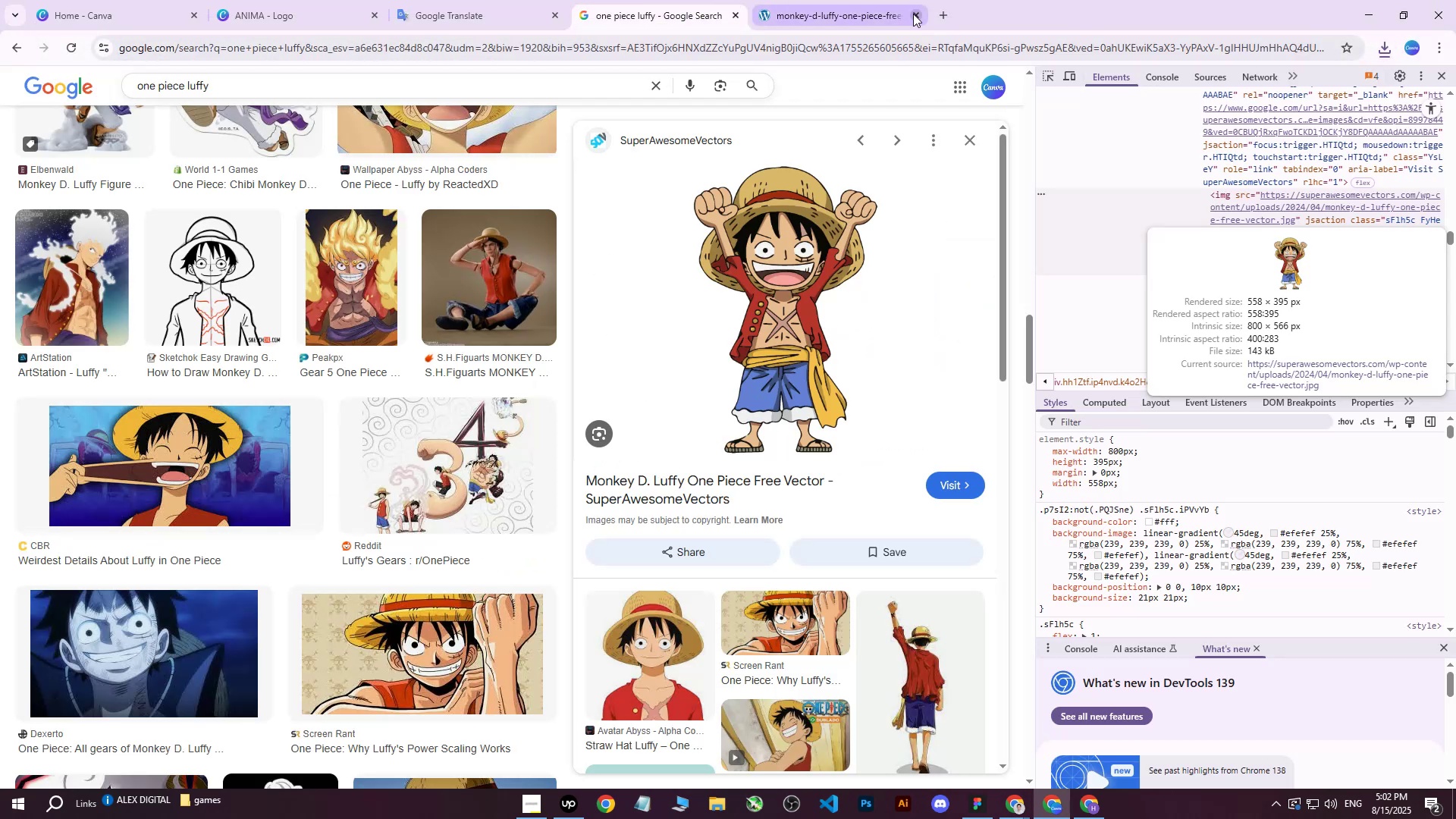 
left_click([913, 14])
 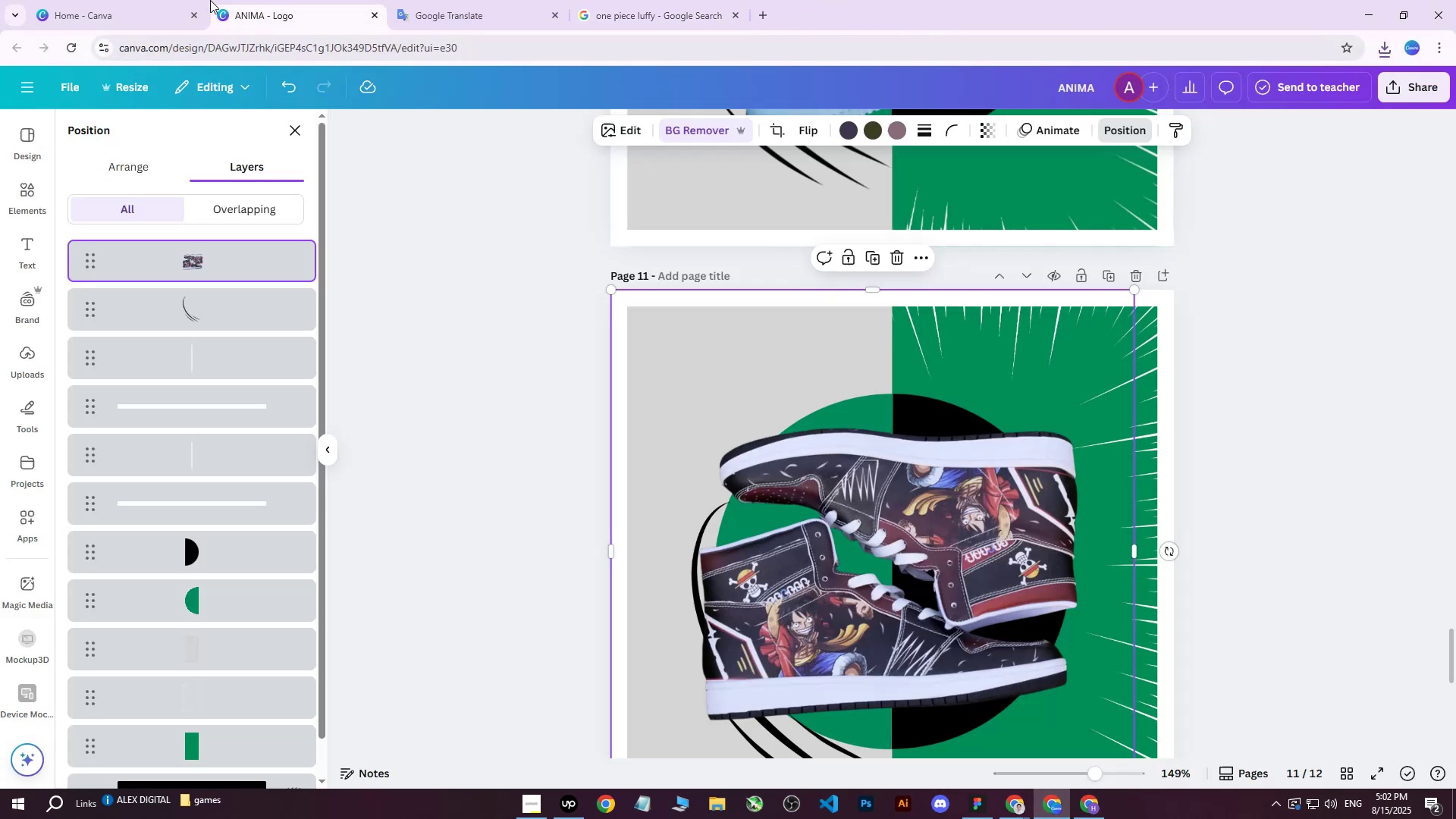 
double_click([159, 0])
 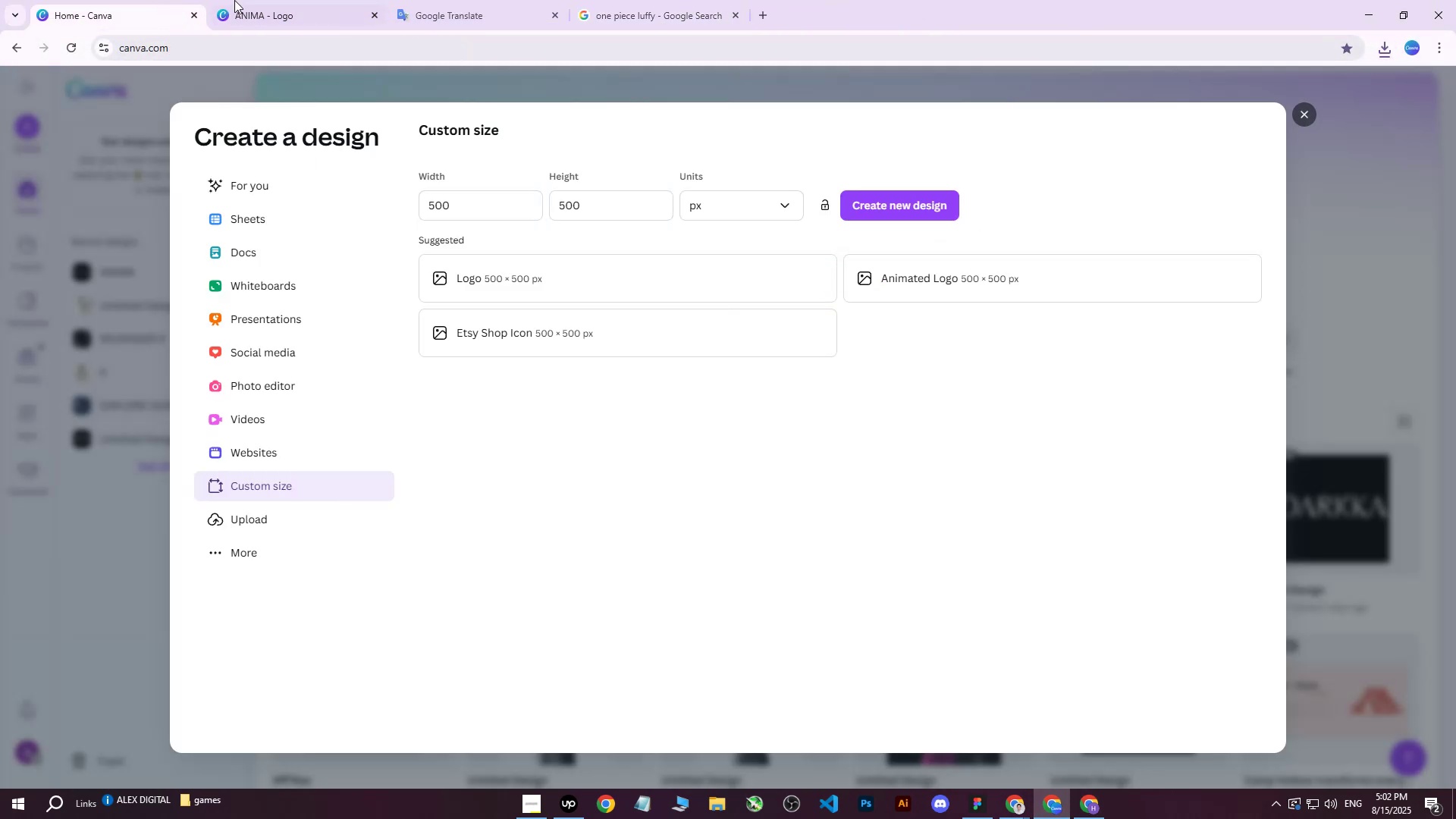 
left_click([280, 0])
 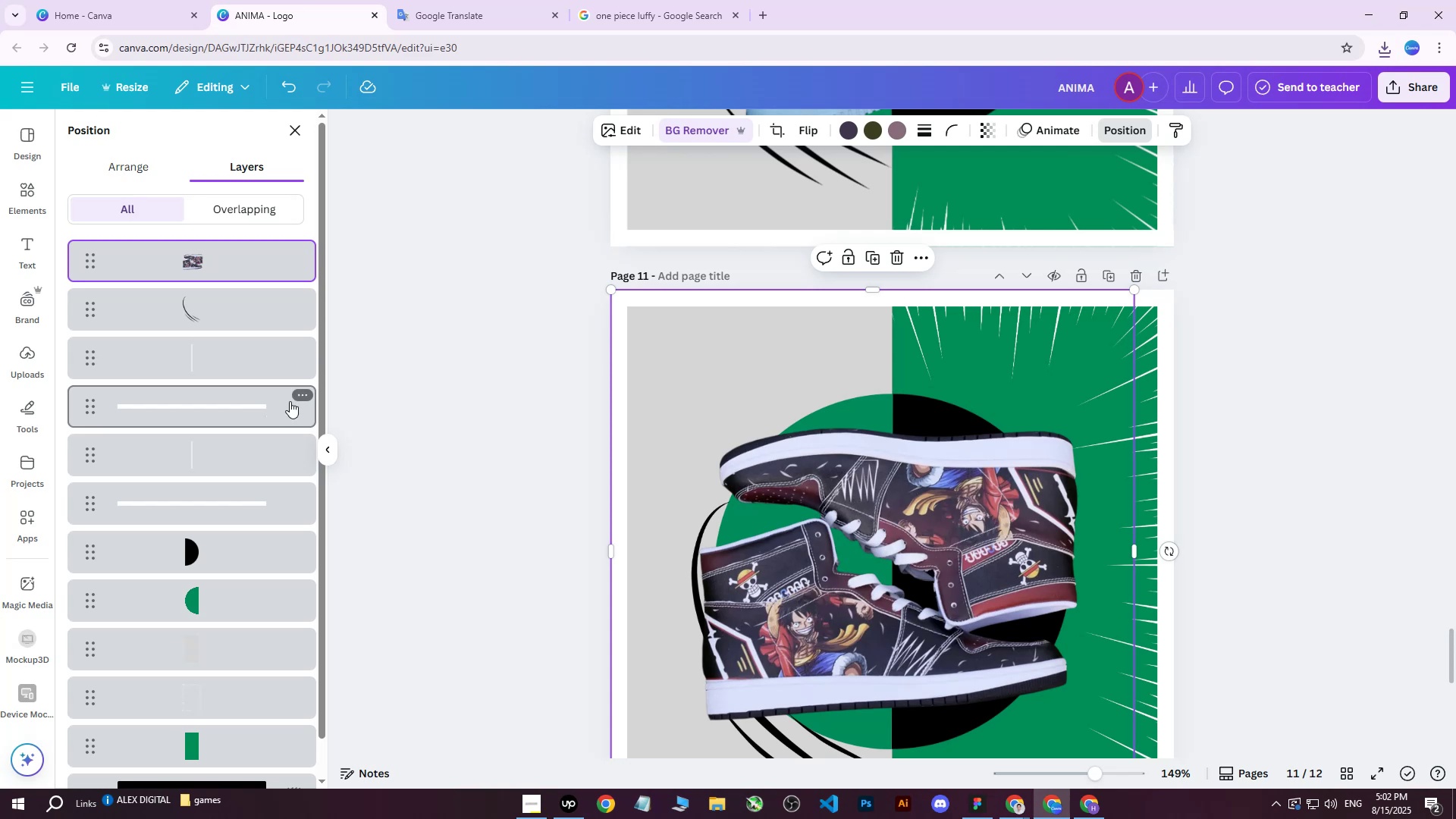 
scroll: coordinate [754, 417], scroll_direction: down, amount: 1.0
 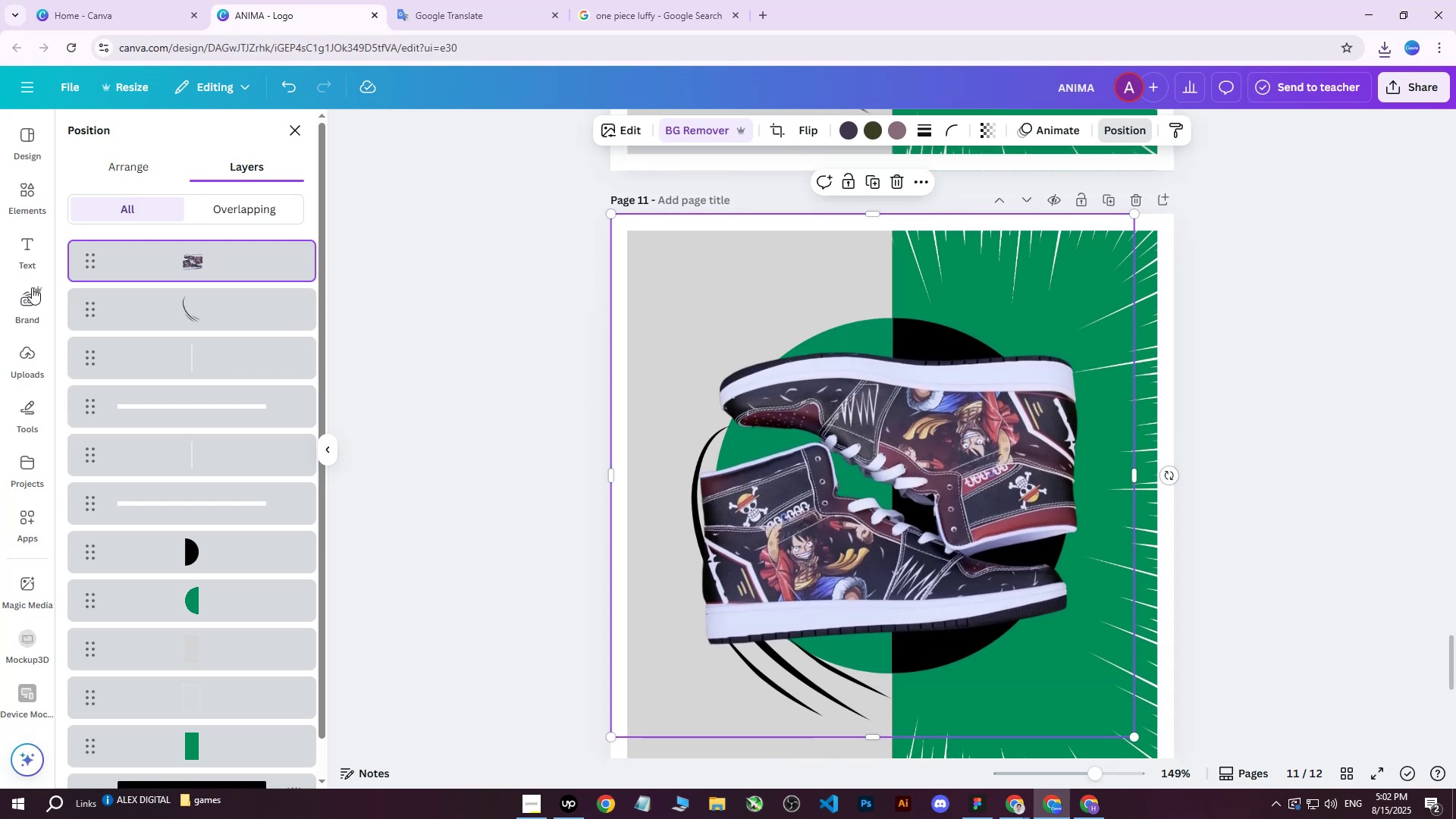 
left_click([21, 352])
 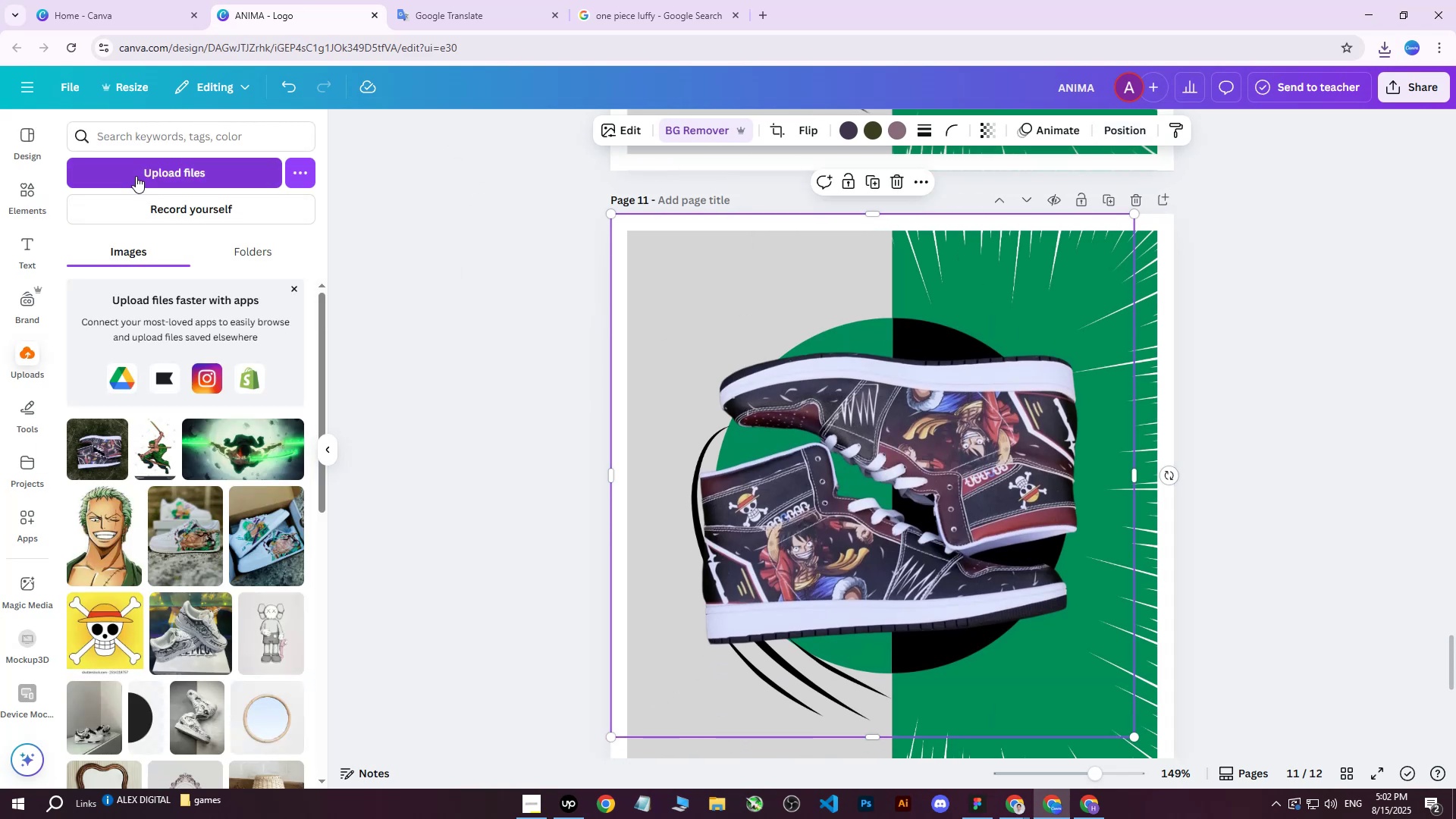 
left_click([143, 172])
 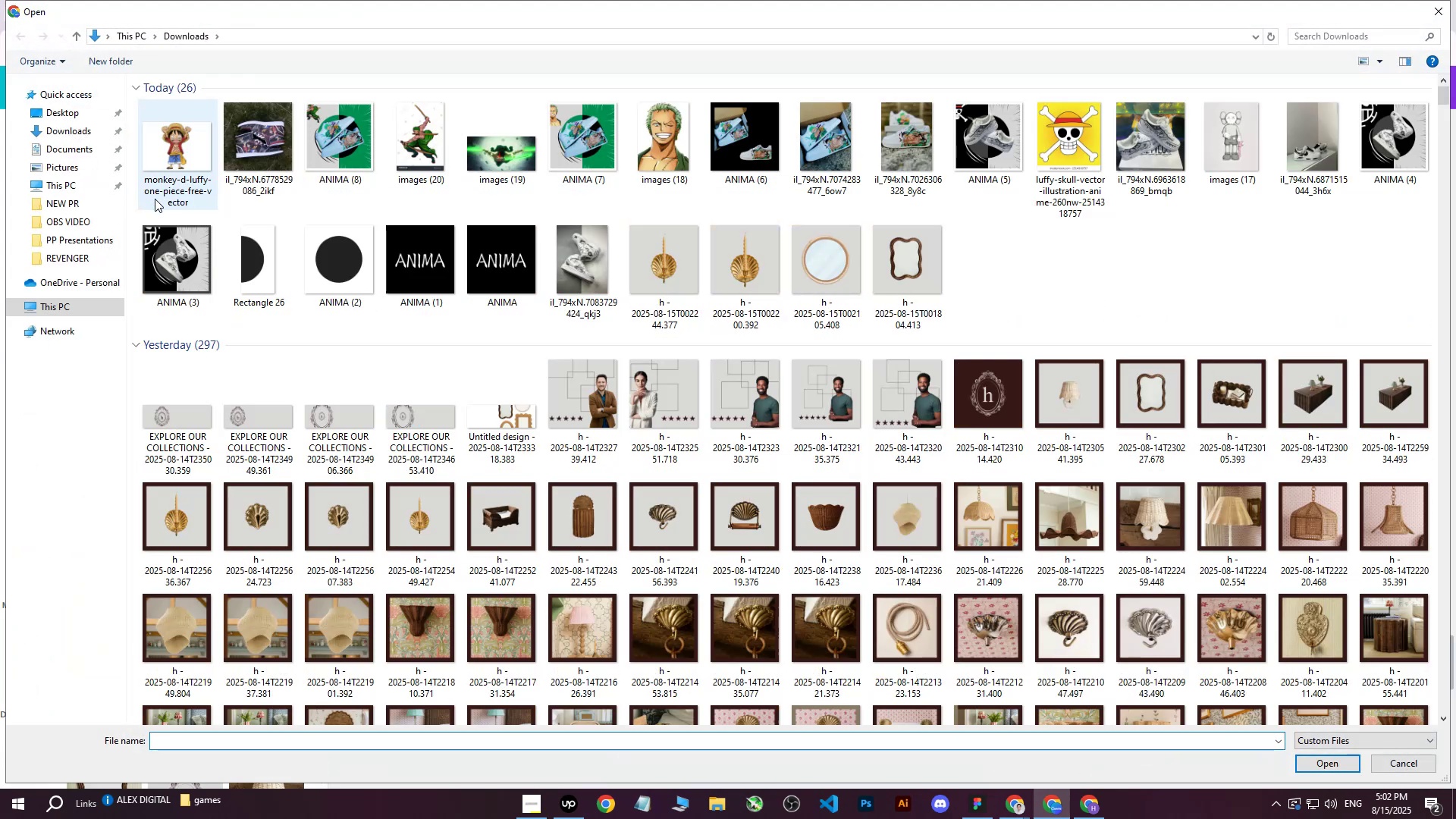 
left_click([177, 161])
 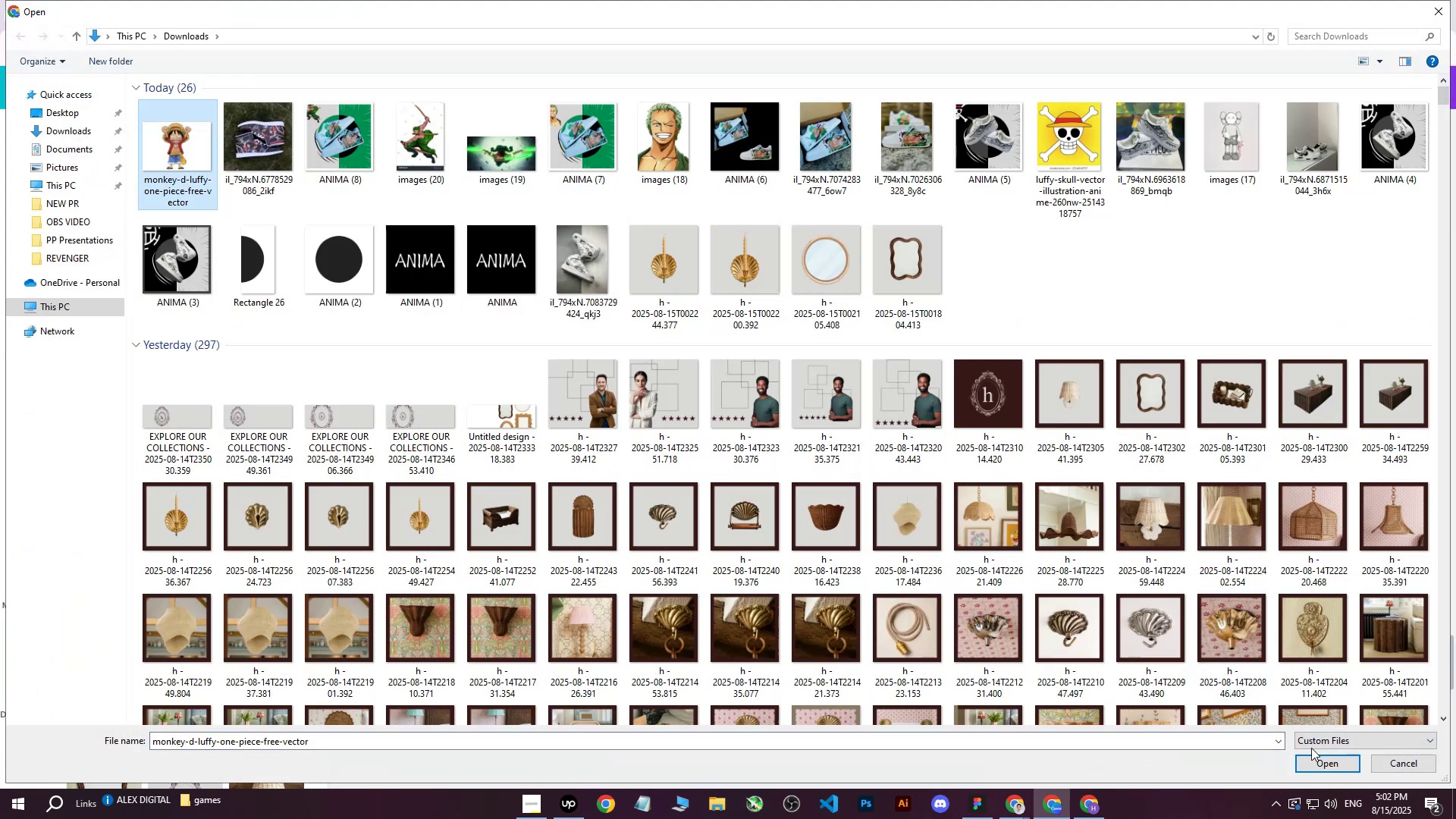 
left_click([1323, 764])
 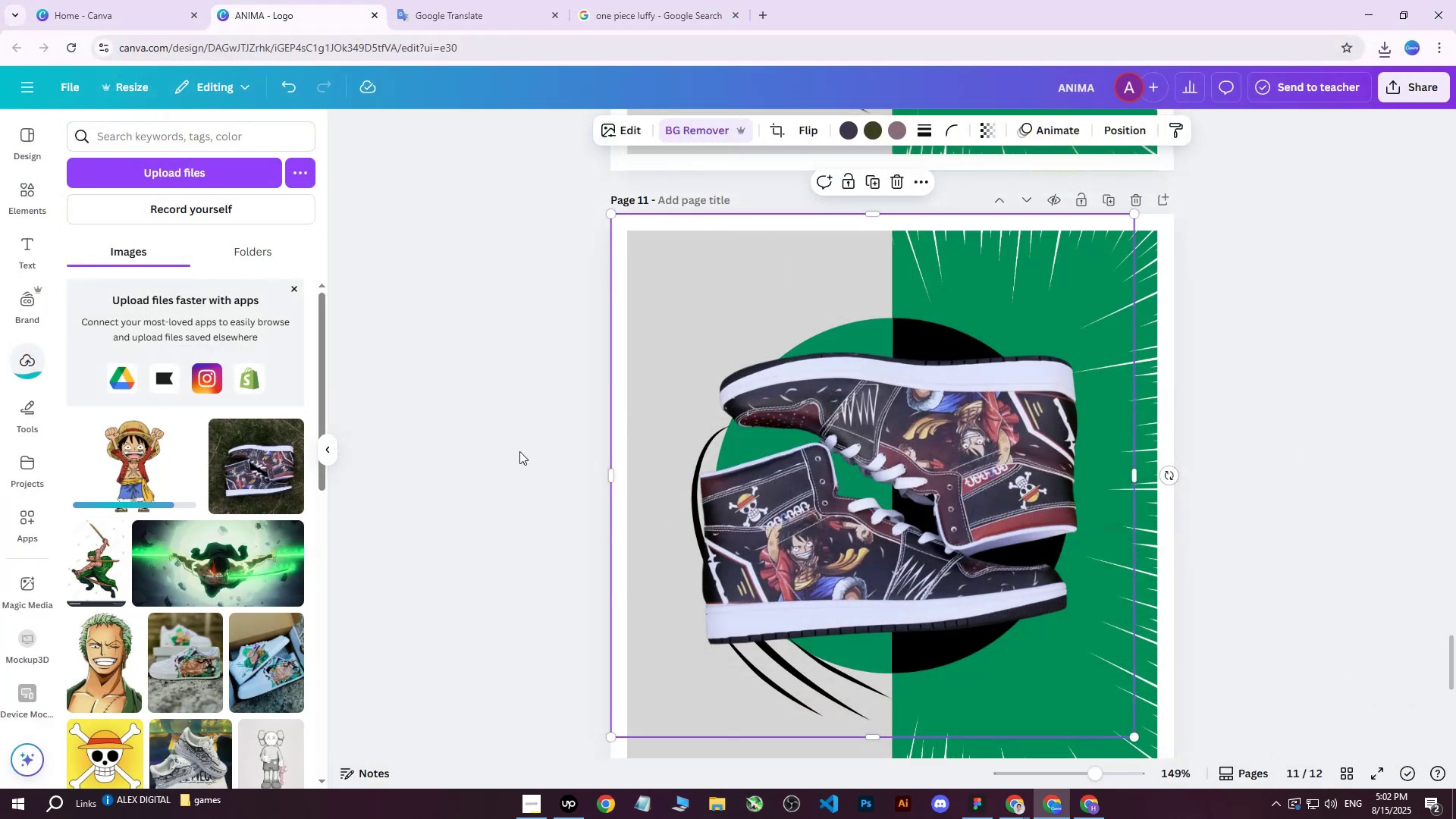 
left_click([145, 469])
 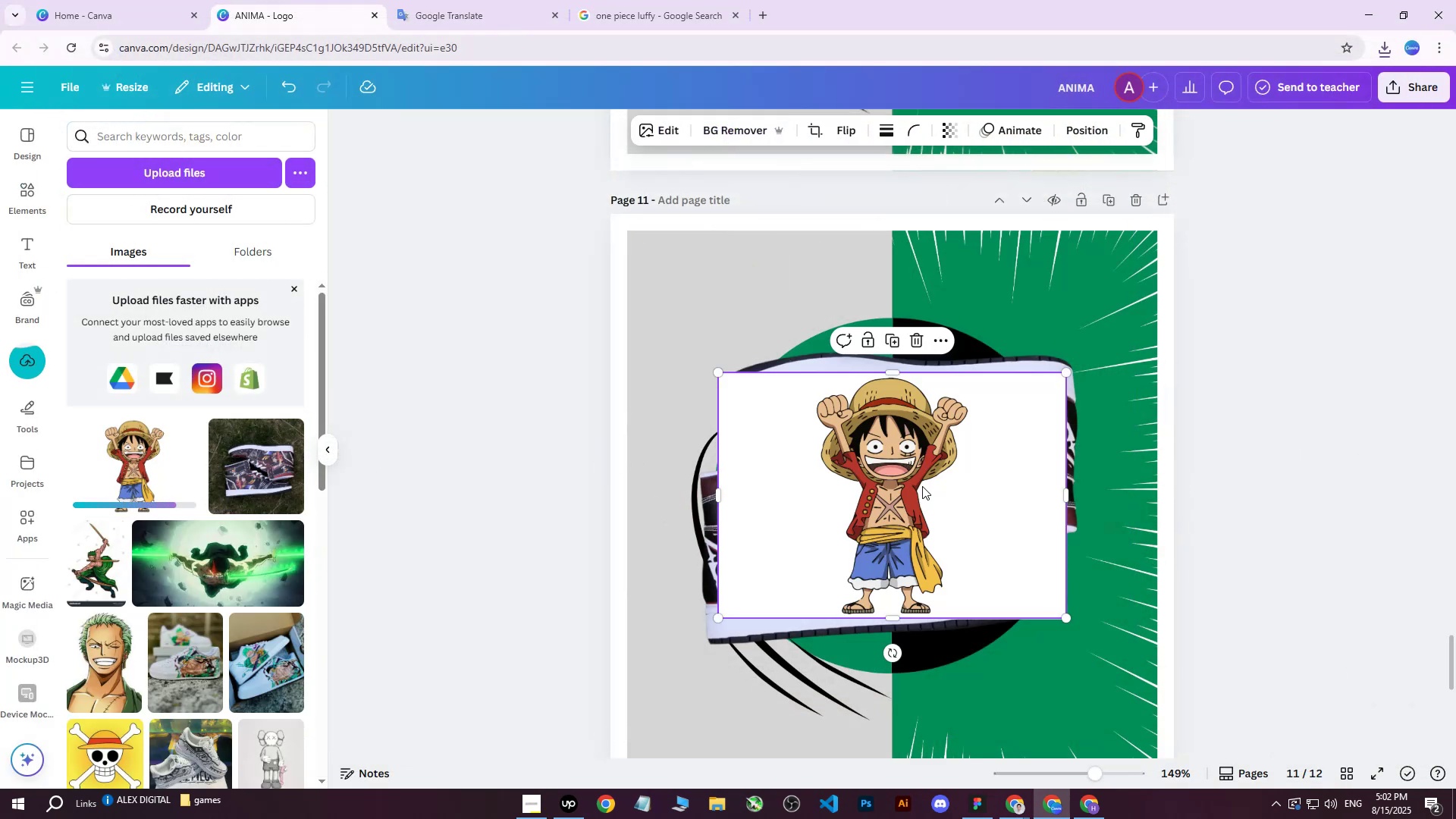 
left_click_drag(start_coordinate=[937, 491], to_coordinate=[952, 435])
 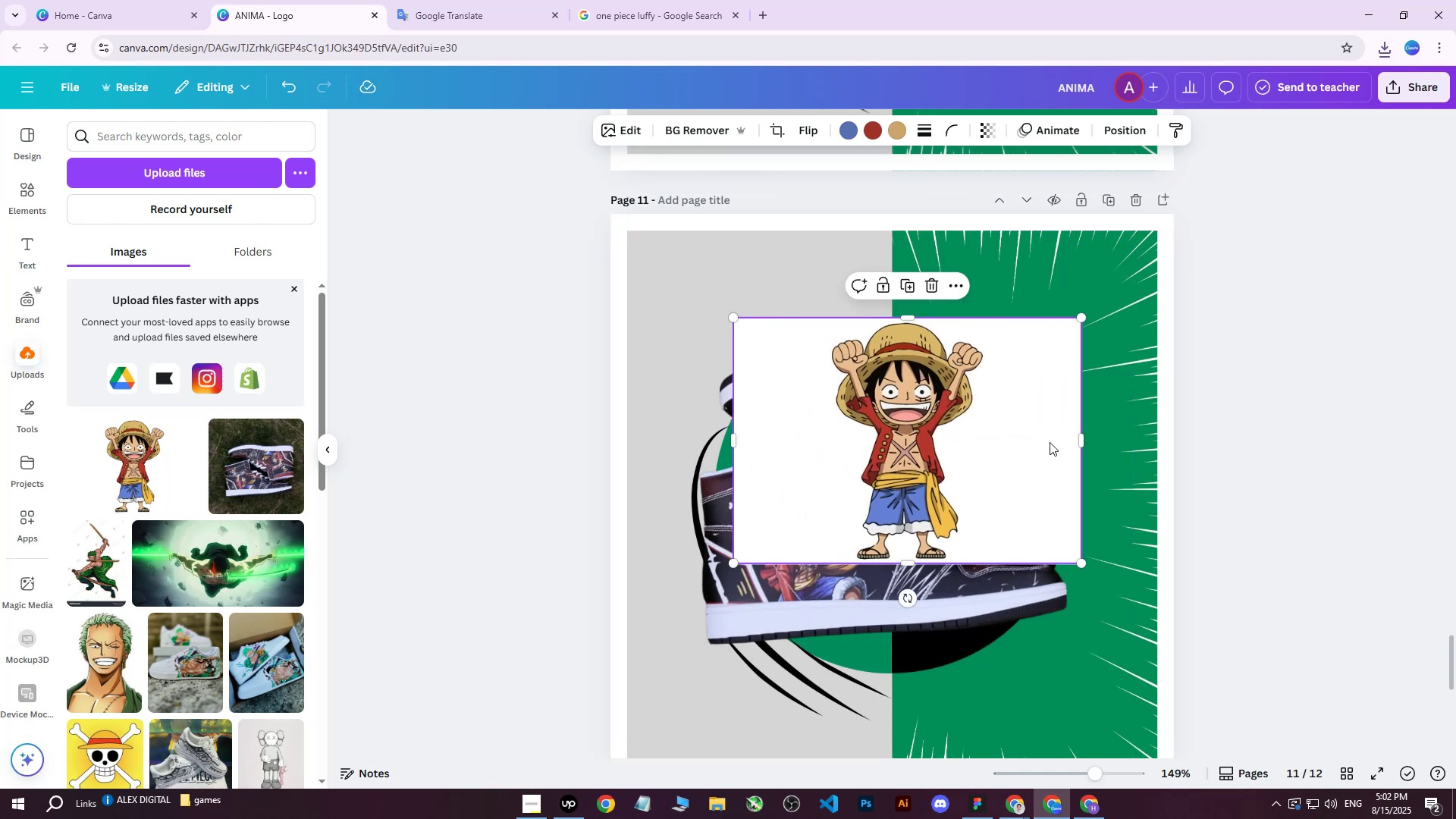 
double_click([1036, 438])
 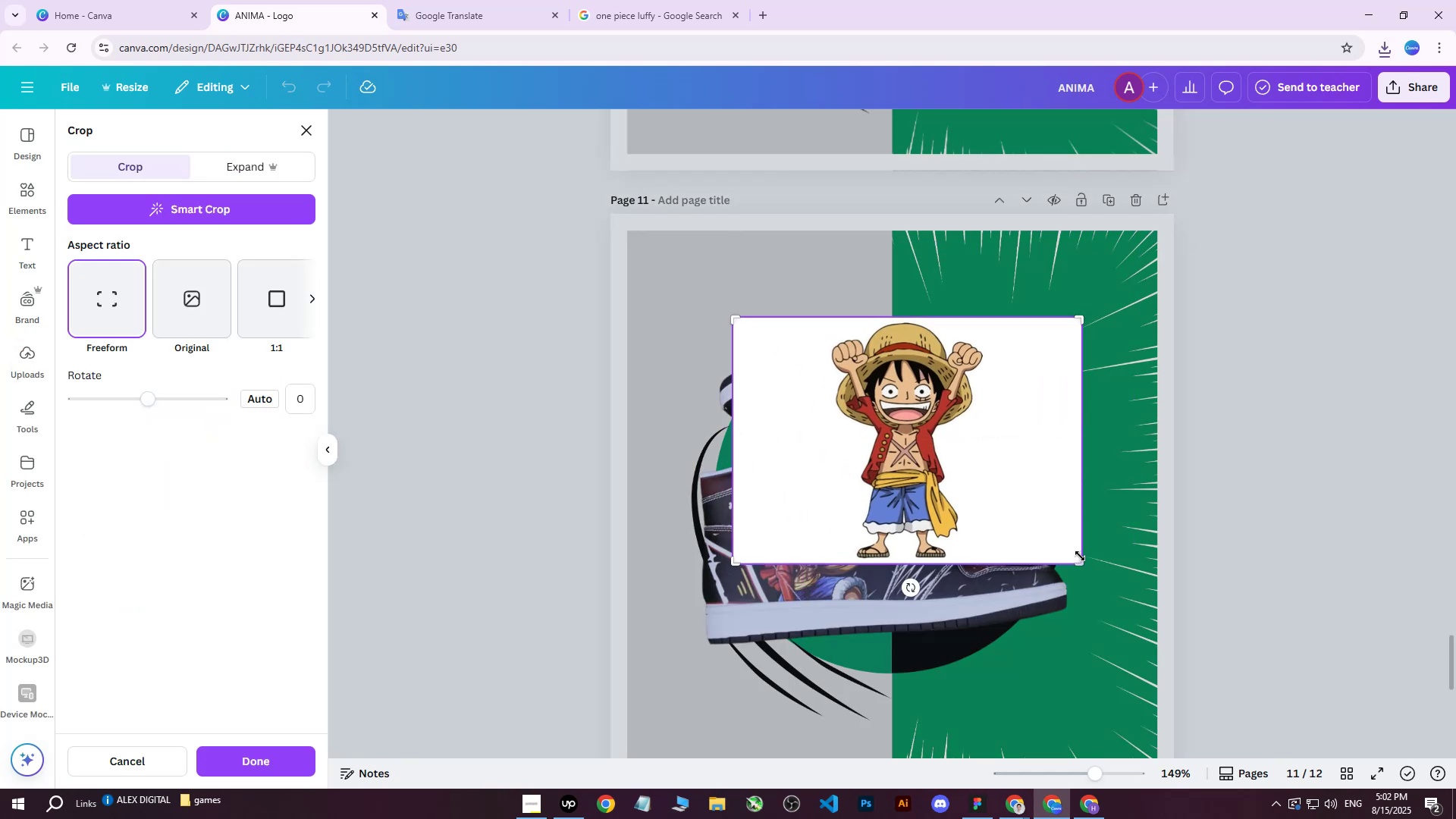 
left_click_drag(start_coordinate=[1081, 564], to_coordinate=[991, 564])
 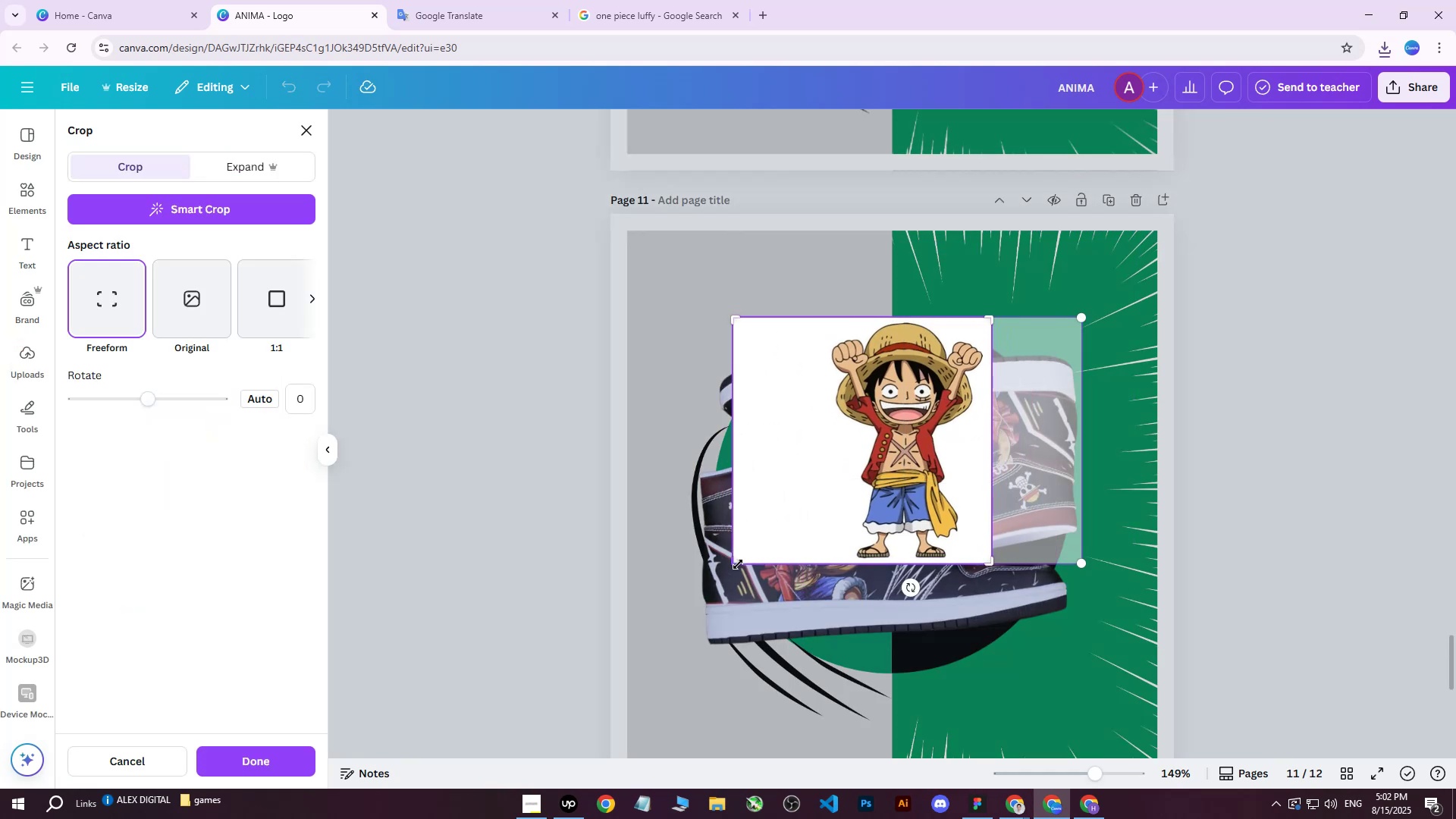 
left_click_drag(start_coordinate=[736, 564], to_coordinate=[827, 573])
 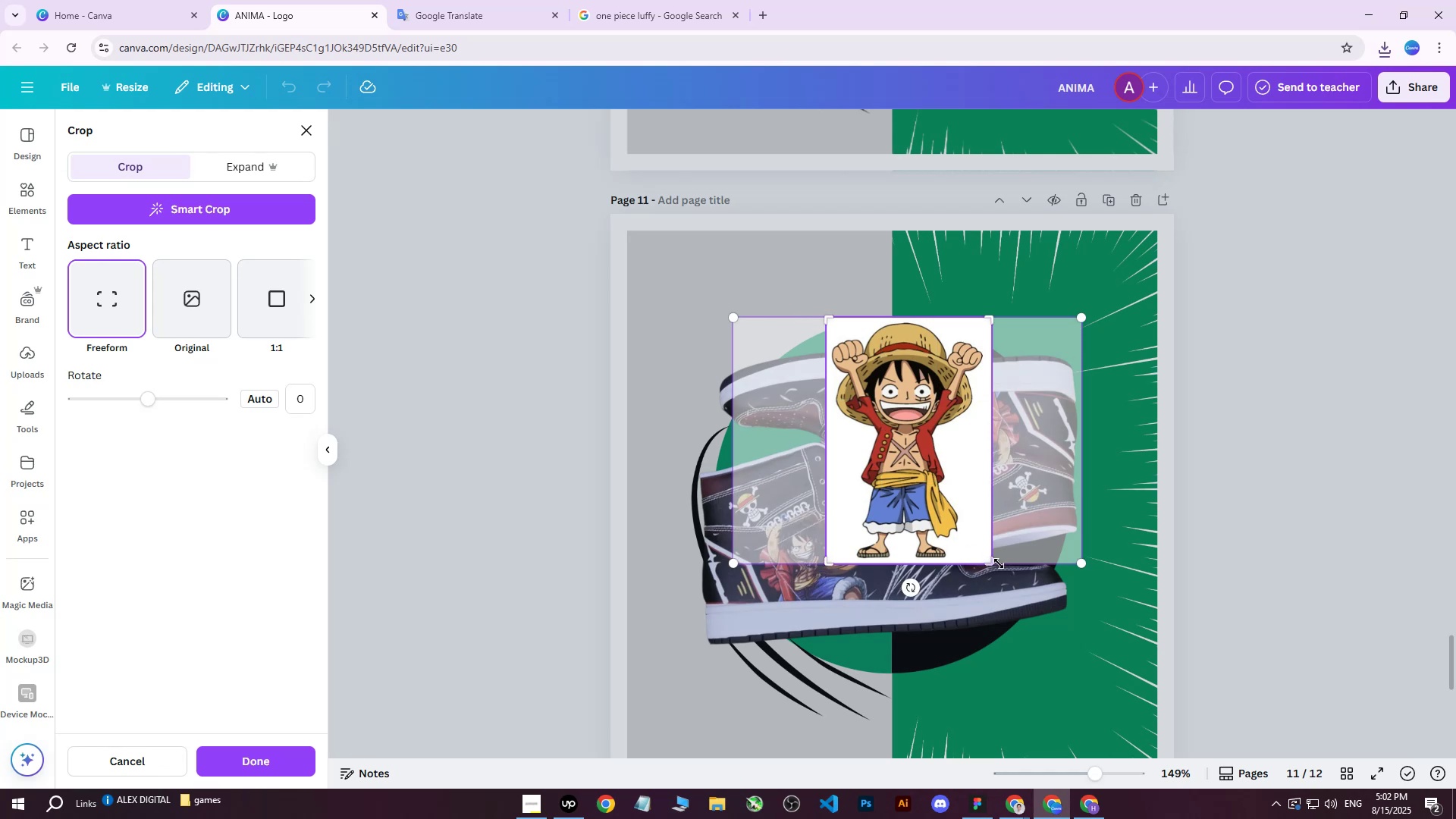 
left_click_drag(start_coordinate=[991, 564], to_coordinate=[987, 564])
 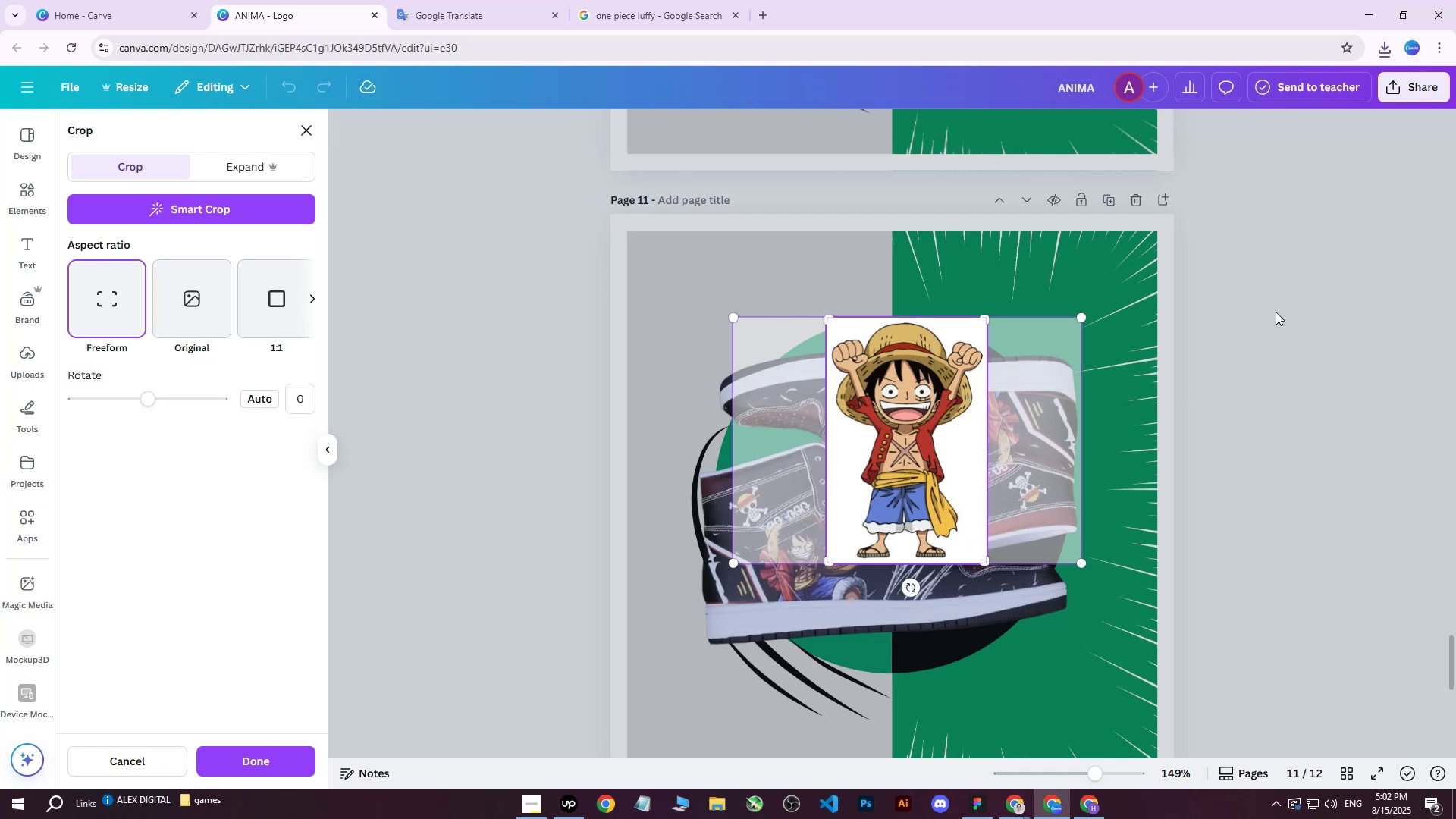 
left_click([1276, 311])
 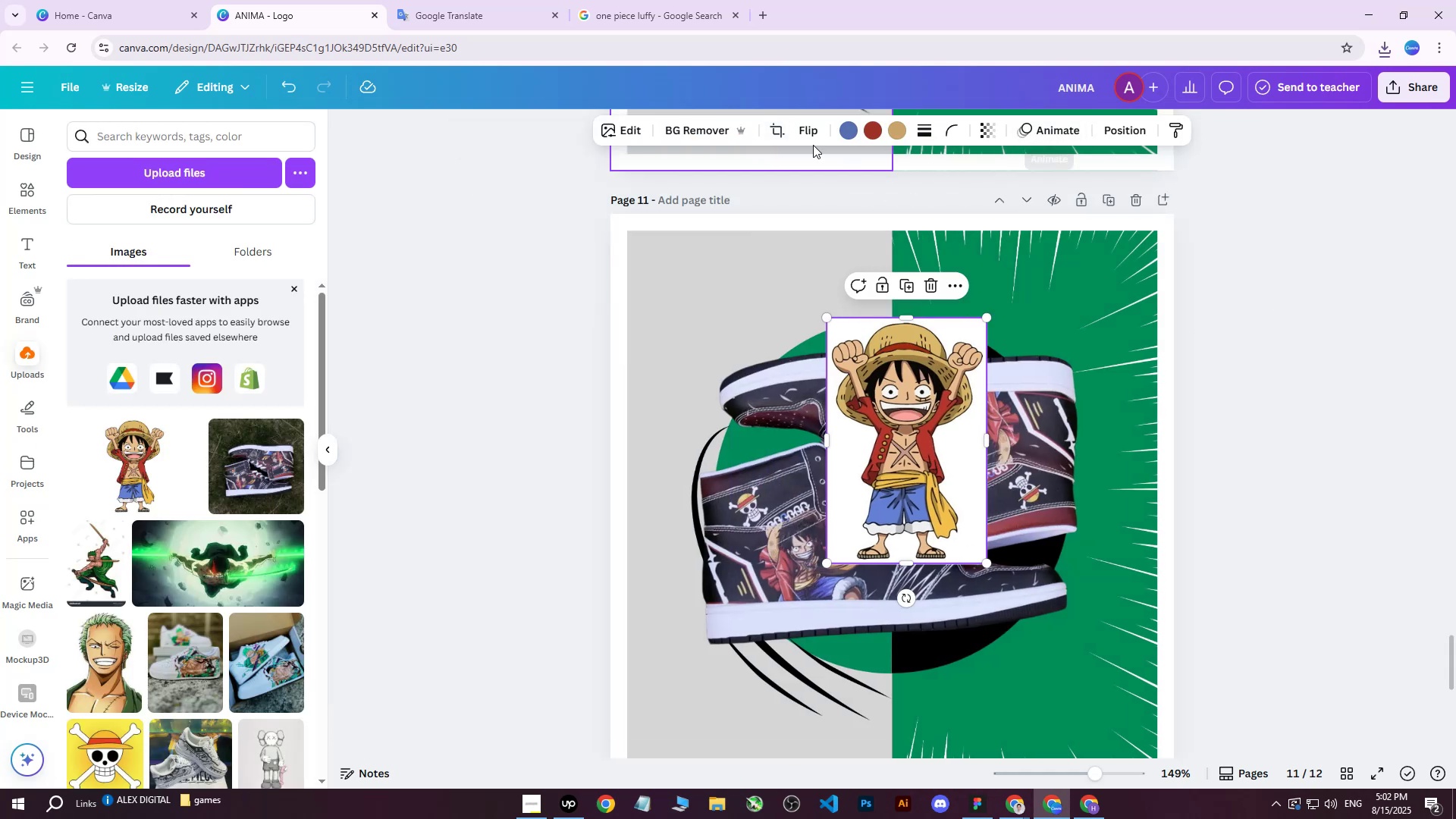 
left_click([695, 127])
 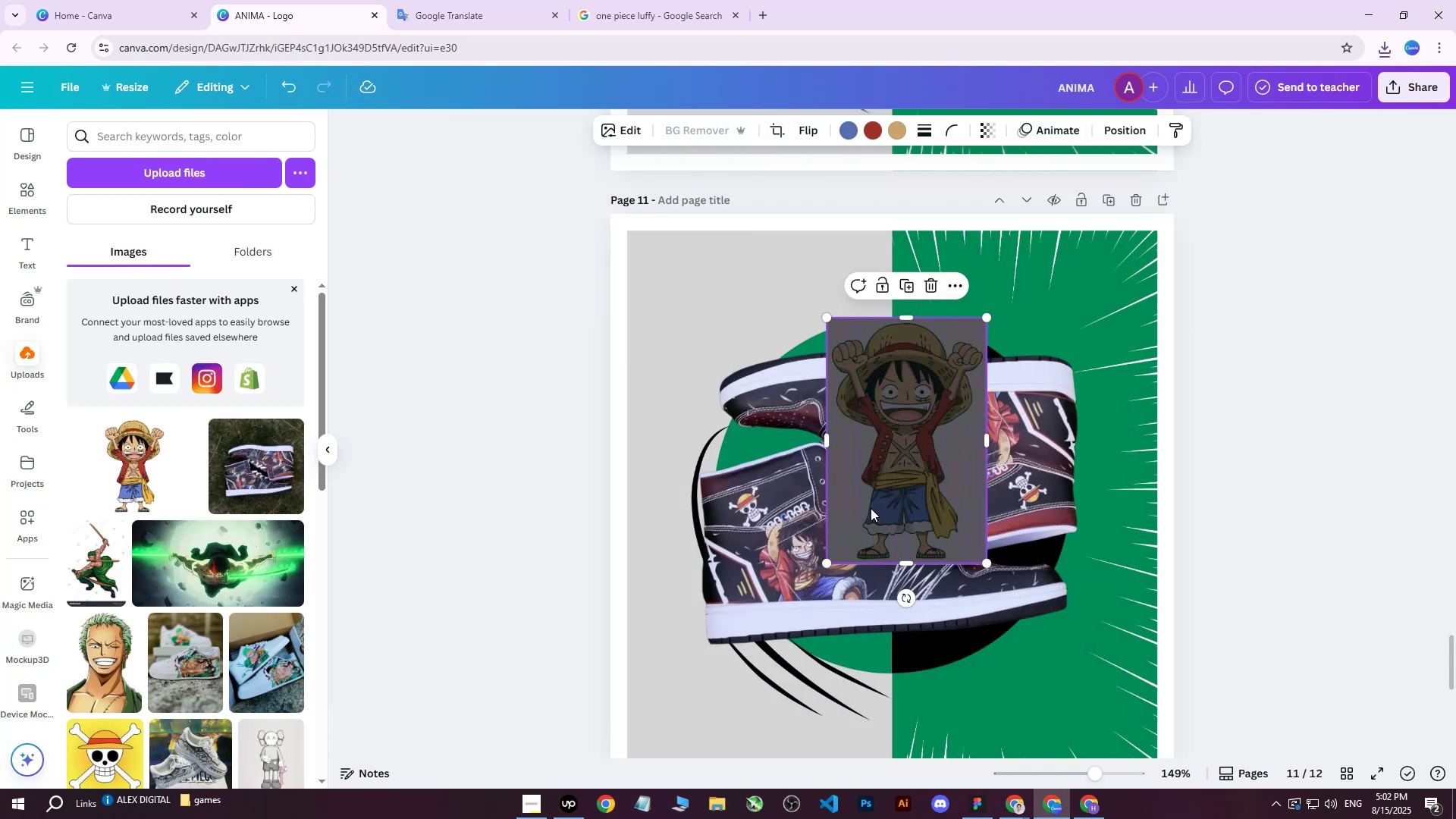 
left_click_drag(start_coordinate=[932, 467], to_coordinate=[670, 339])
 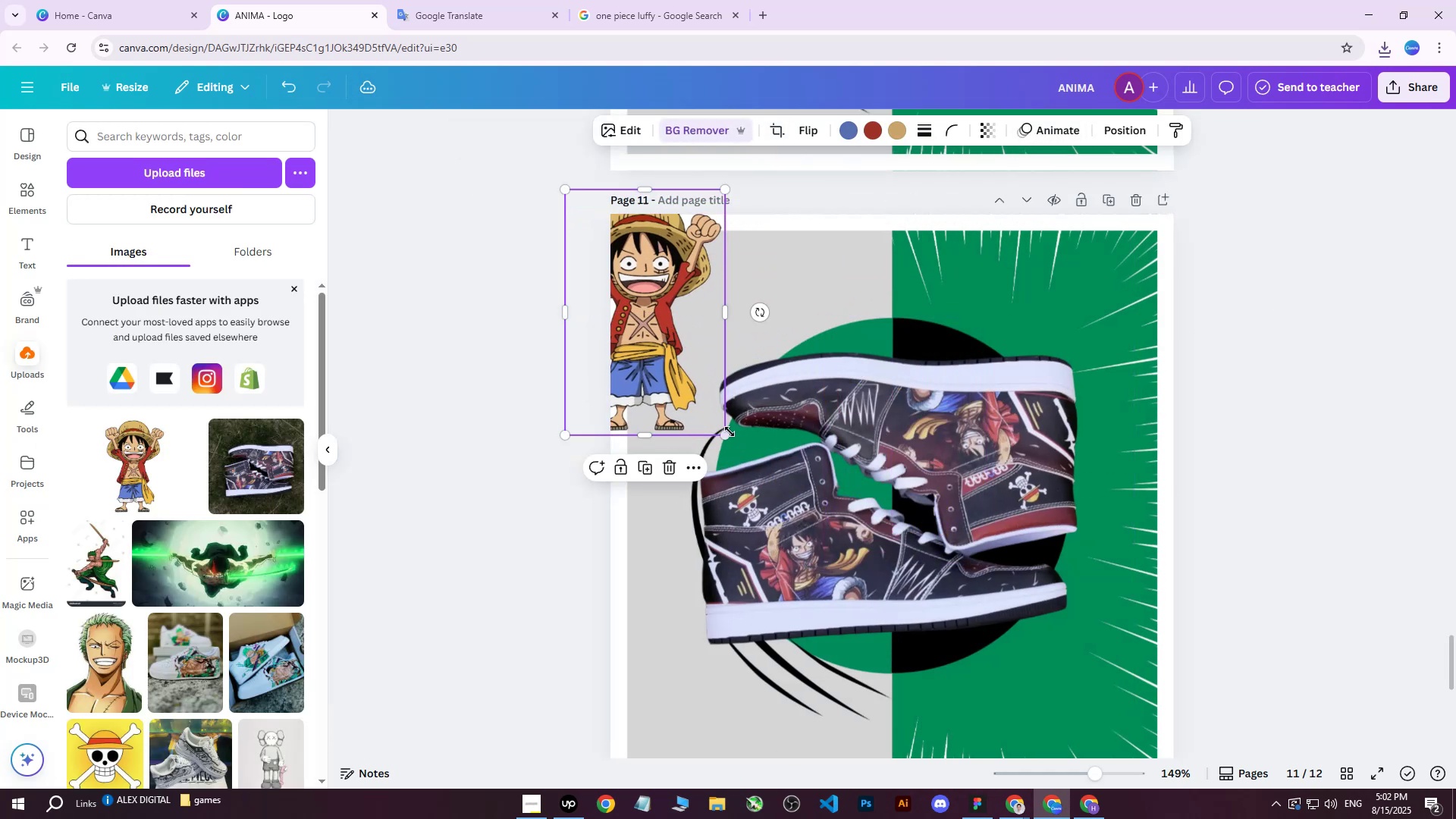 
left_click_drag(start_coordinate=[730, 431], to_coordinate=[708, 376])
 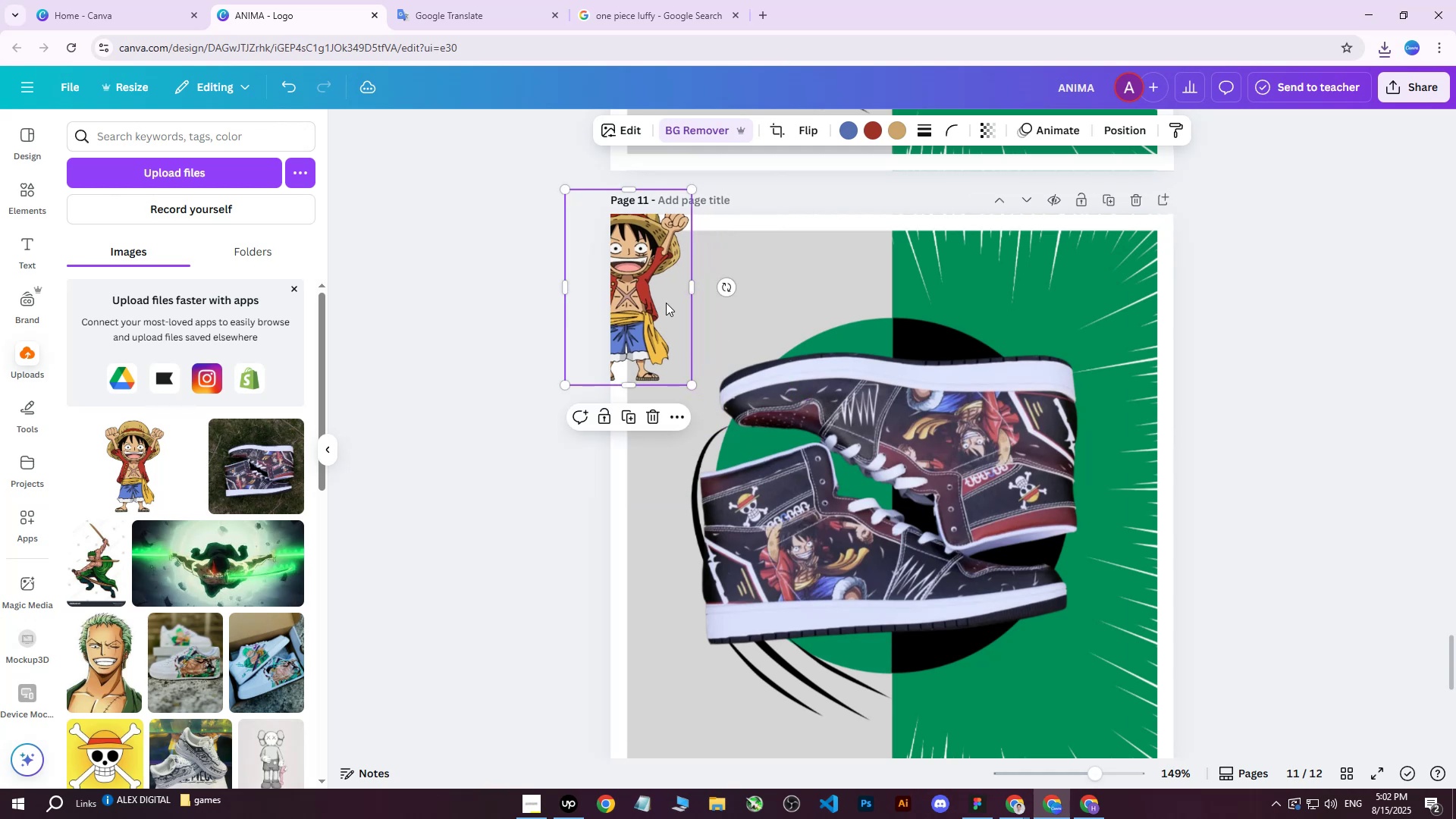 
left_click_drag(start_coordinate=[657, 287], to_coordinate=[672, 305])
 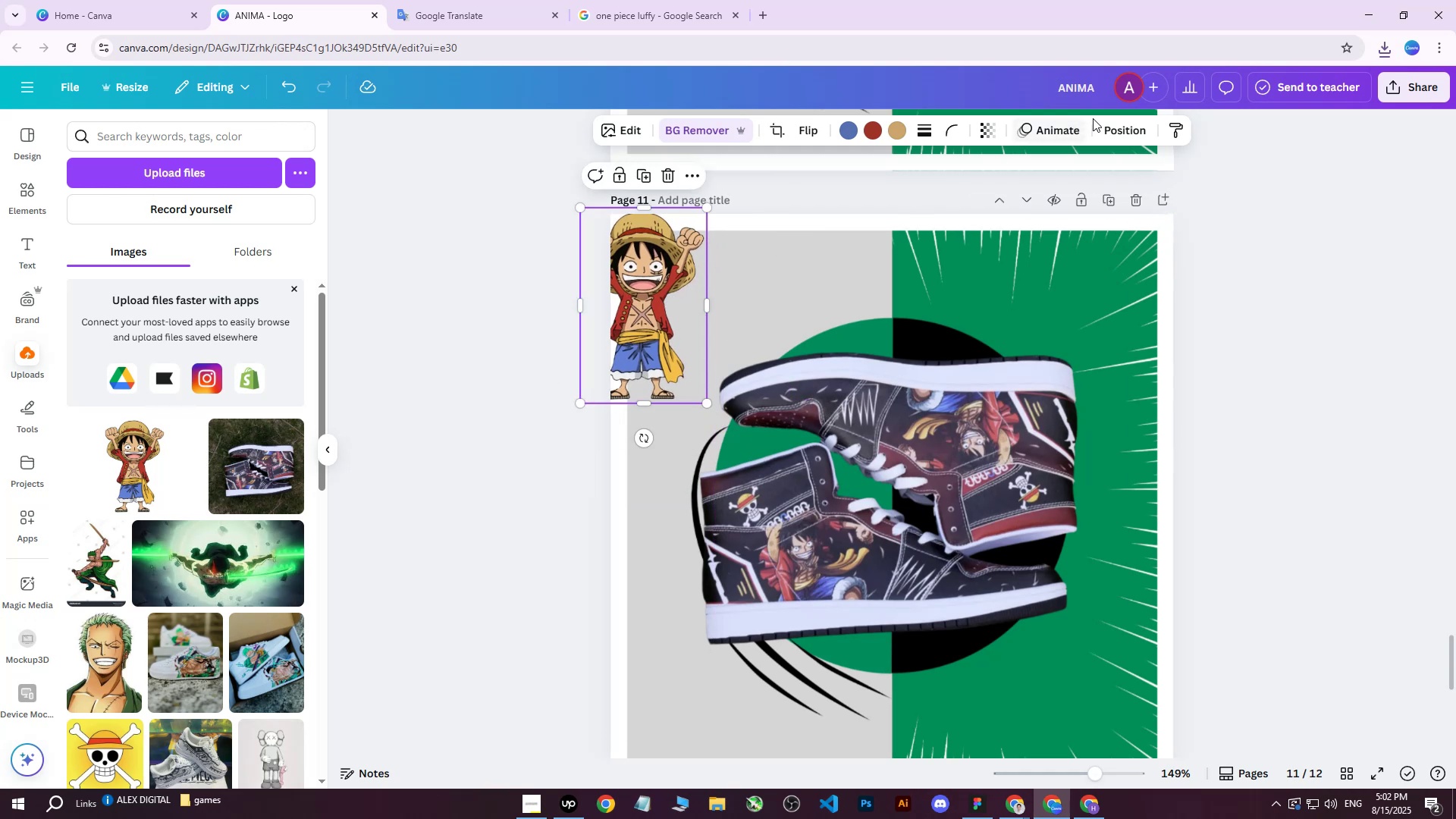 
left_click([1123, 130])
 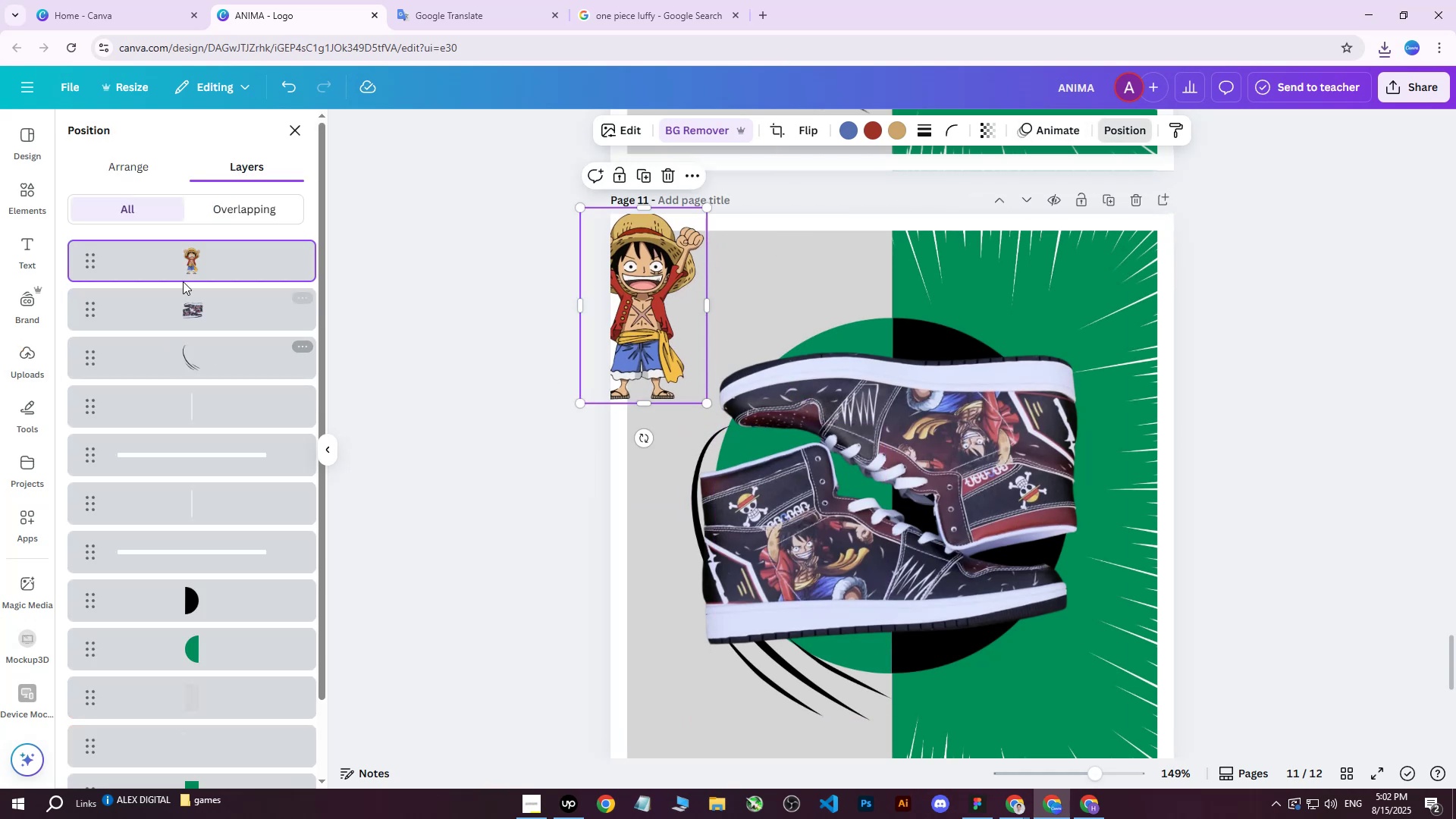 
left_click_drag(start_coordinate=[198, 266], to_coordinate=[216, 585])
 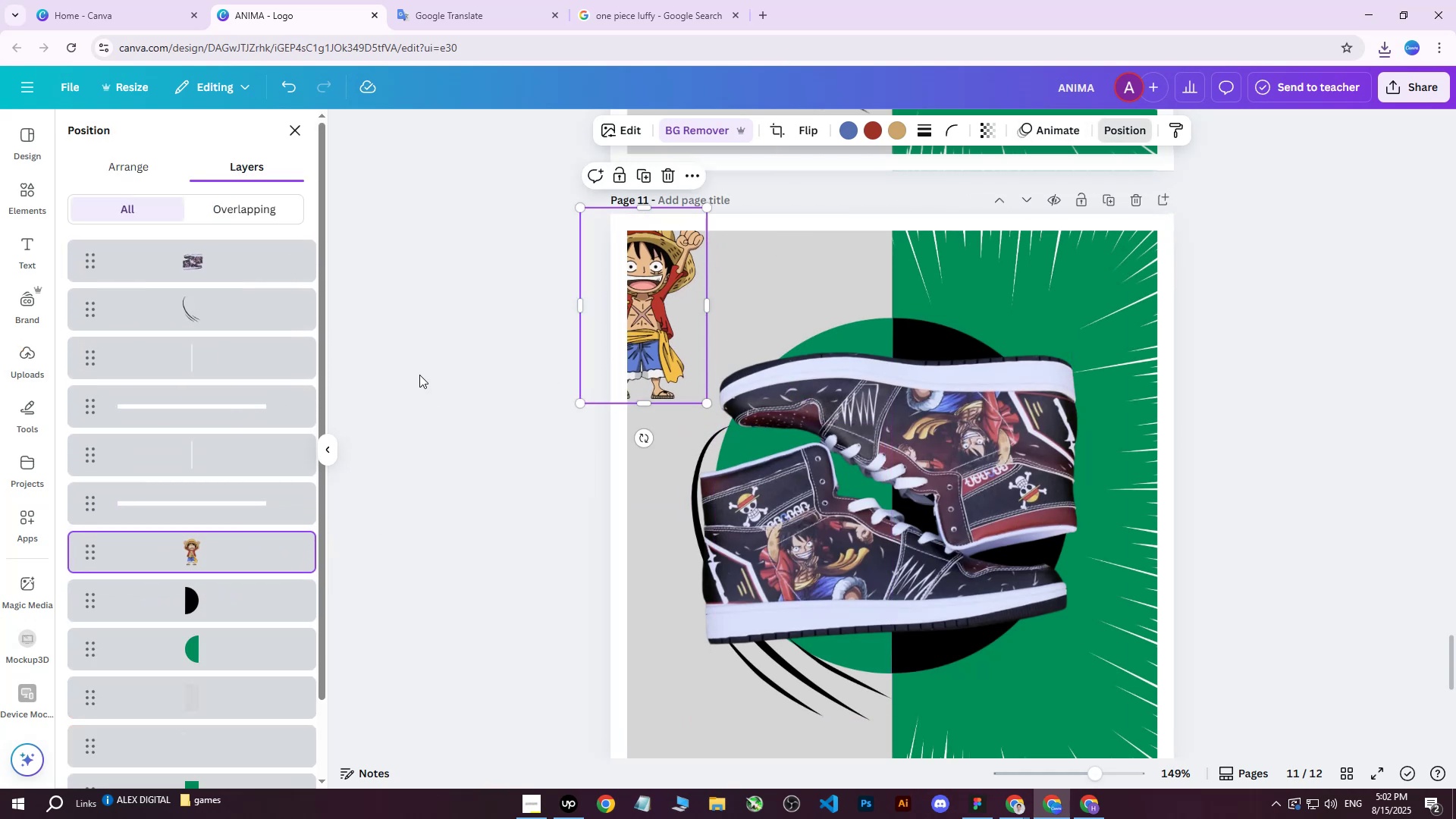 
double_click([419, 375])
 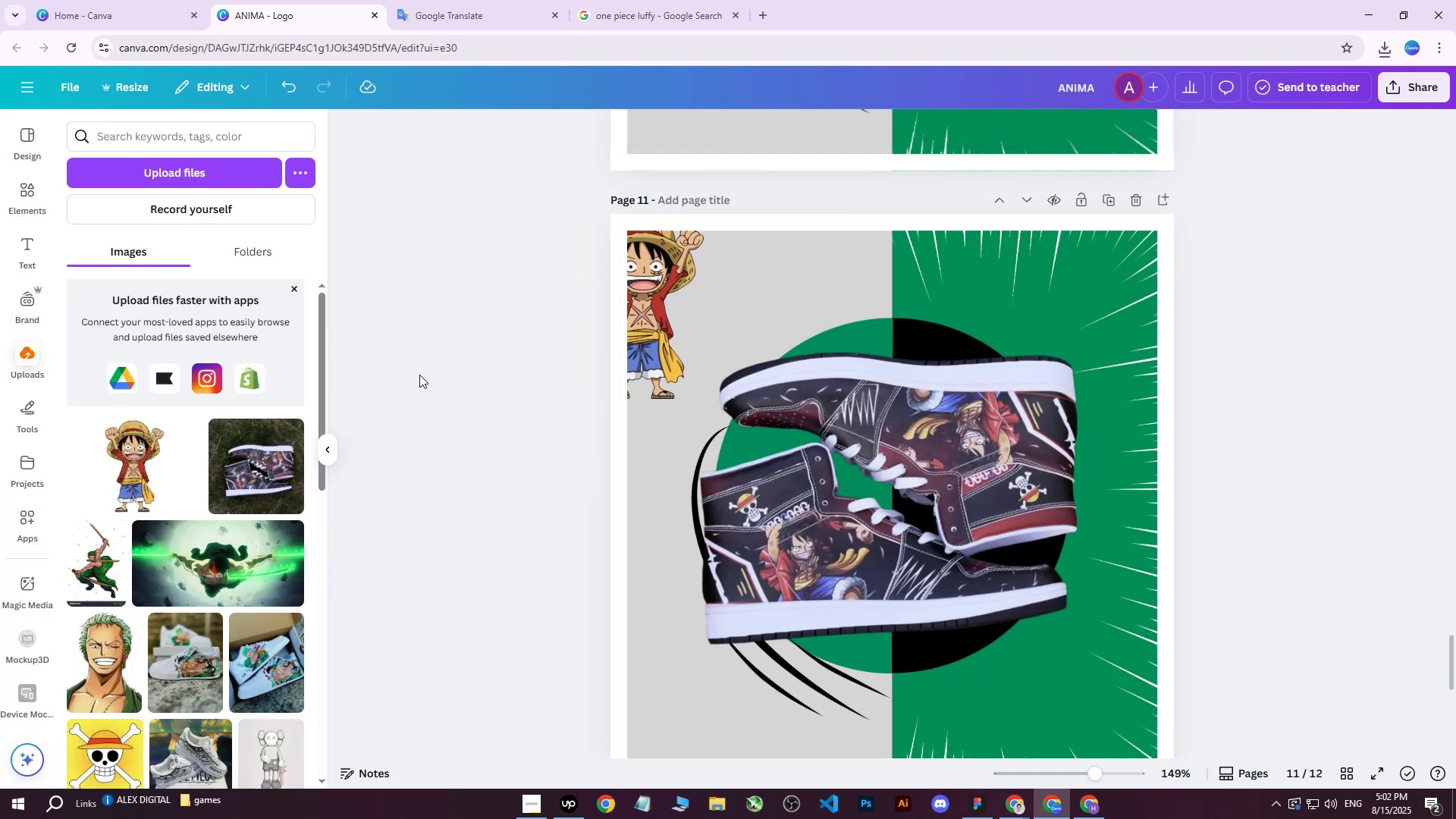 
scroll: coordinate [442, 411], scroll_direction: up, amount: 2.0
 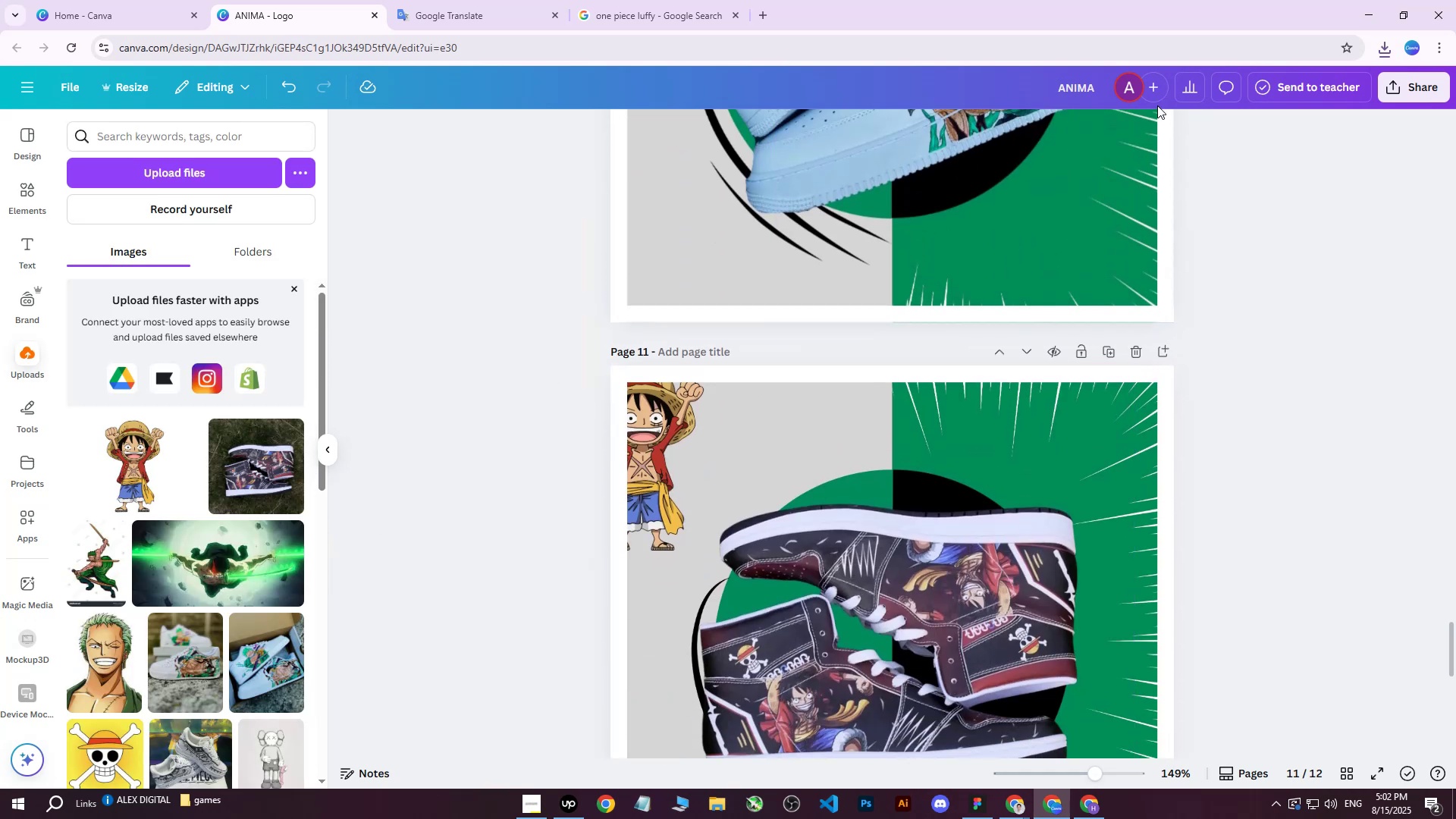 
left_click([729, 451])
 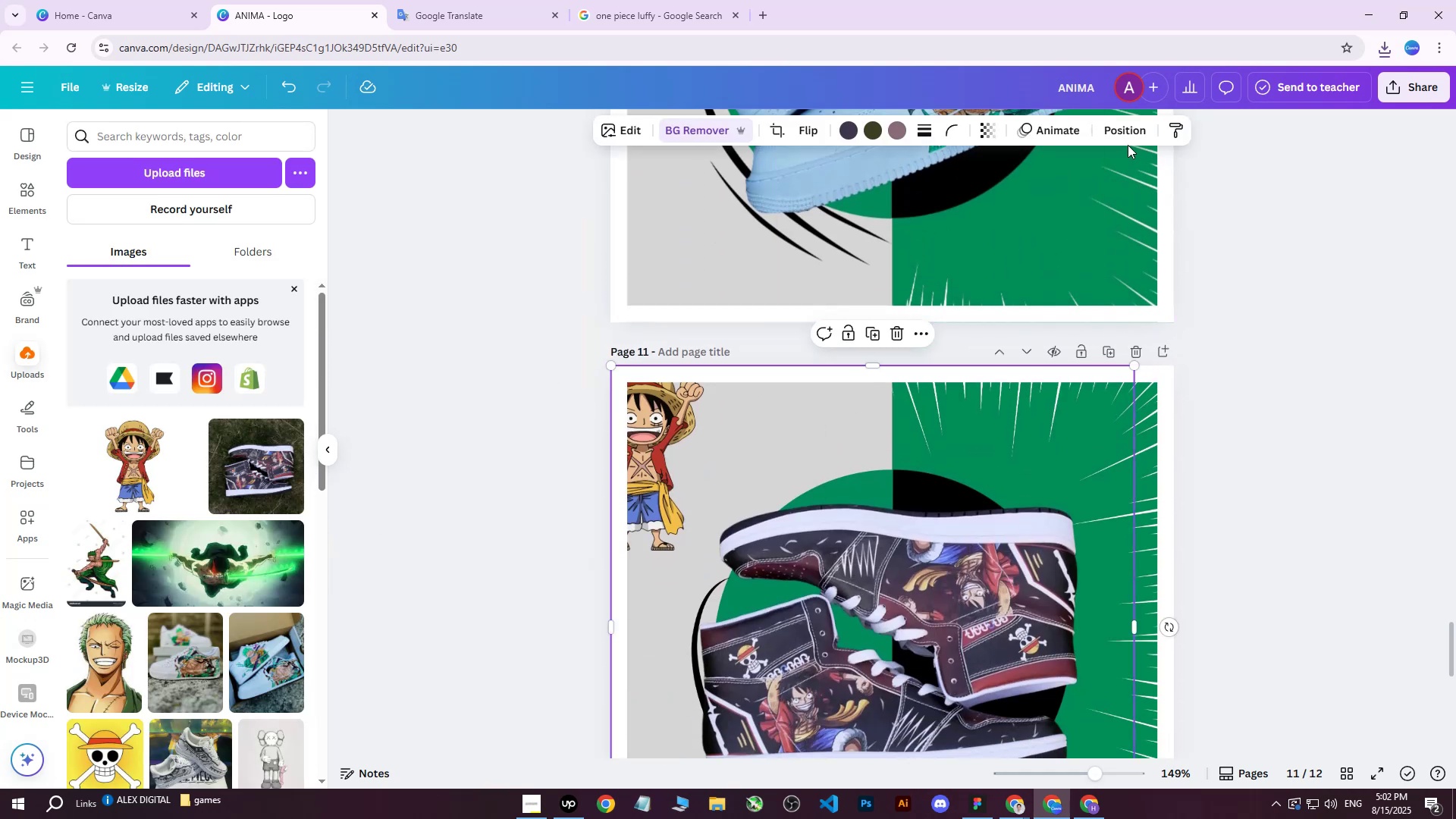 
left_click([1126, 130])
 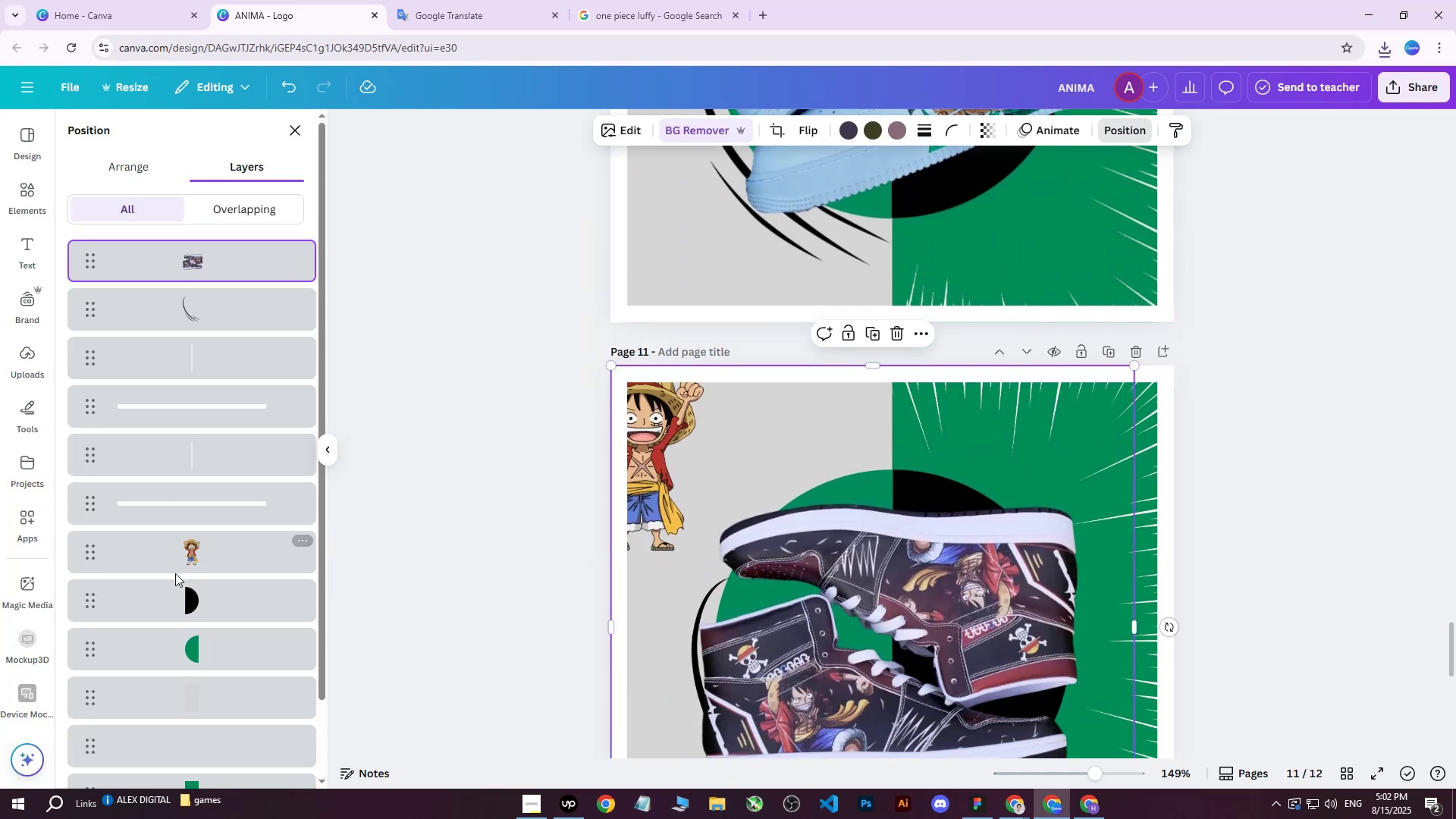 
left_click([194, 551])
 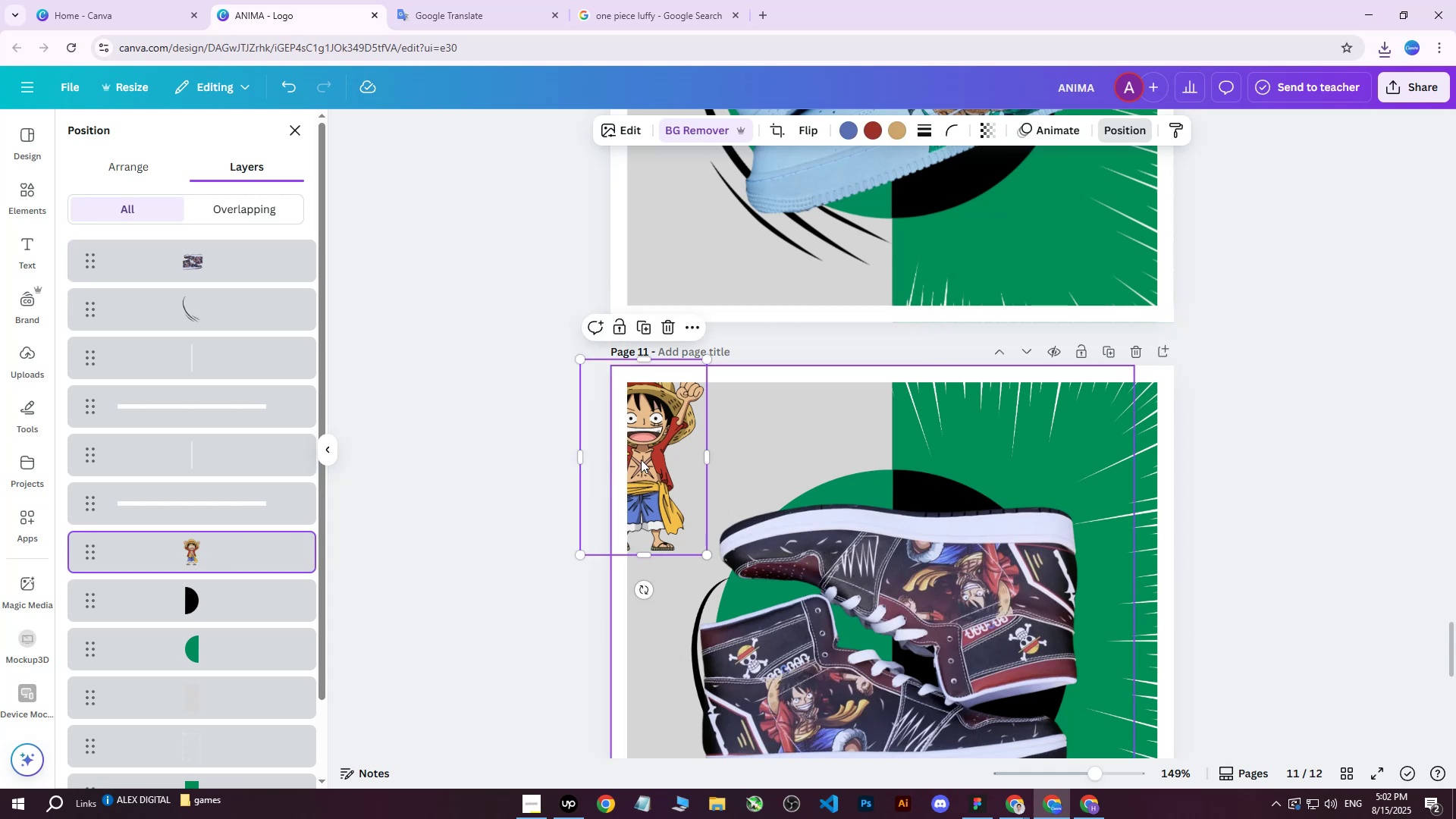 
left_click_drag(start_coordinate=[644, 460], to_coordinate=[646, 468])
 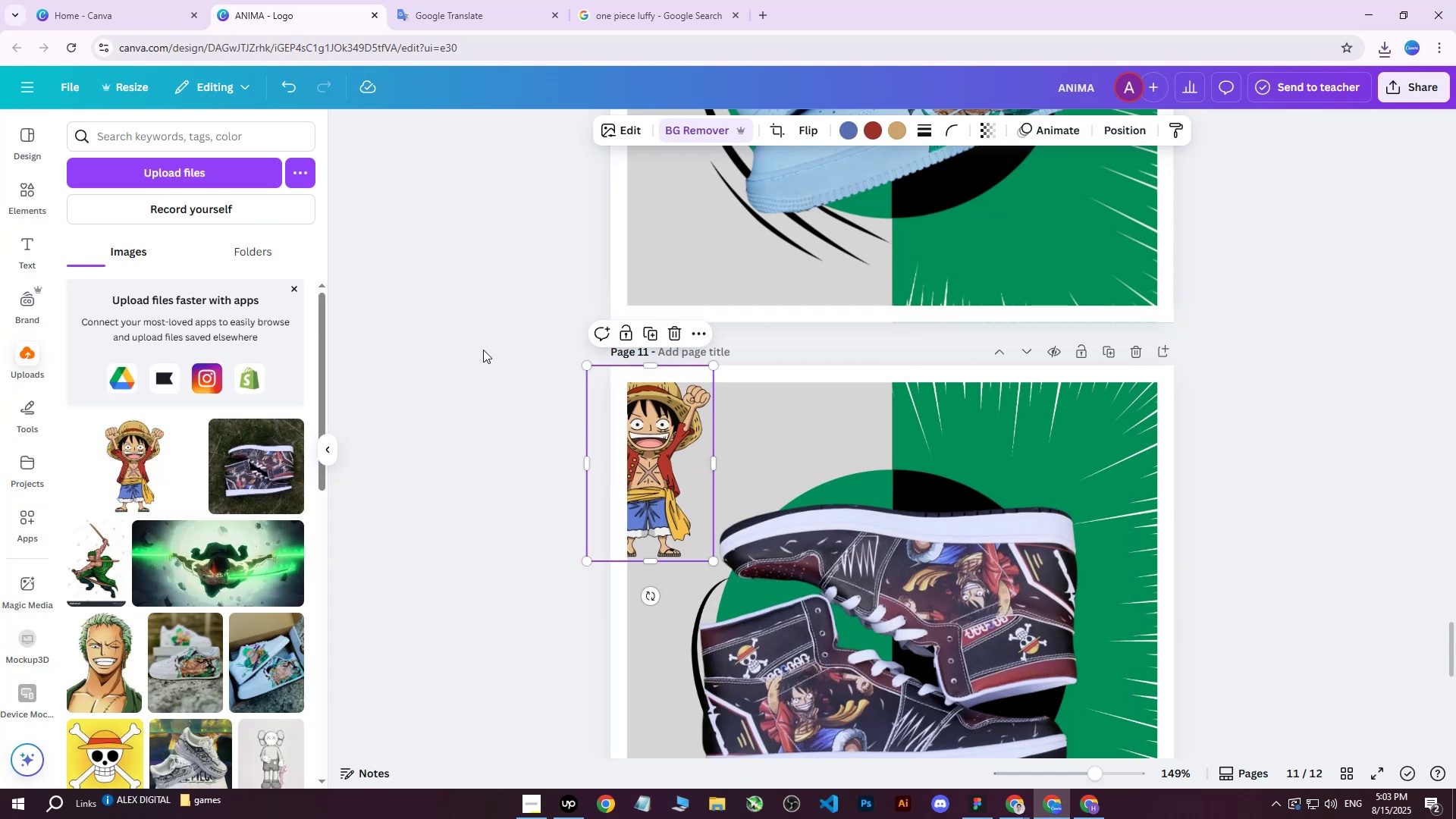 
double_click([483, 350])
 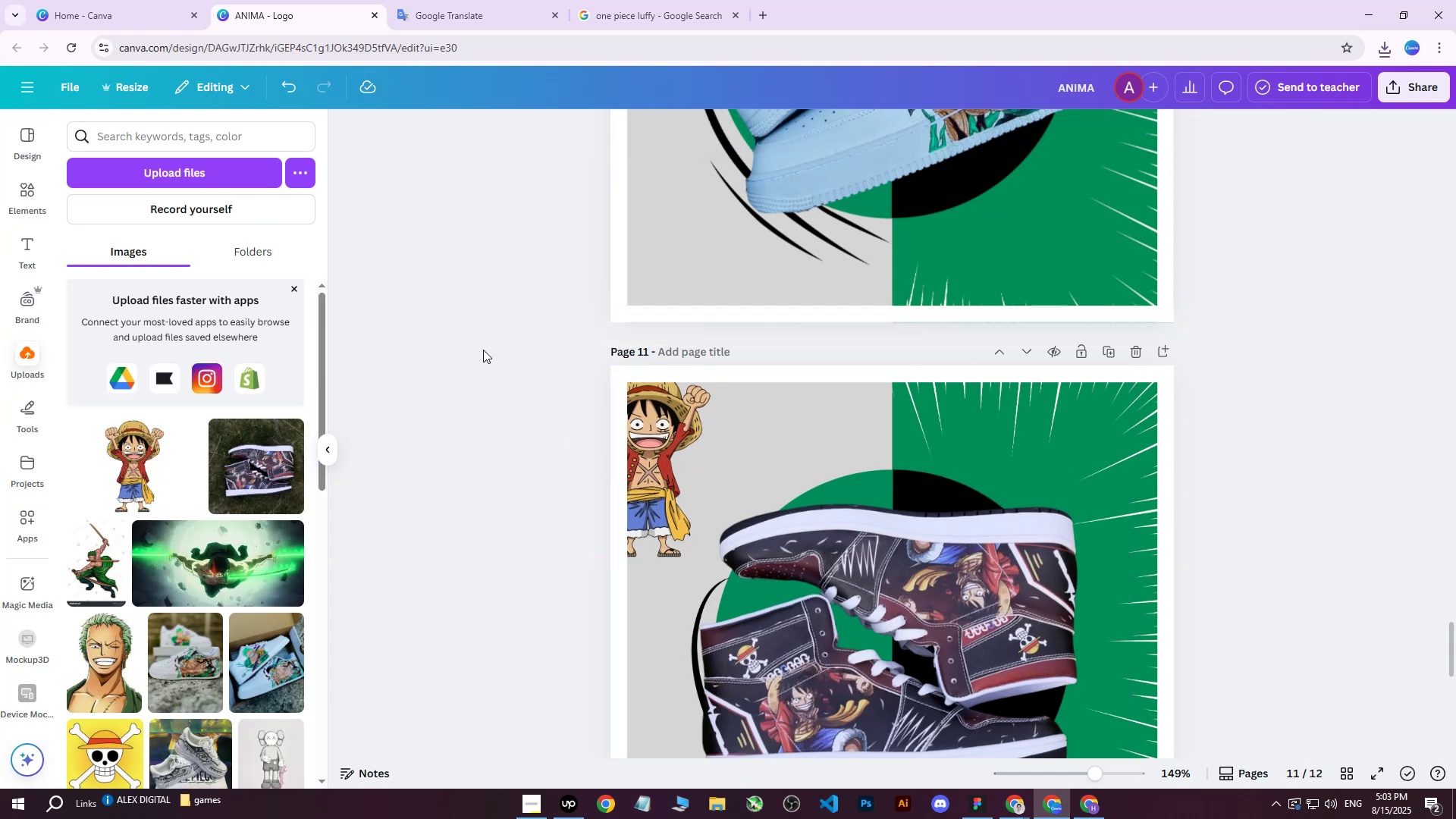 
scroll: coordinate [483, 350], scroll_direction: up, amount: 6.0
 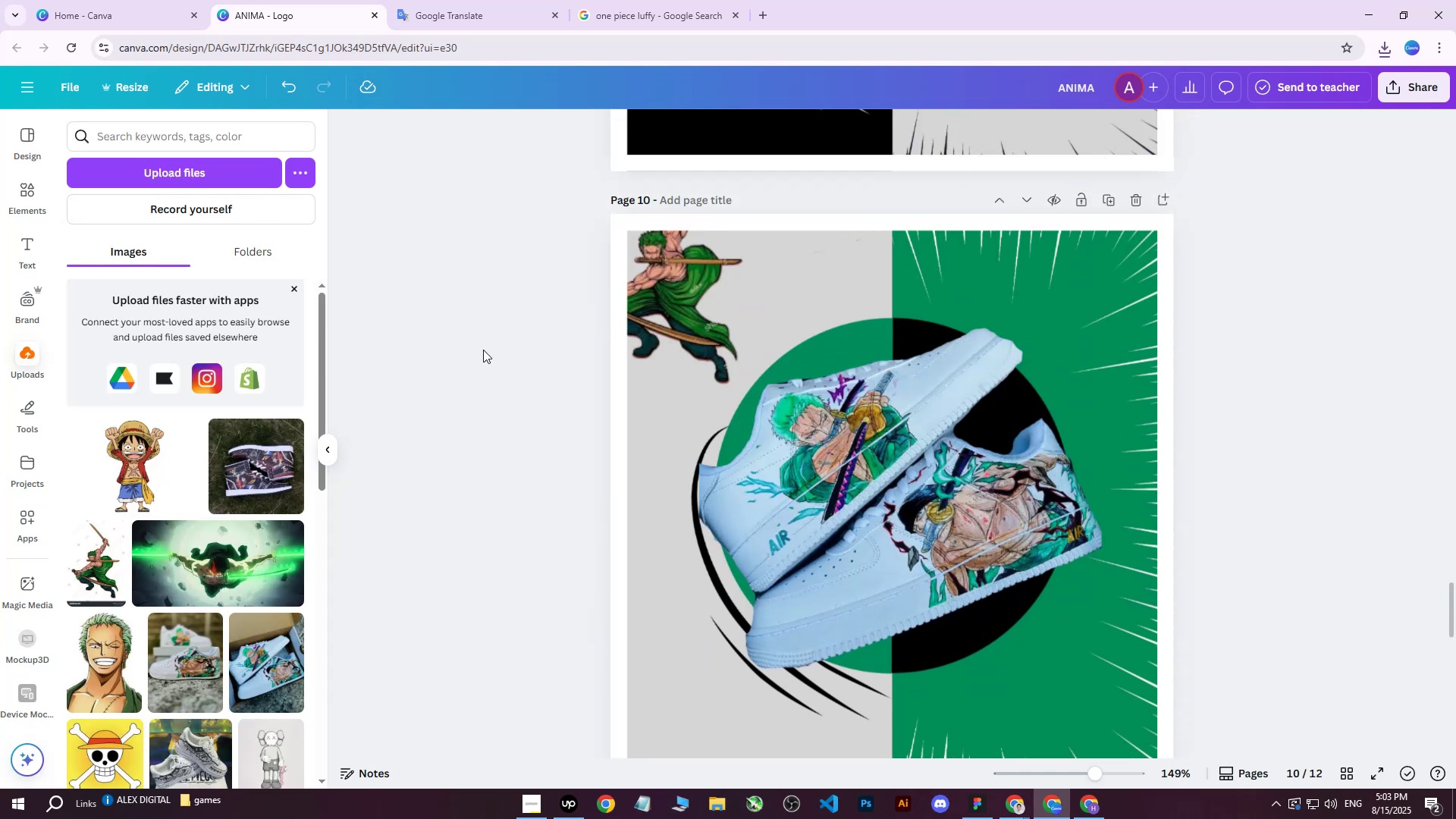 
scroll: coordinate [483, 350], scroll_direction: down, amount: 5.0
 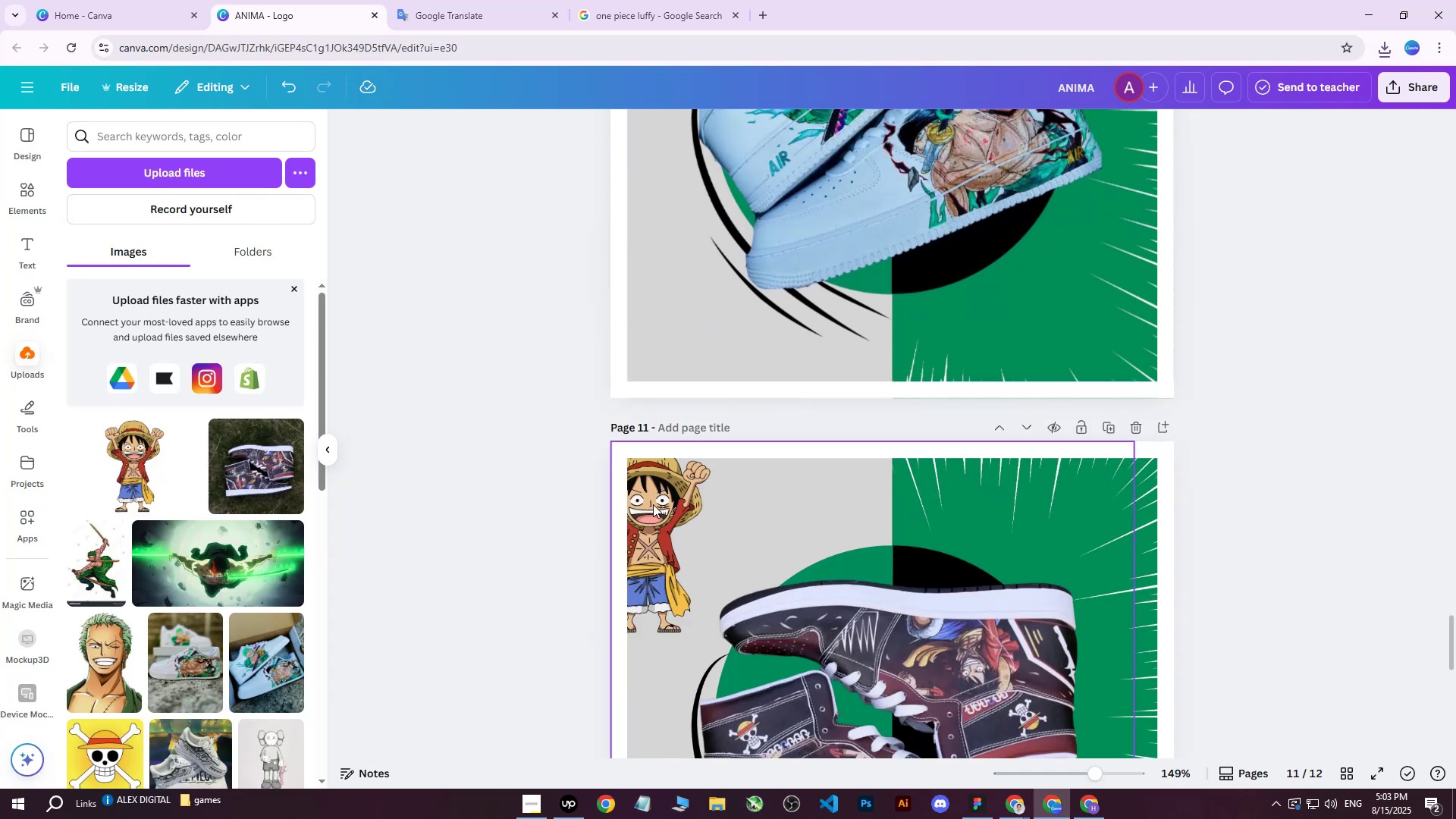 
left_click([648, 520])
 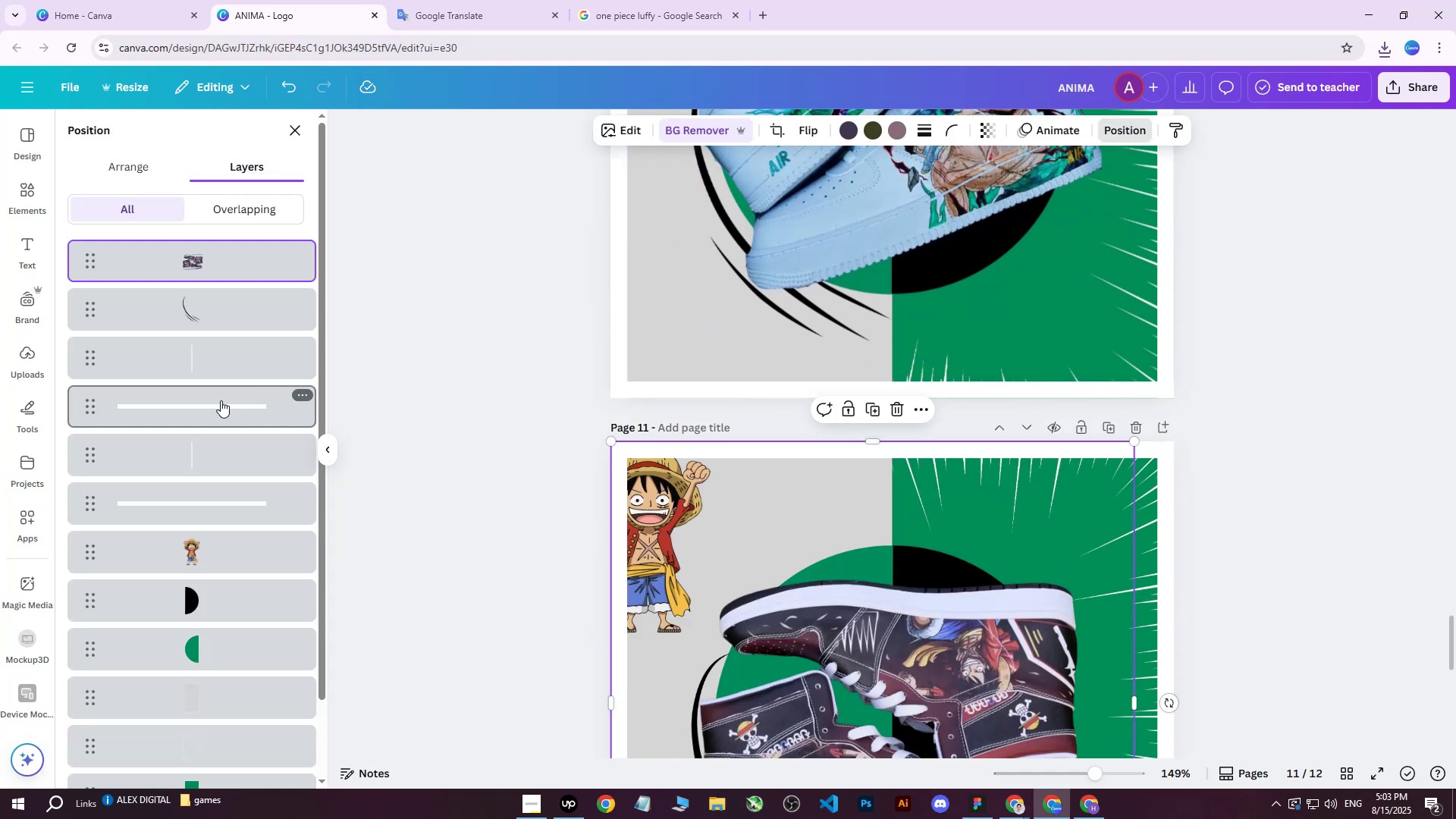 
left_click([207, 548])
 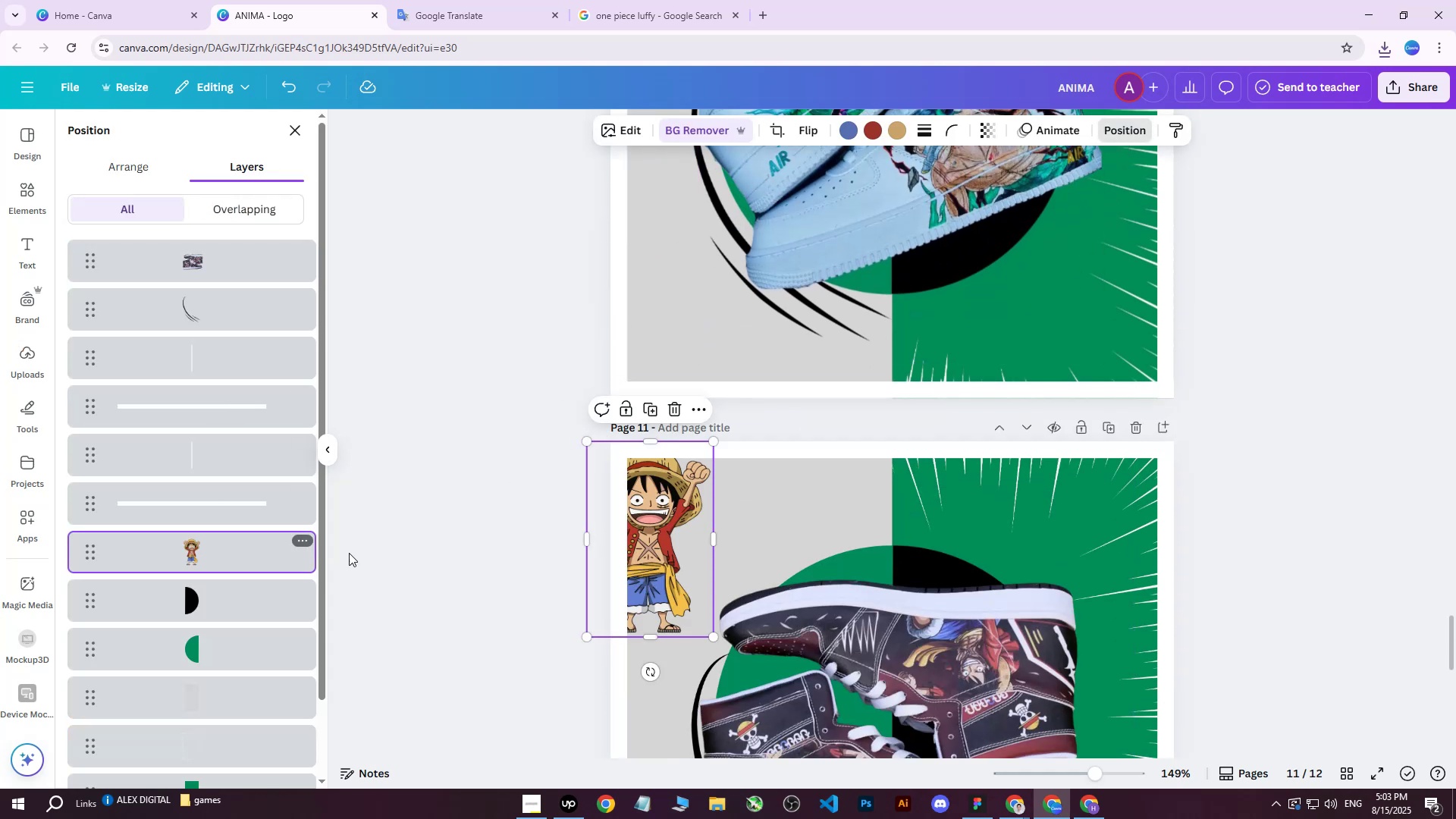 
scroll: coordinate [776, 535], scroll_direction: down, amount: 2.0
 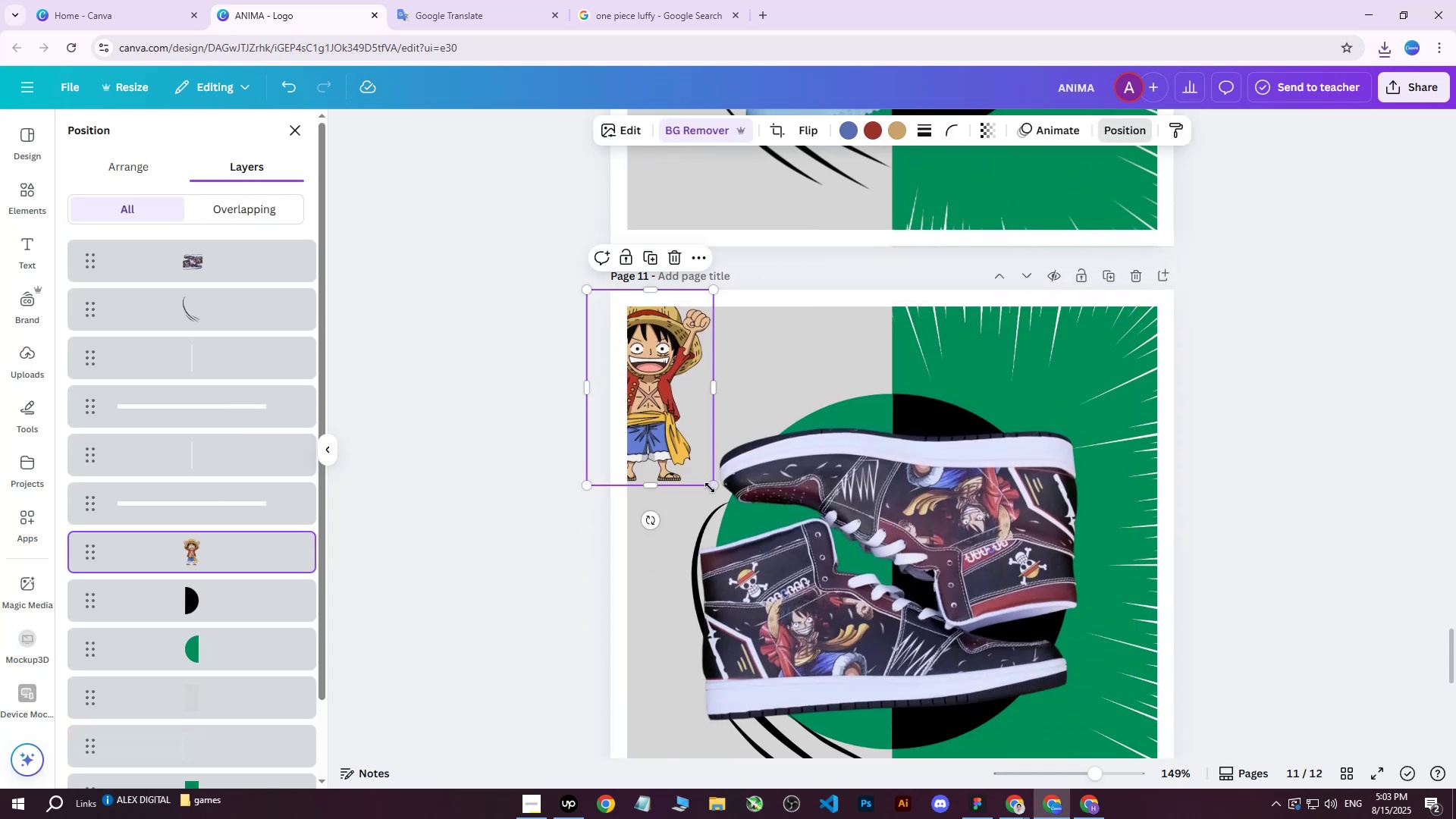 
left_click_drag(start_coordinate=[711, 484], to_coordinate=[722, 489])
 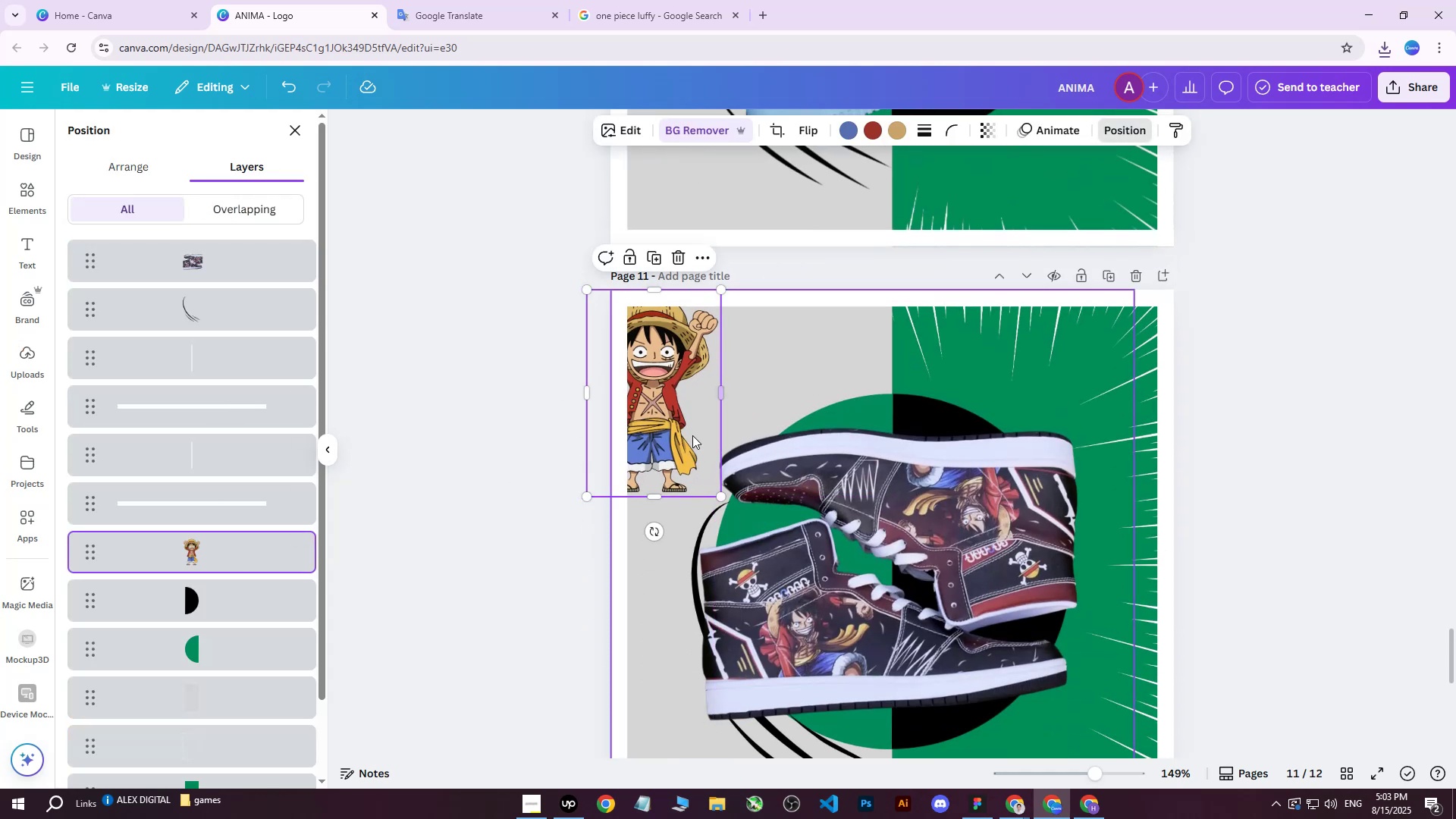 
left_click_drag(start_coordinate=[691, 425], to_coordinate=[691, 419])
 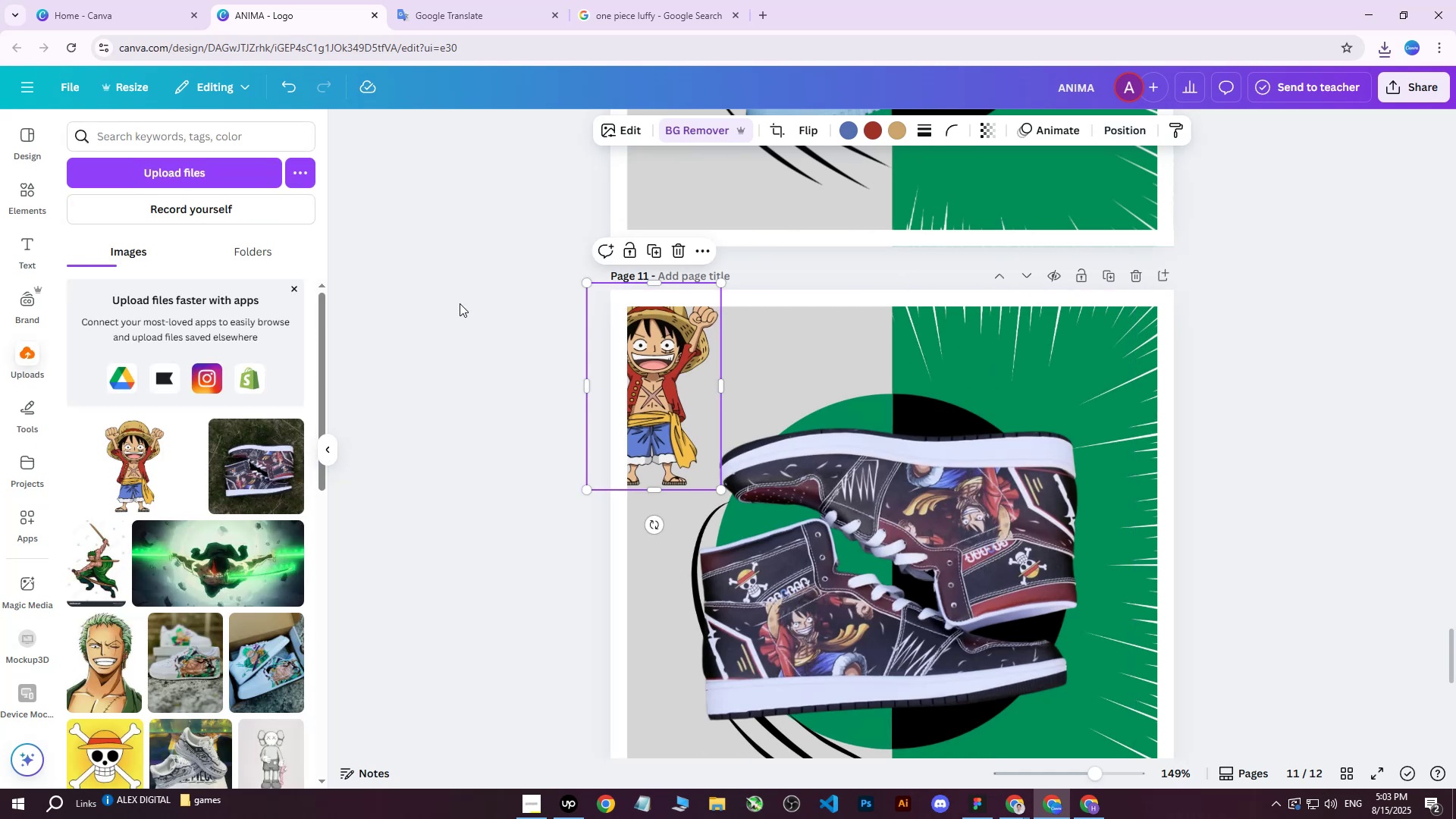 
double_click([460, 303])
 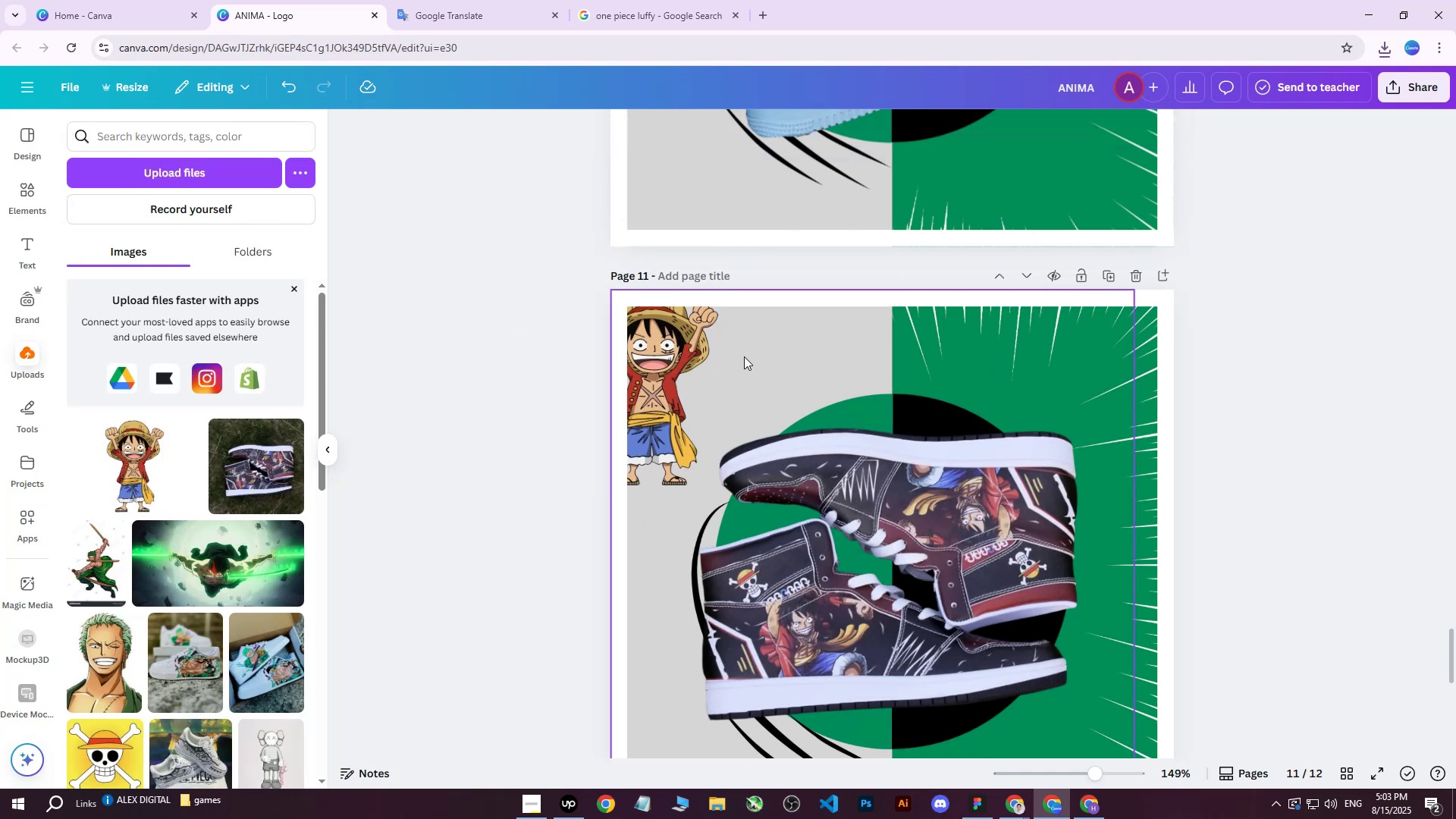 
scroll: coordinate [1028, 384], scroll_direction: down, amount: 1.0
 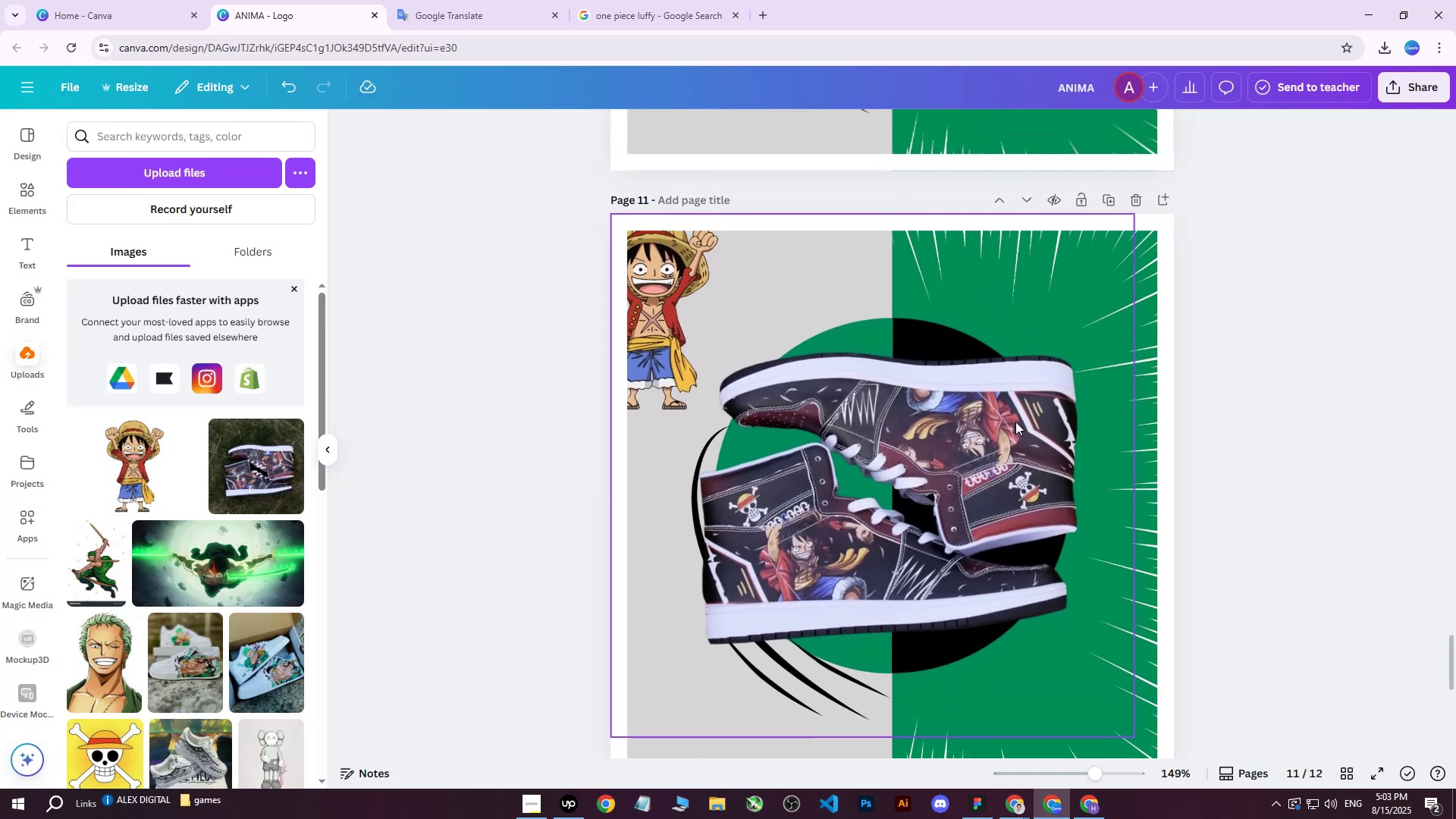 
scroll: coordinate [1015, 423], scroll_direction: up, amount: 2.0
 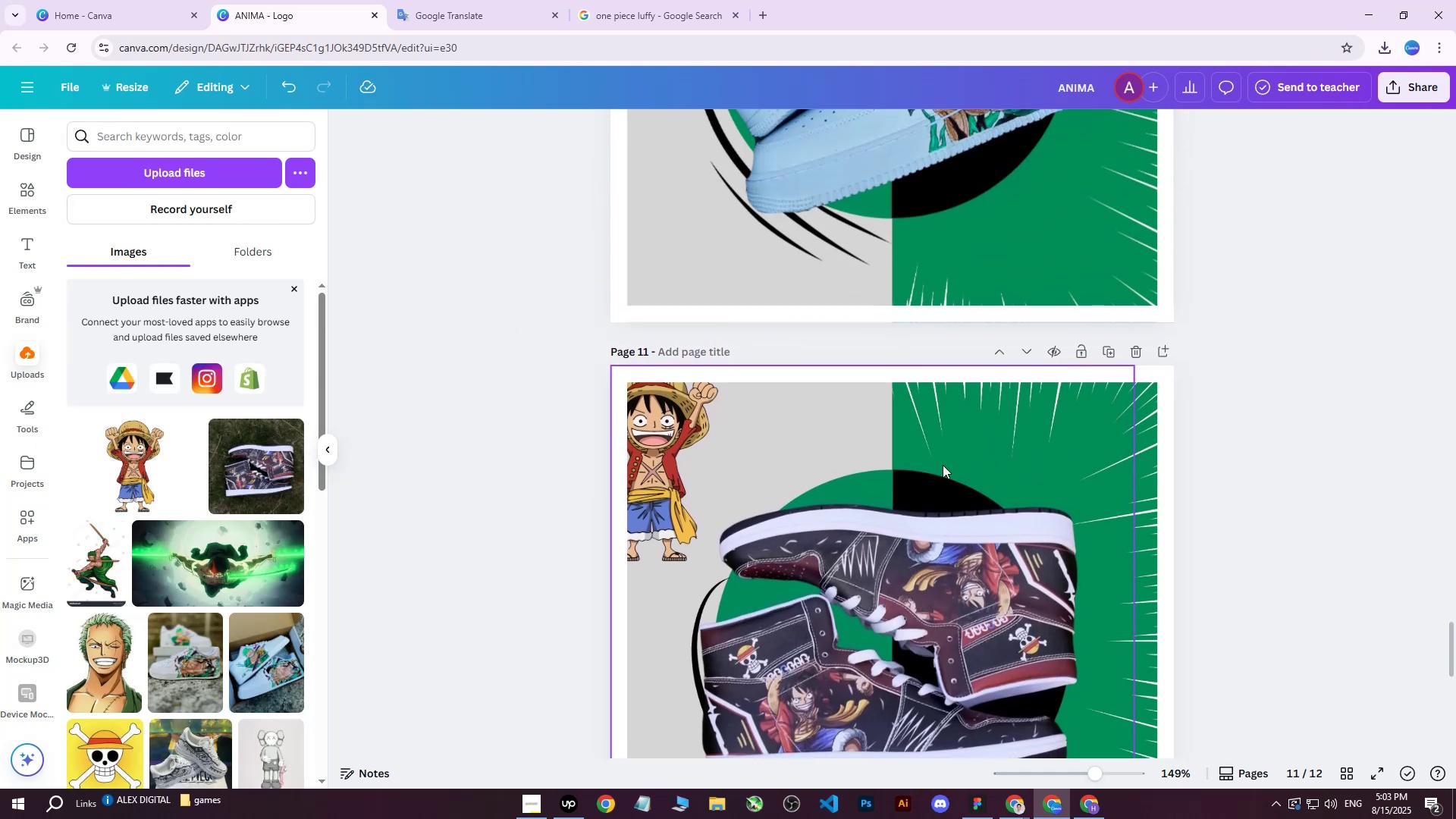 
left_click([924, 461])
 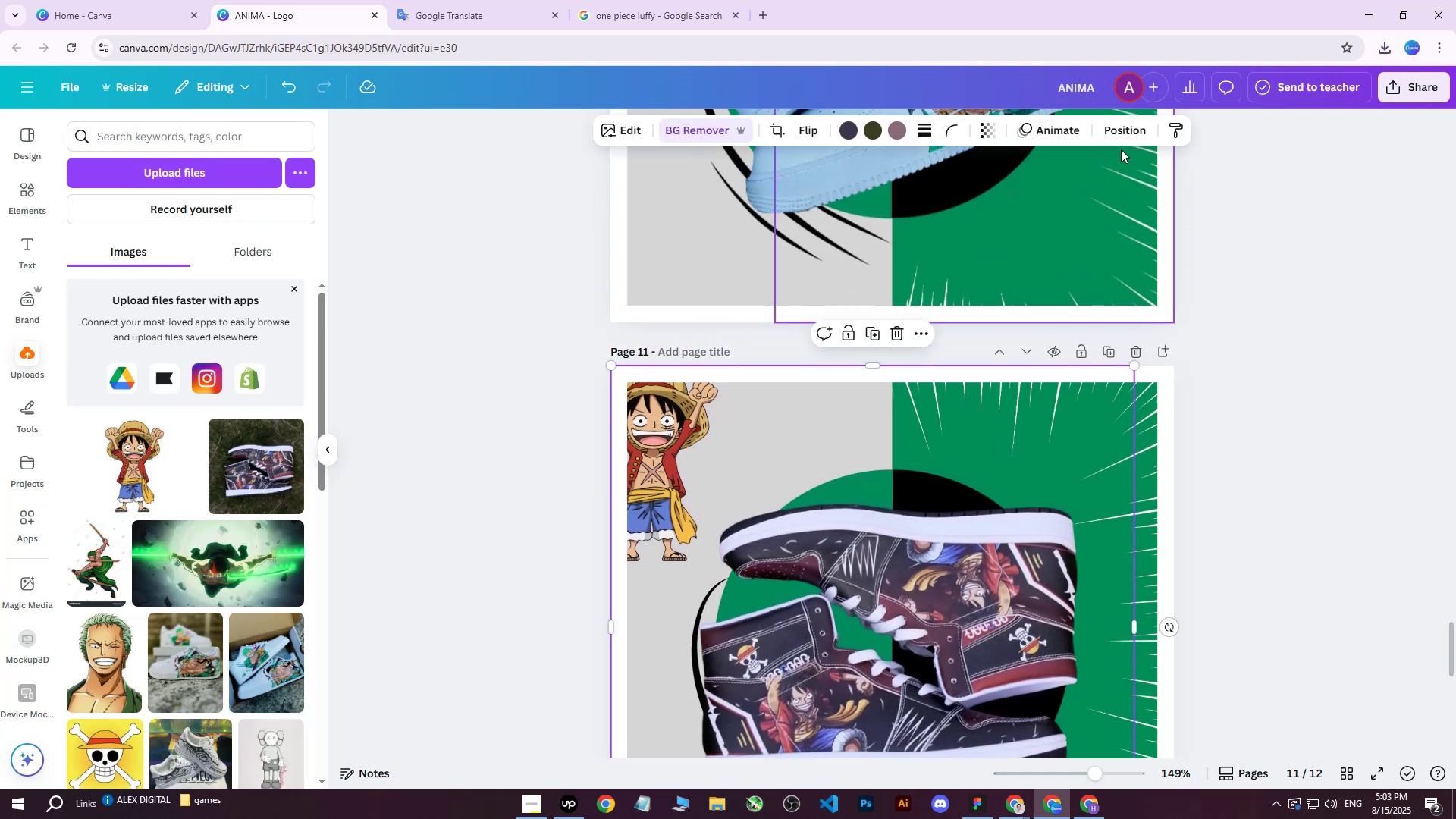 
left_click([1124, 133])
 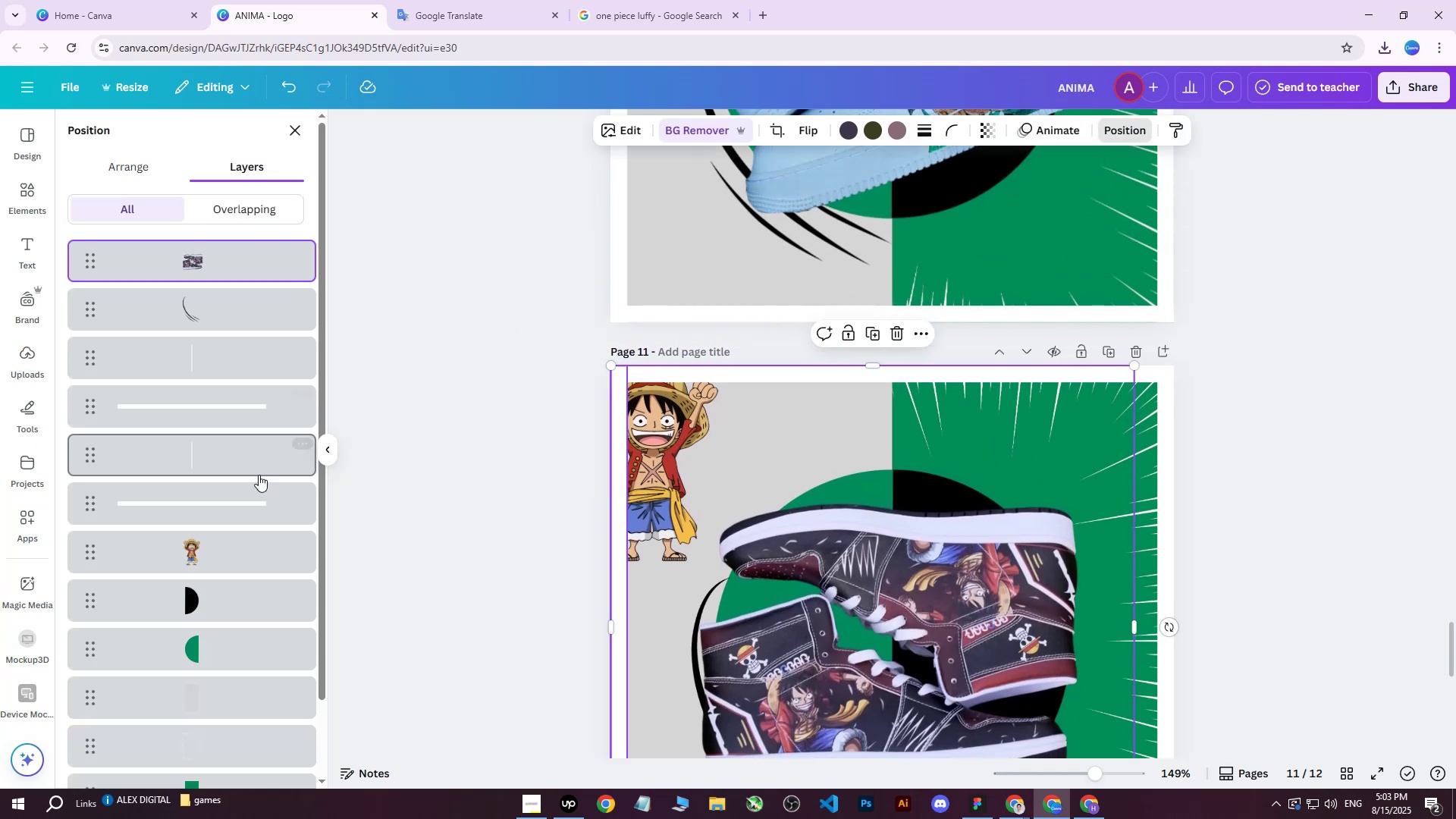 
scroll: coordinate [235, 511], scroll_direction: down, amount: 4.0
 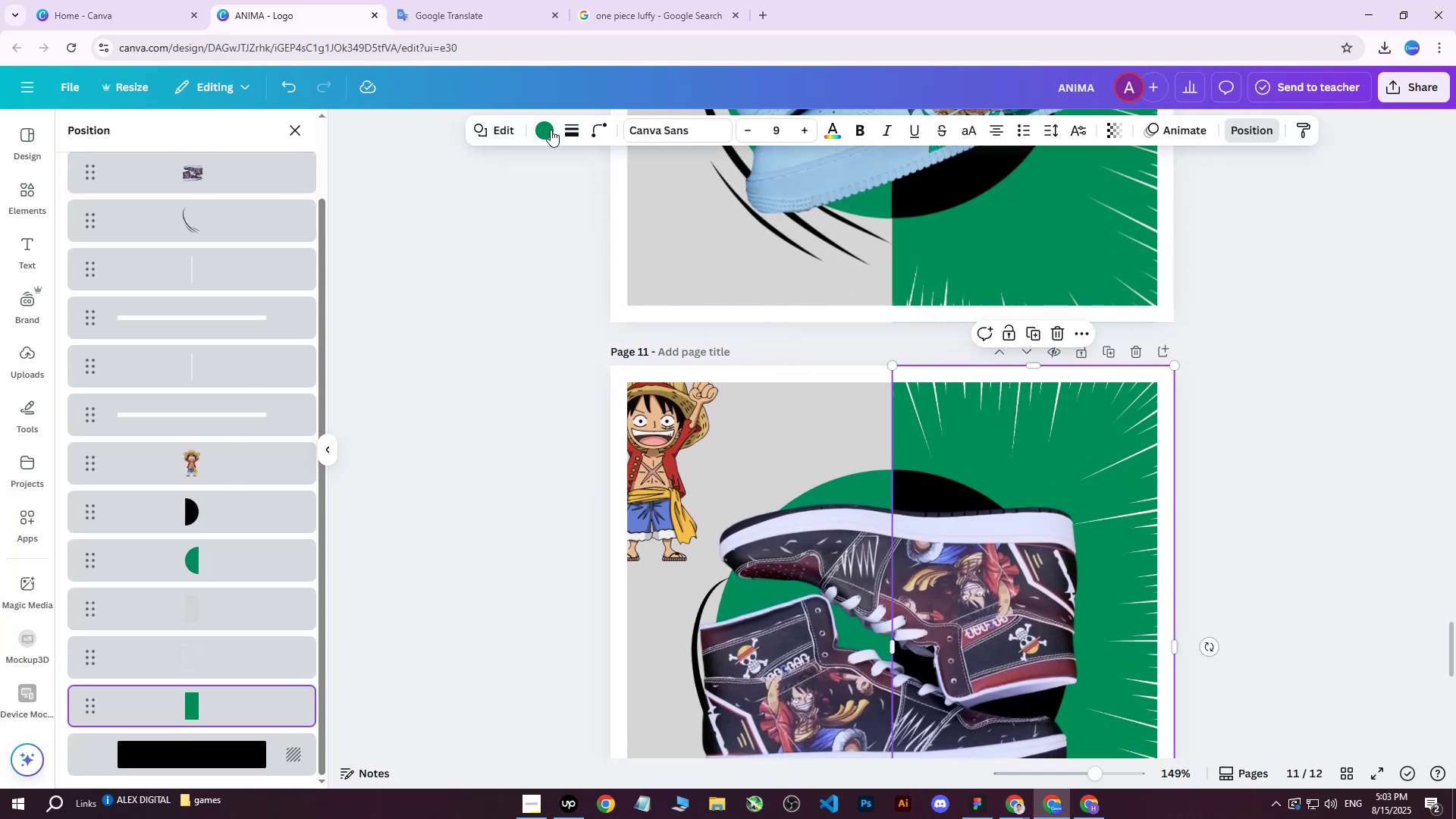 
double_click([550, 131])
 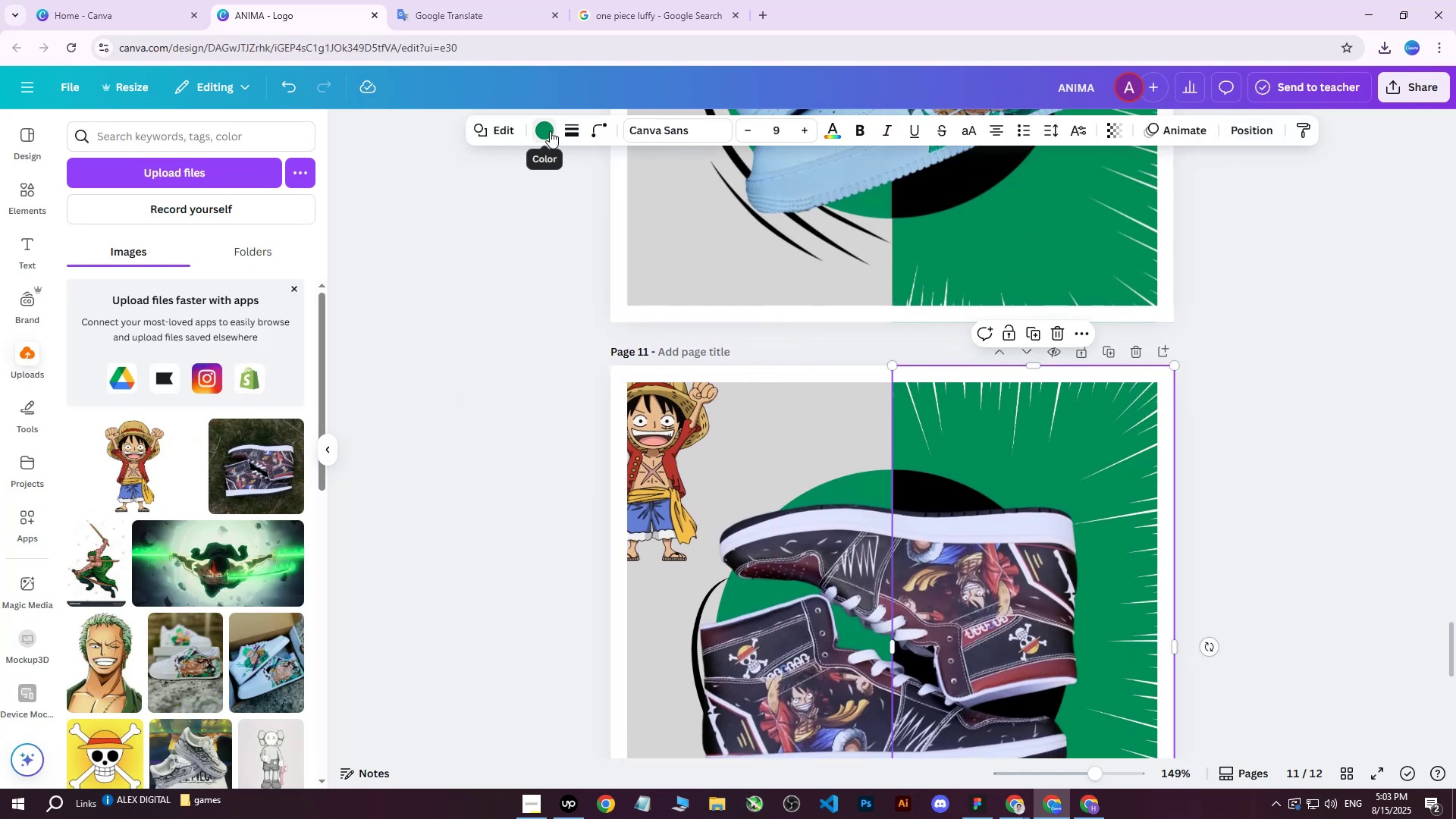 
left_click([550, 131])
 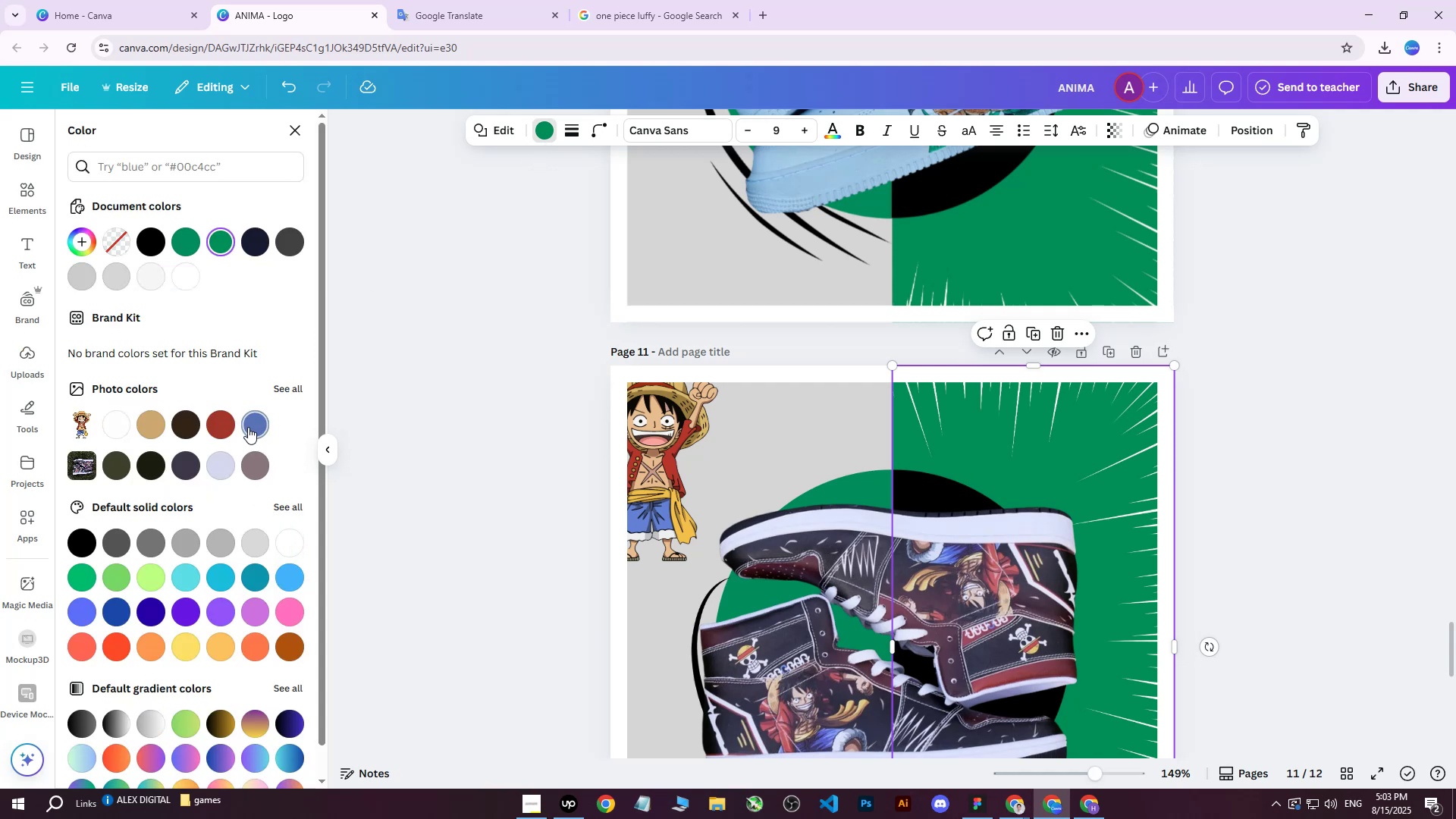 
left_click([234, 426])
 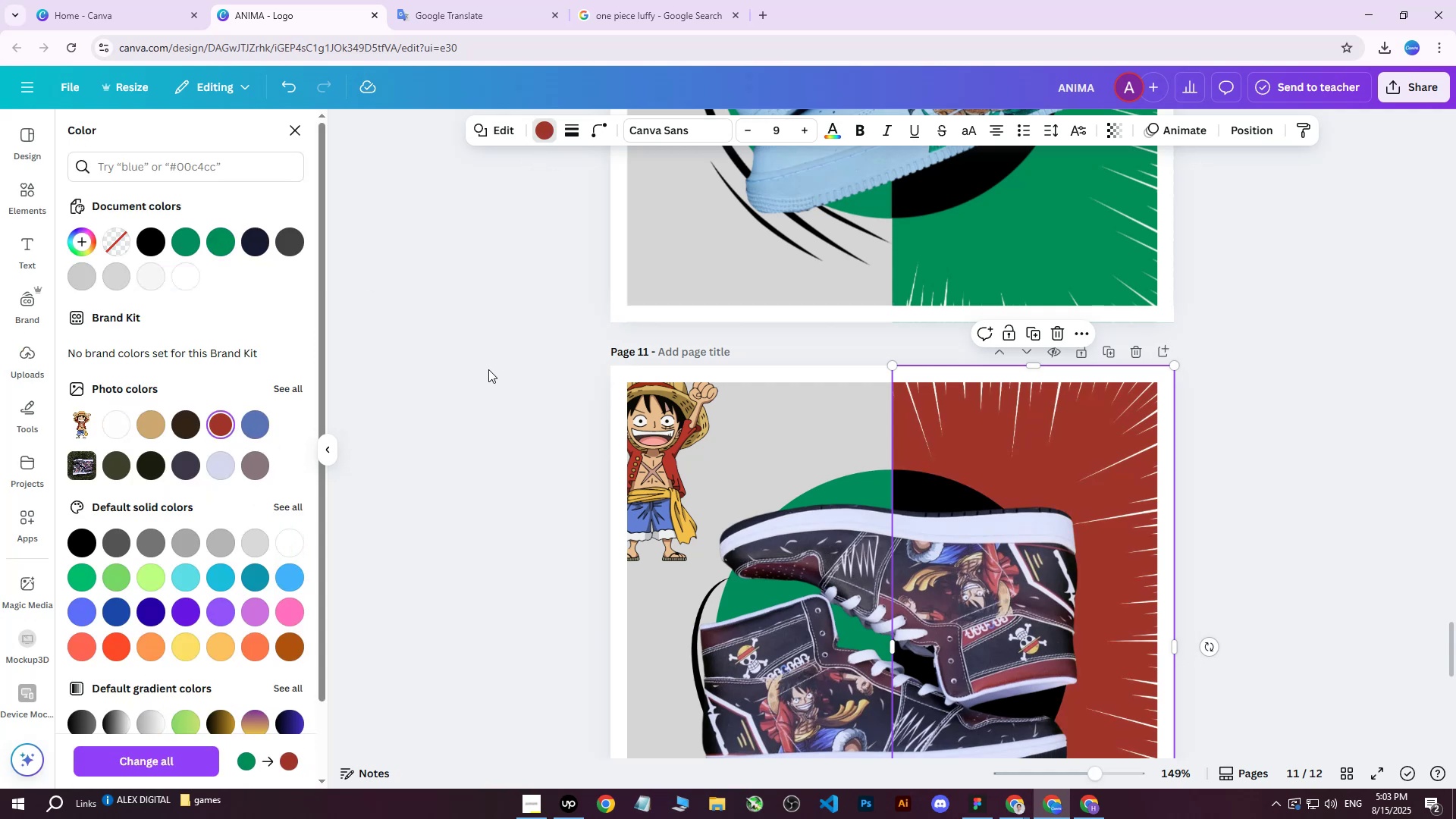 
scroll: coordinate [1190, 335], scroll_direction: down, amount: 2.0
 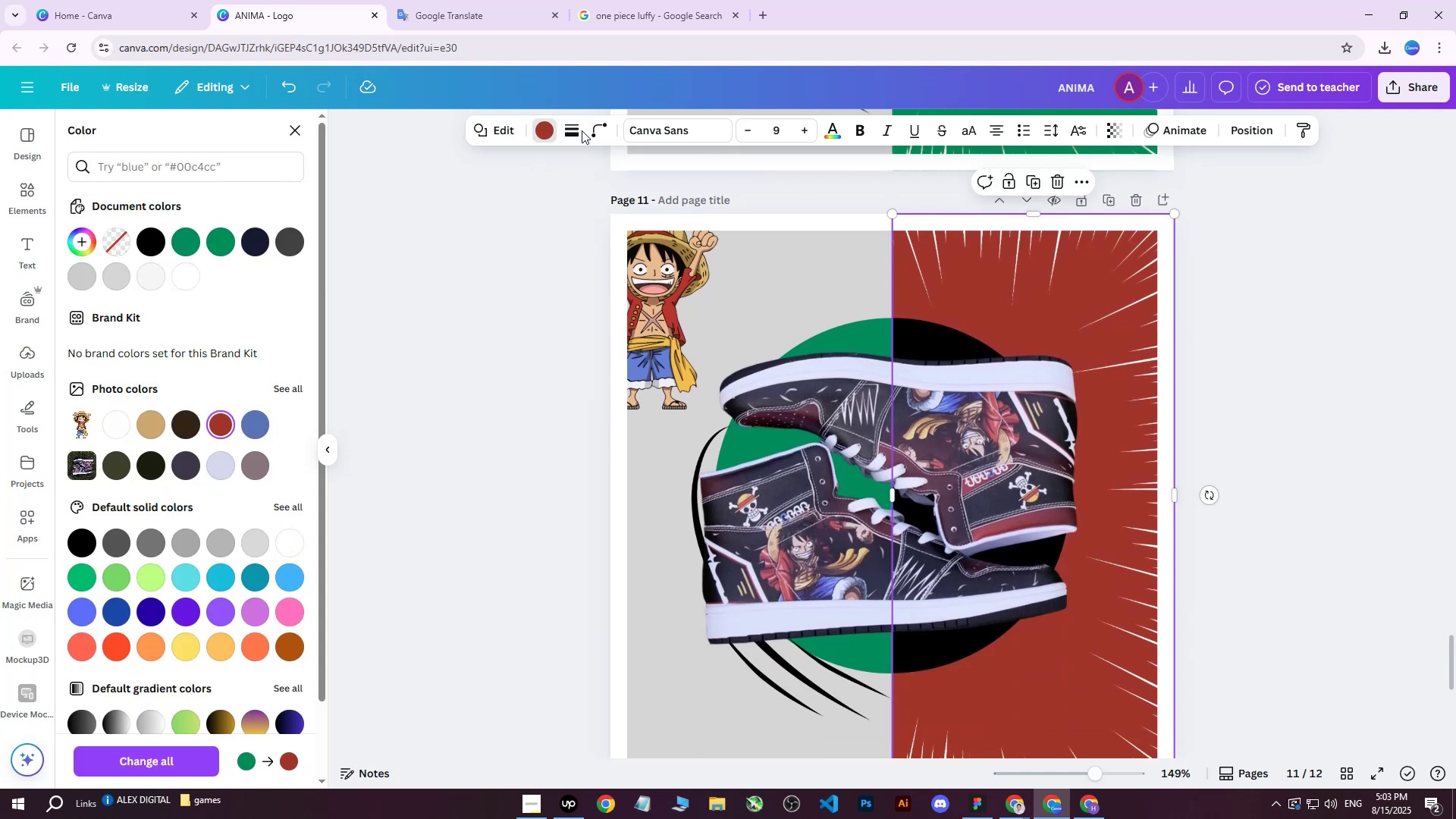 
left_click([548, 128])
 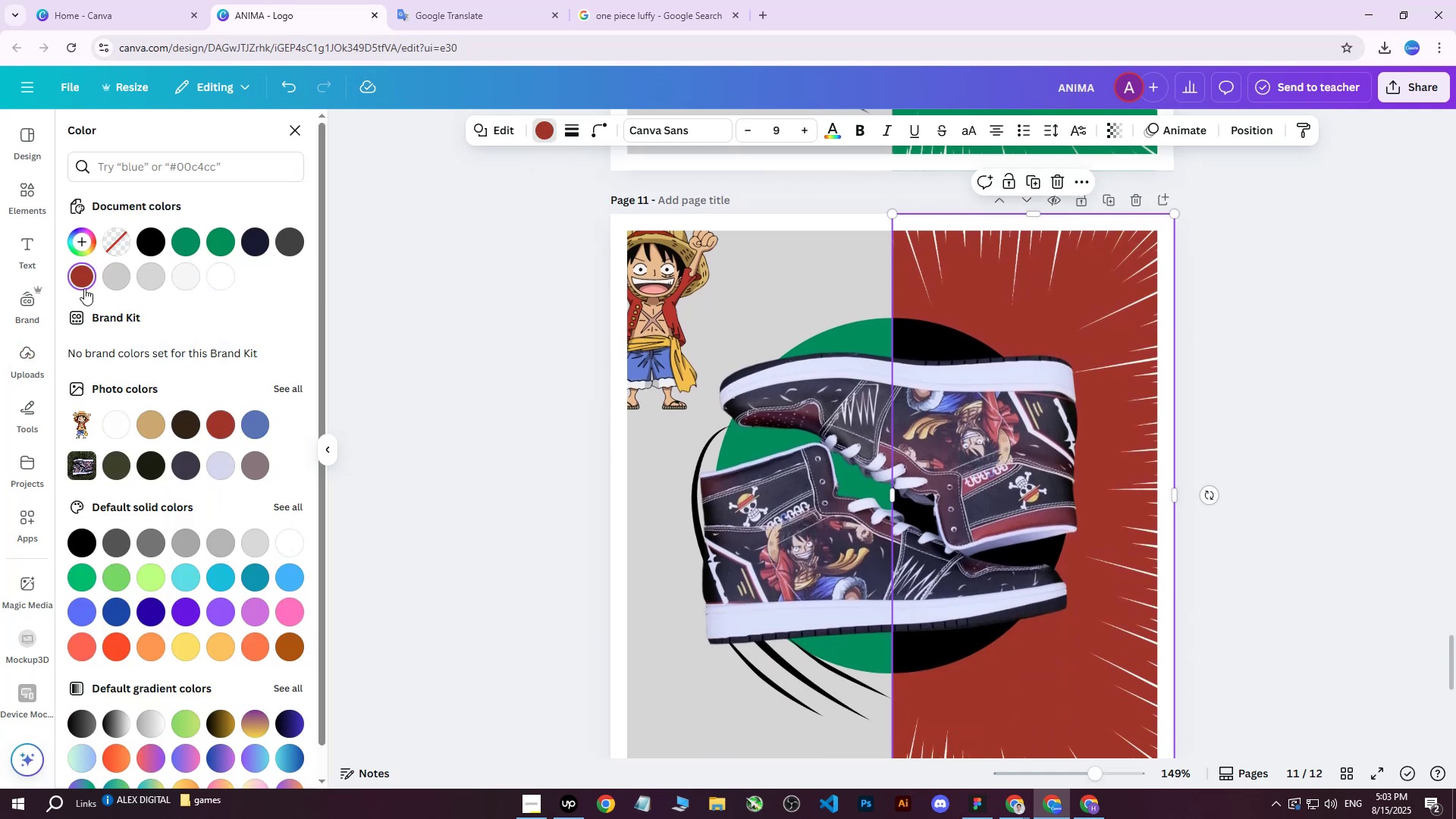 
double_click([78, 276])
 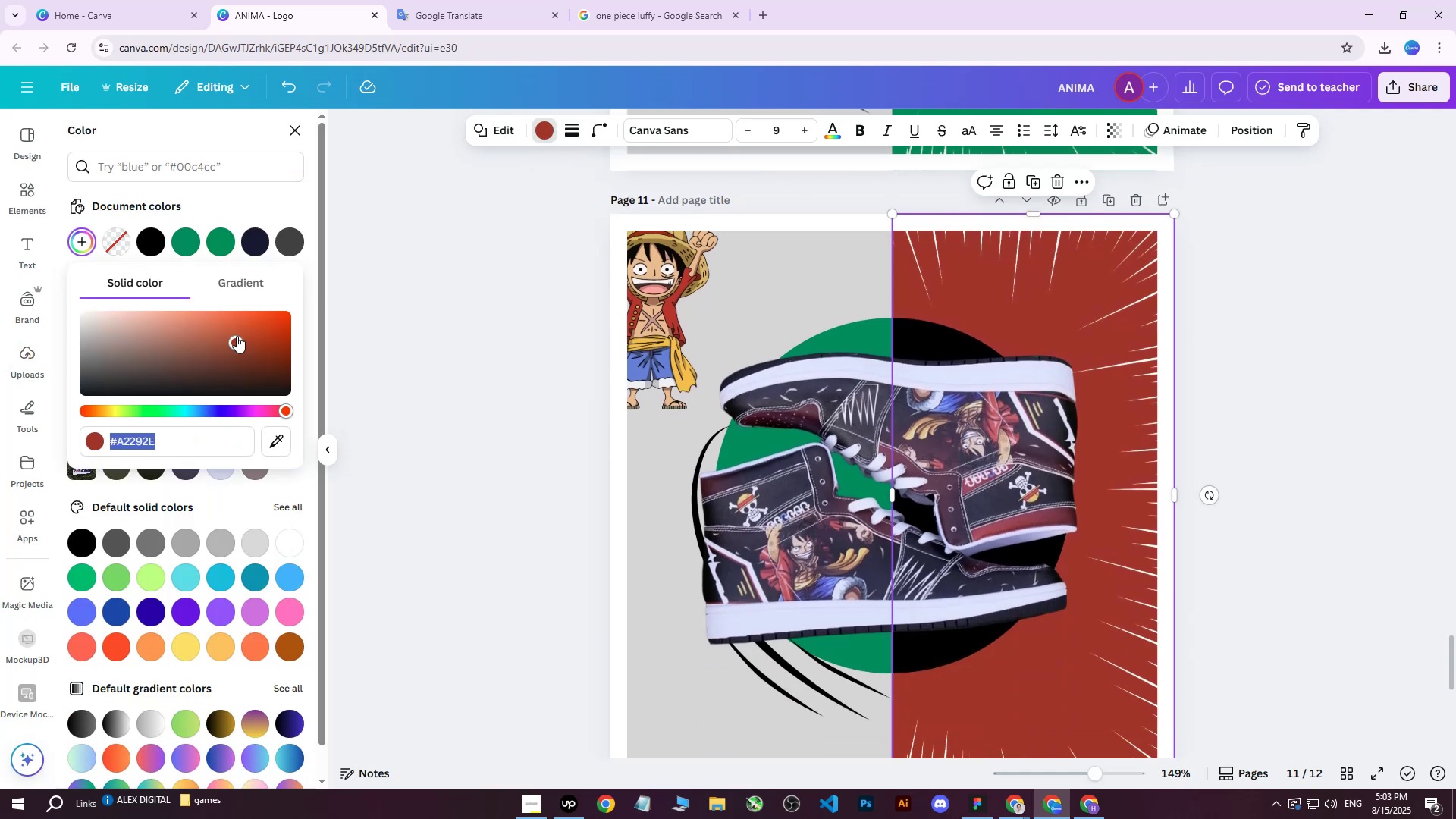 
left_click_drag(start_coordinate=[234, 340], to_coordinate=[246, 323])
 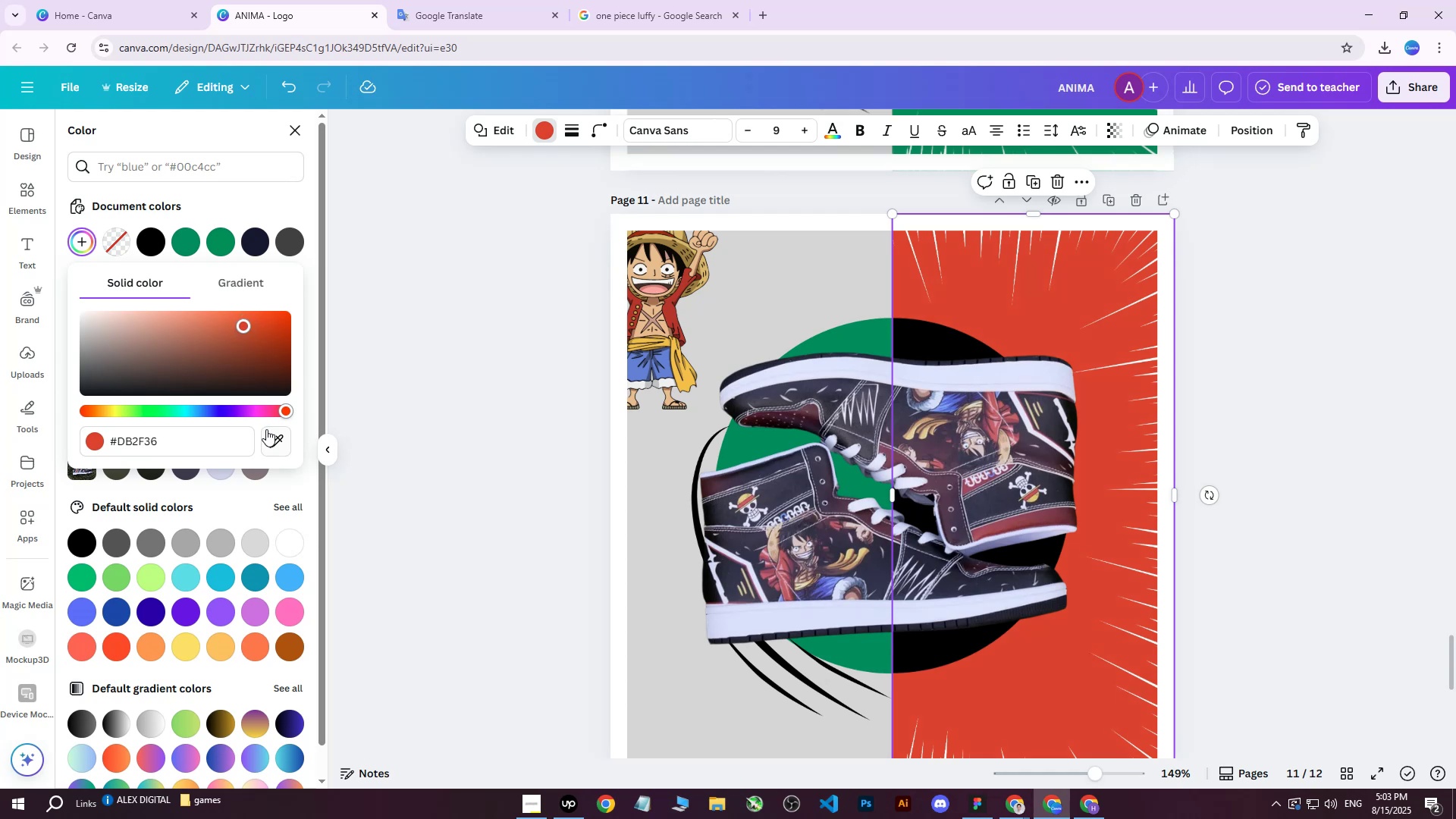 
left_click([278, 435])
 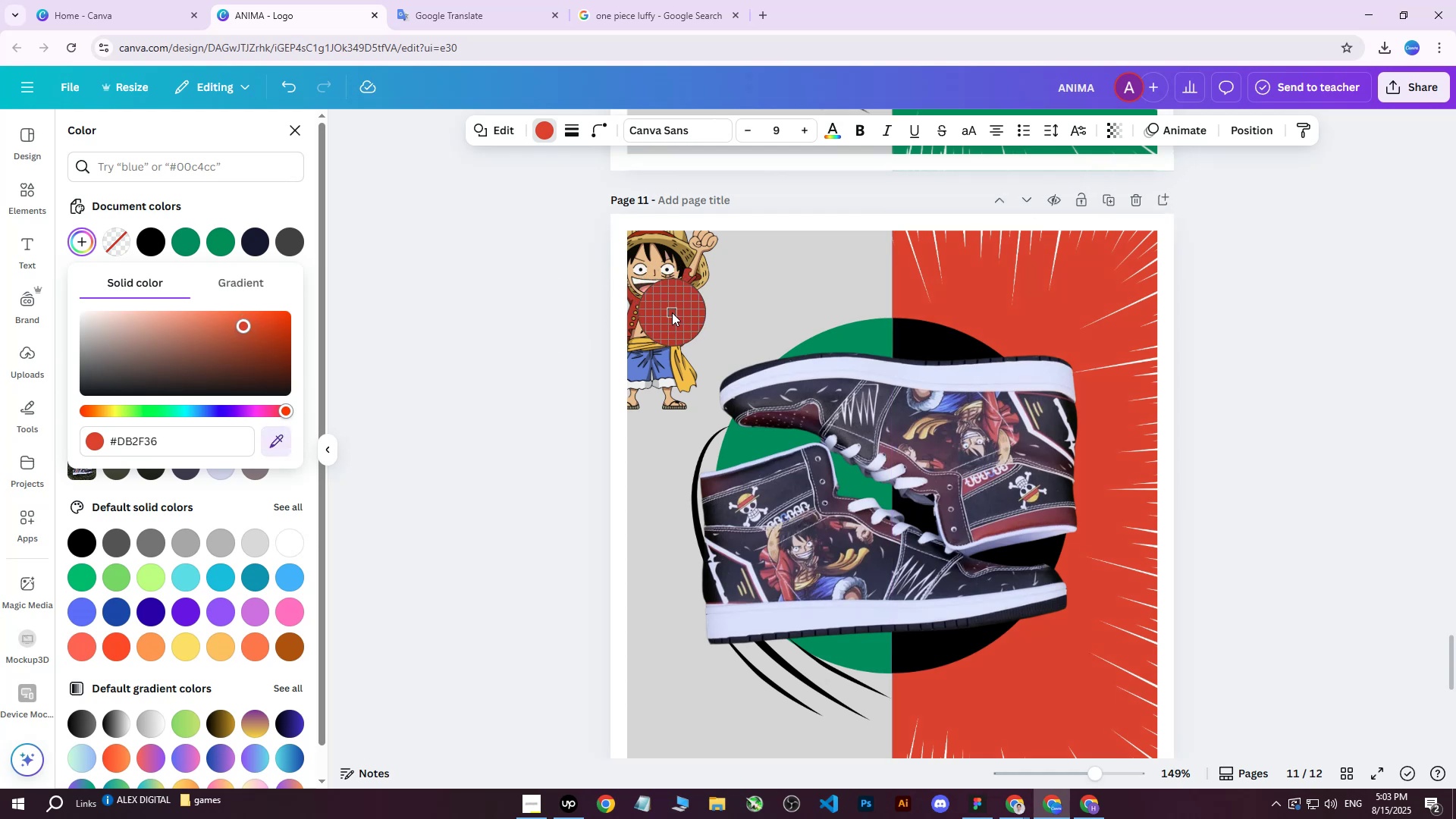 
left_click([672, 312])
 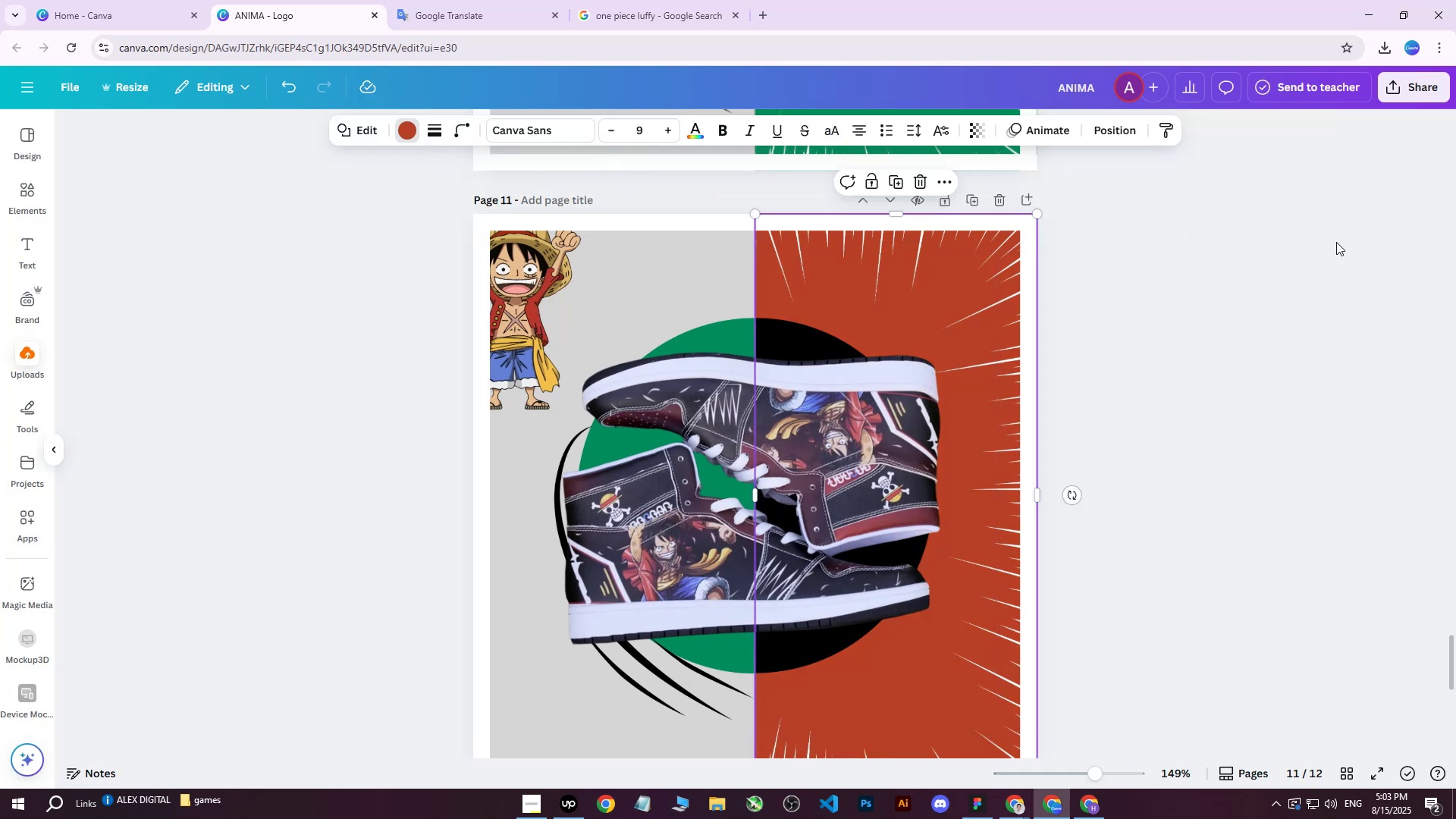 
double_click([1336, 242])
 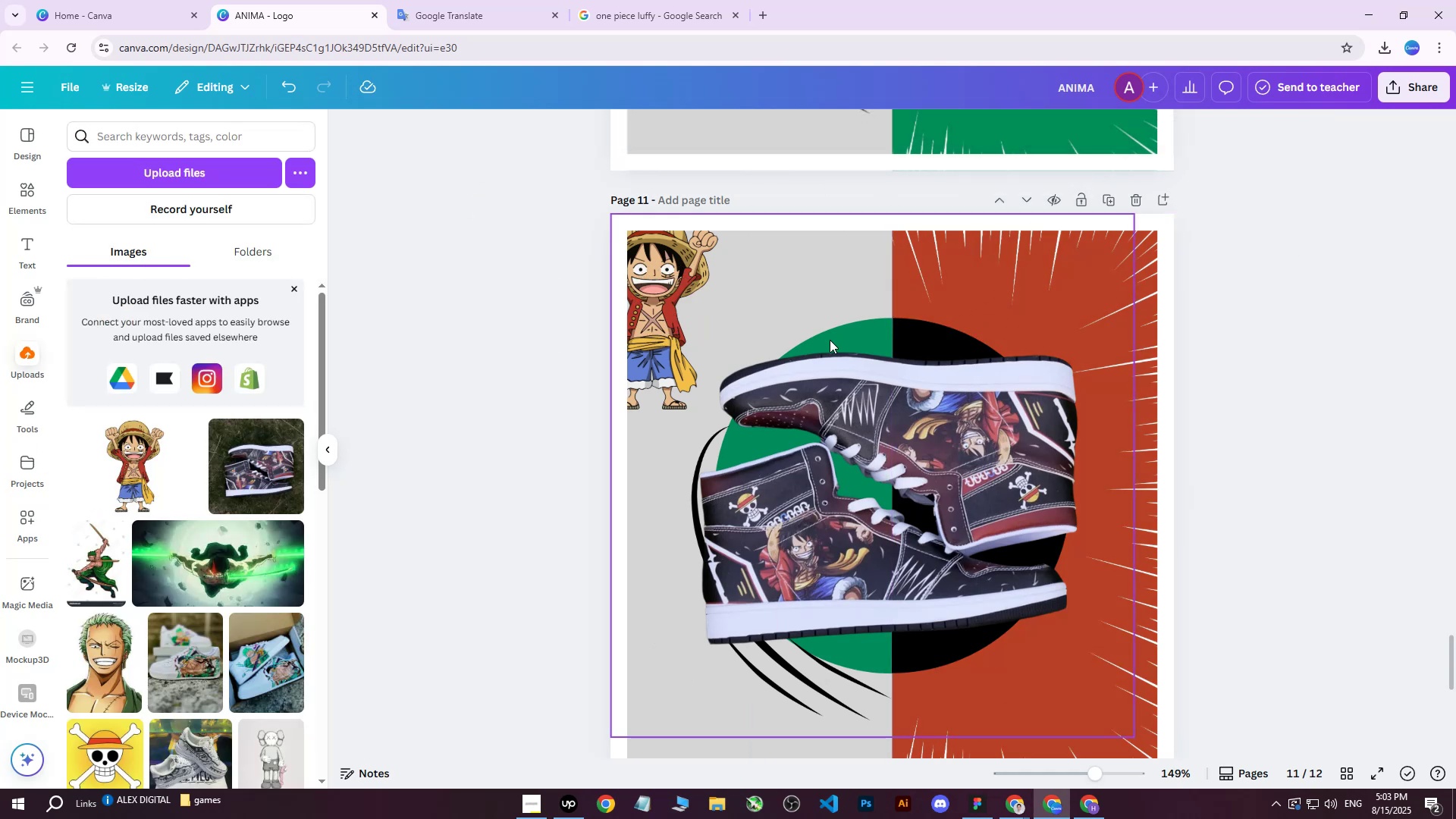 
left_click([830, 340])
 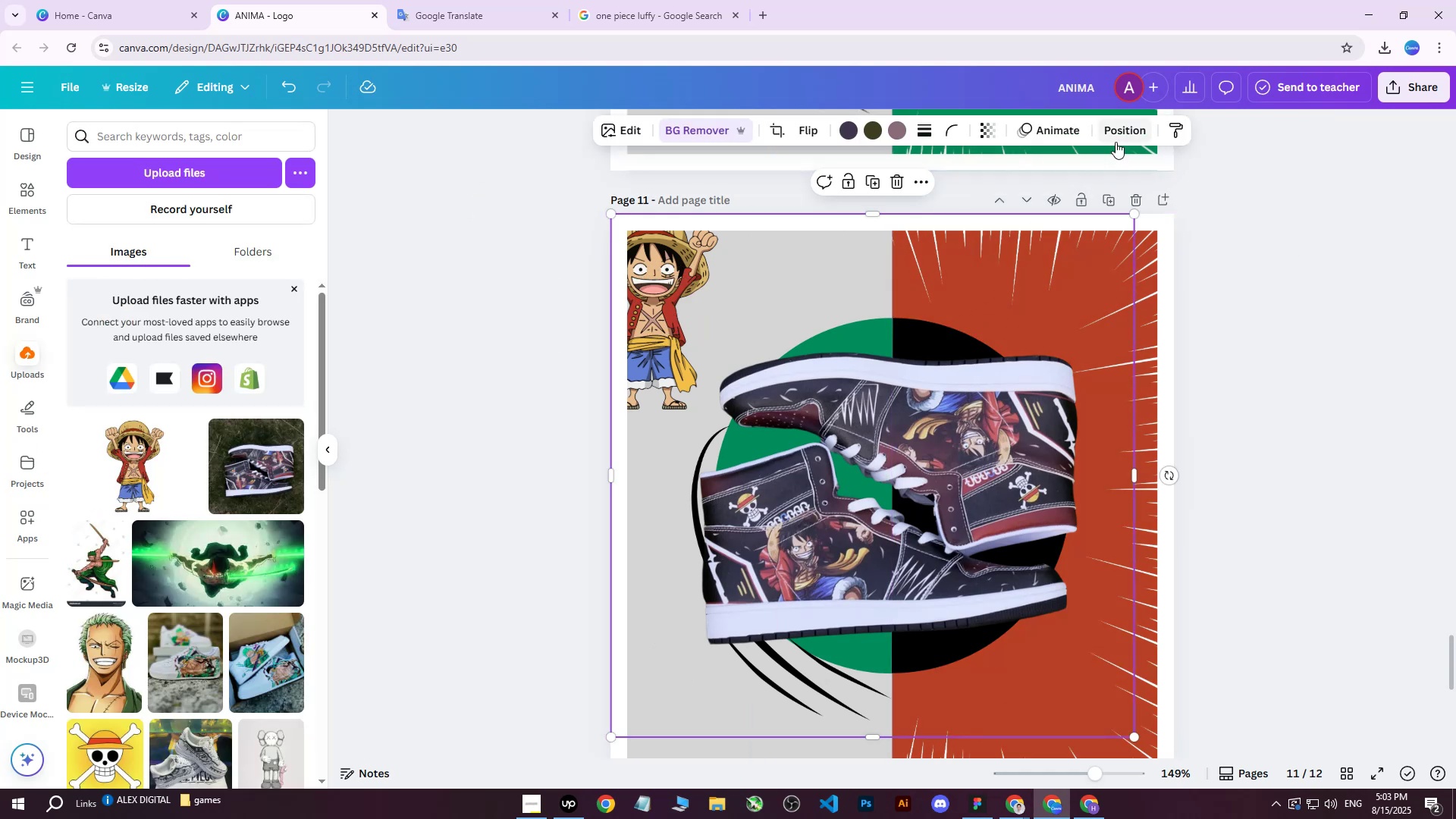 
double_click([1117, 136])
 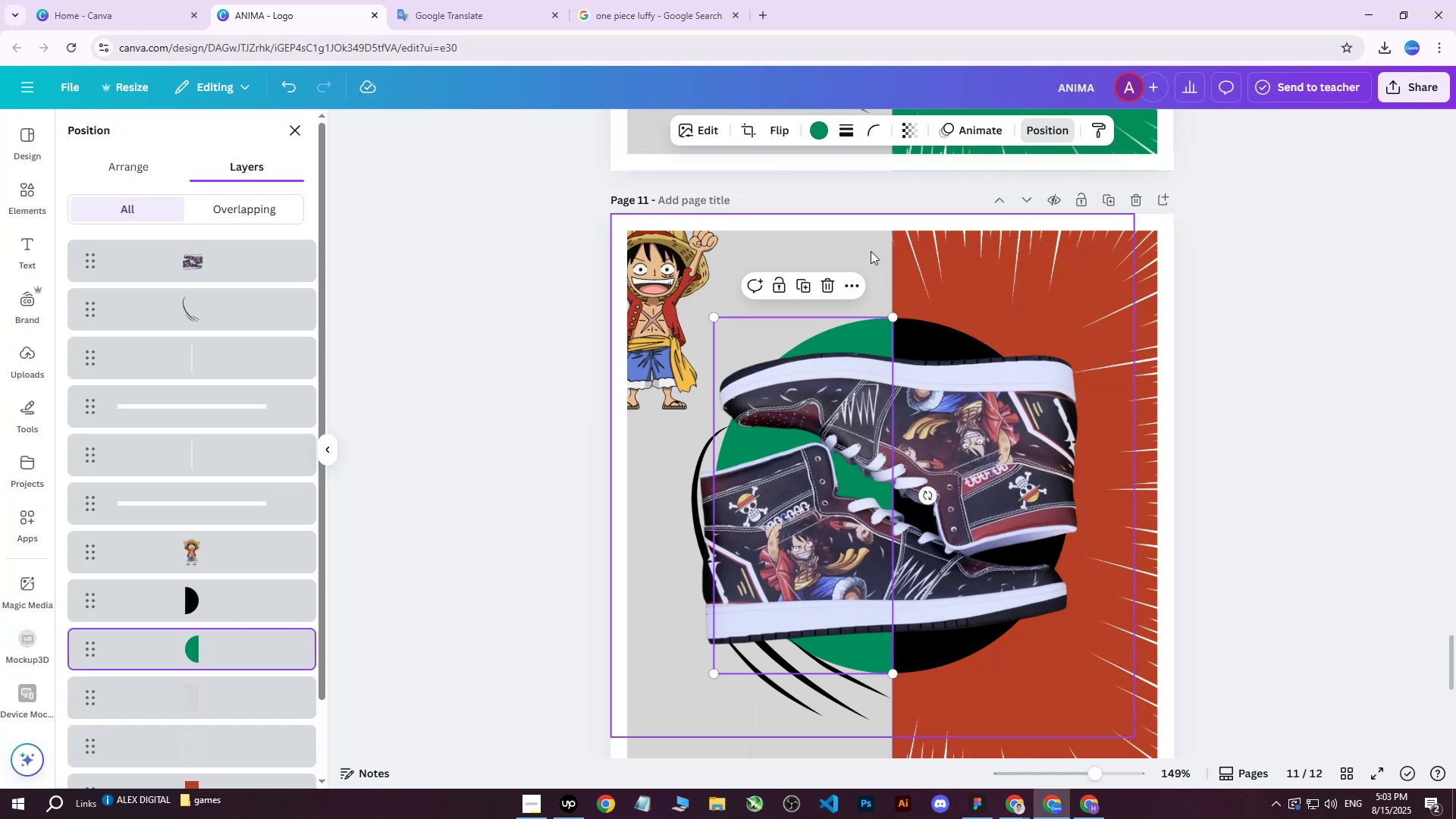 
left_click([828, 132])
 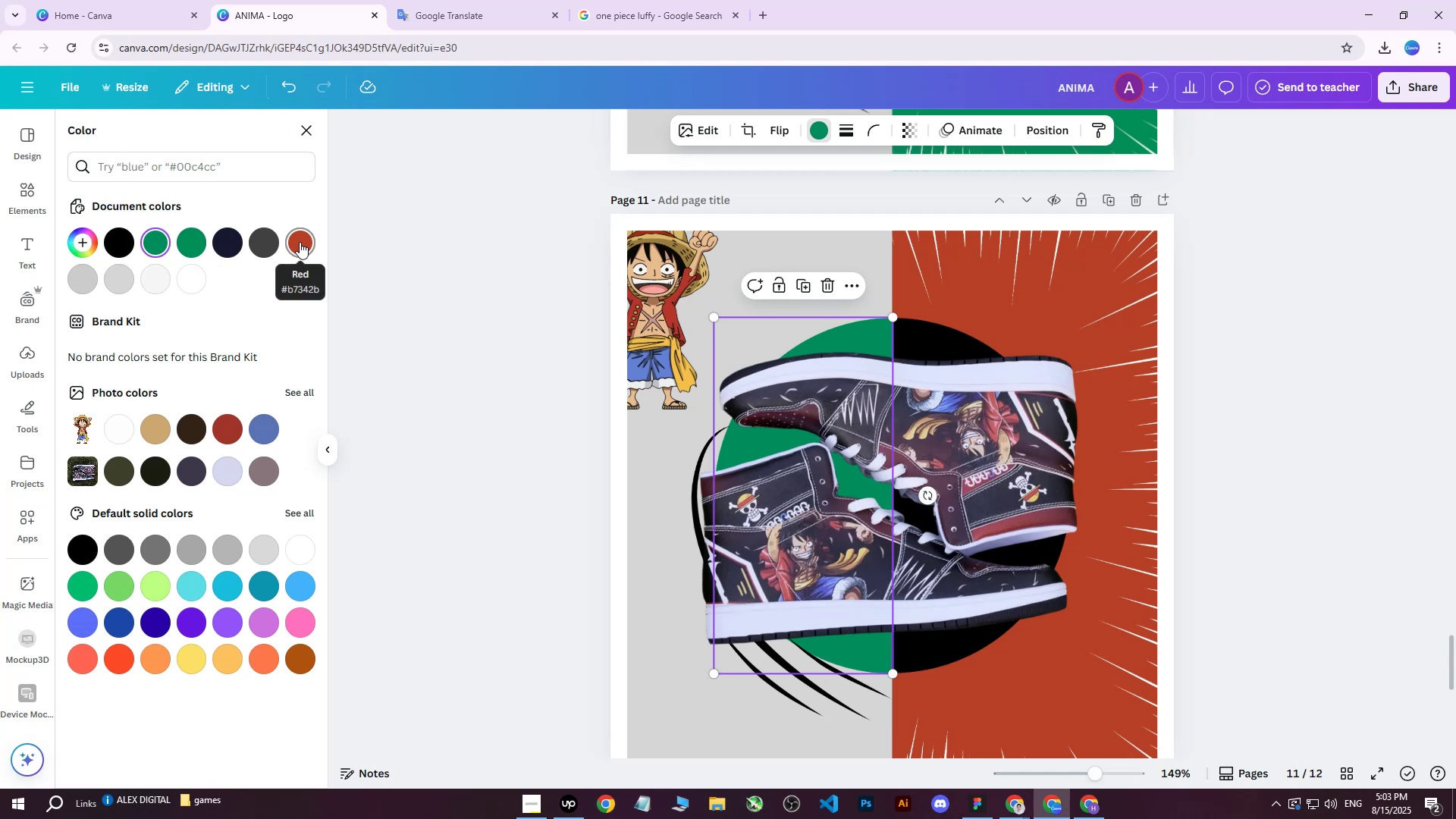 
left_click([300, 242])
 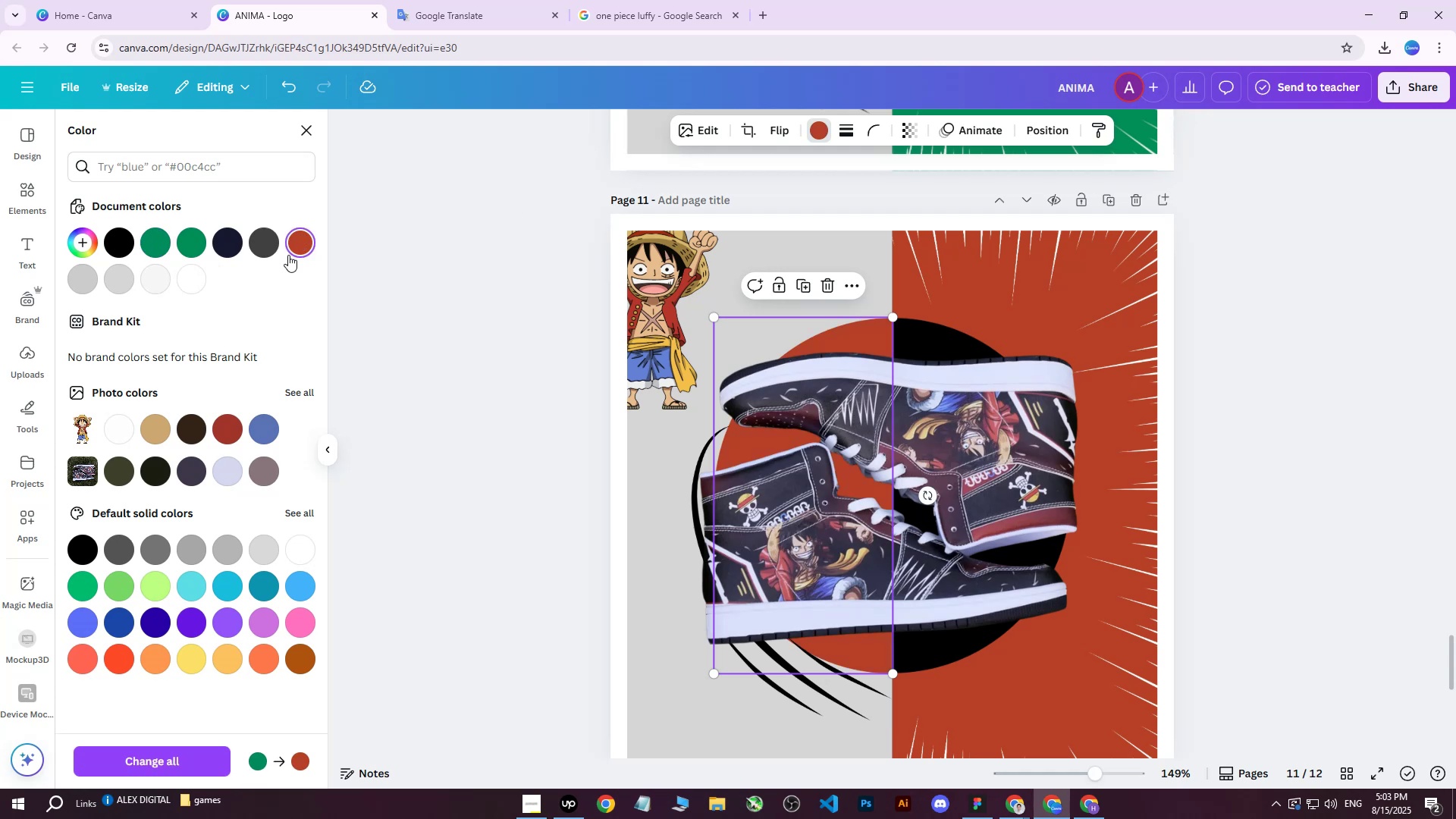 
double_click([300, 236])
 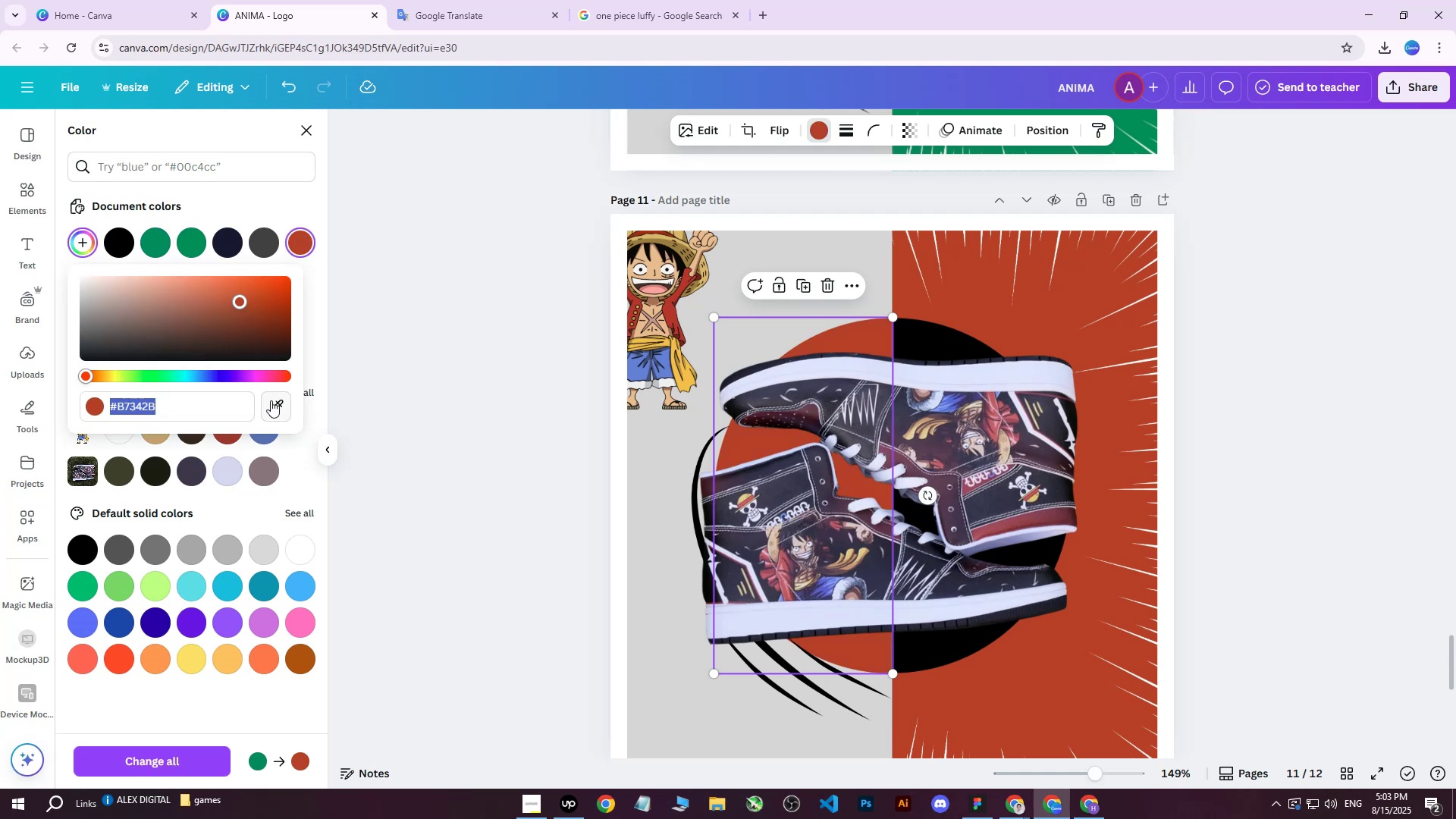 
left_click([269, 409])
 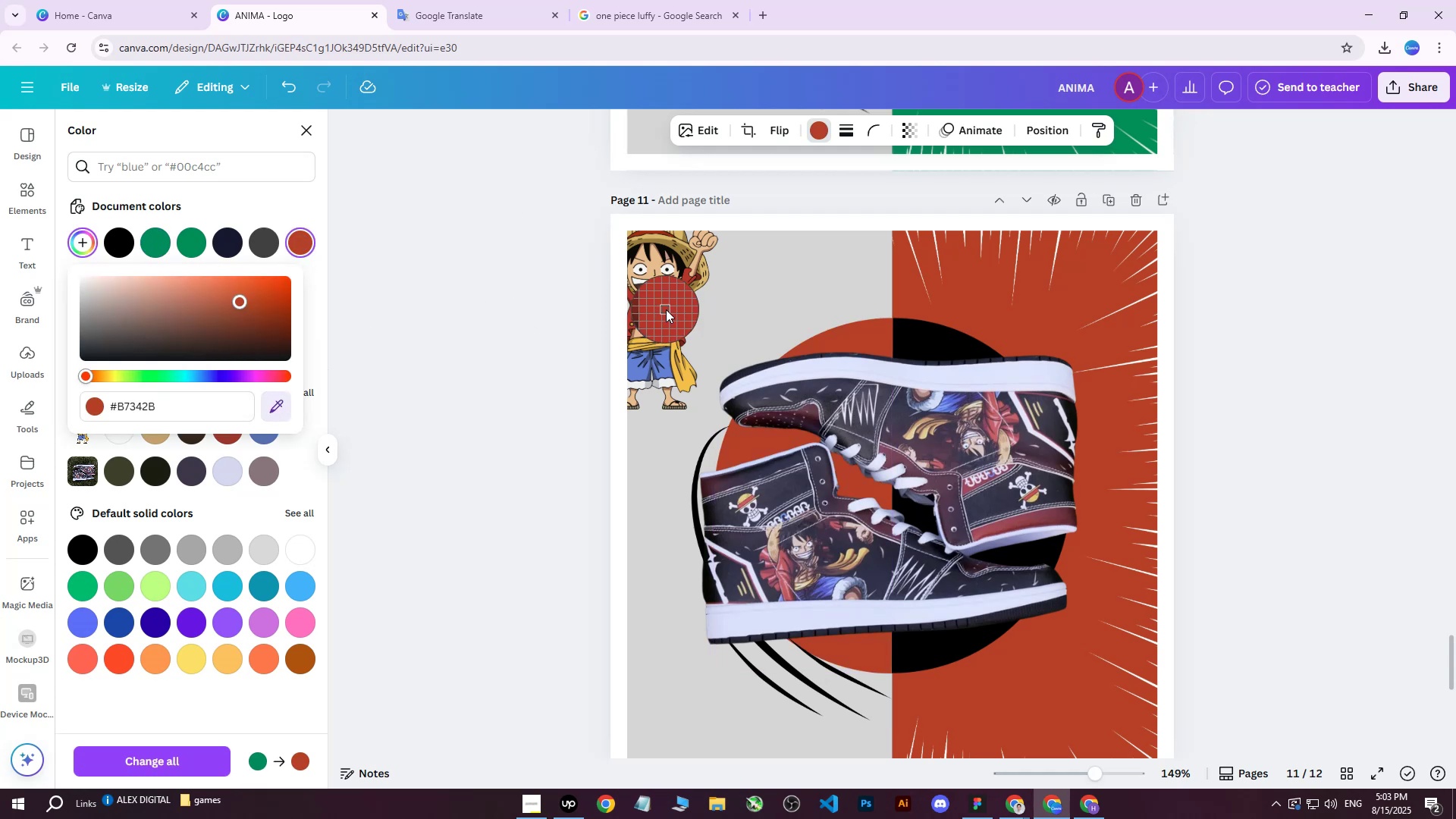 
left_click([666, 309])
 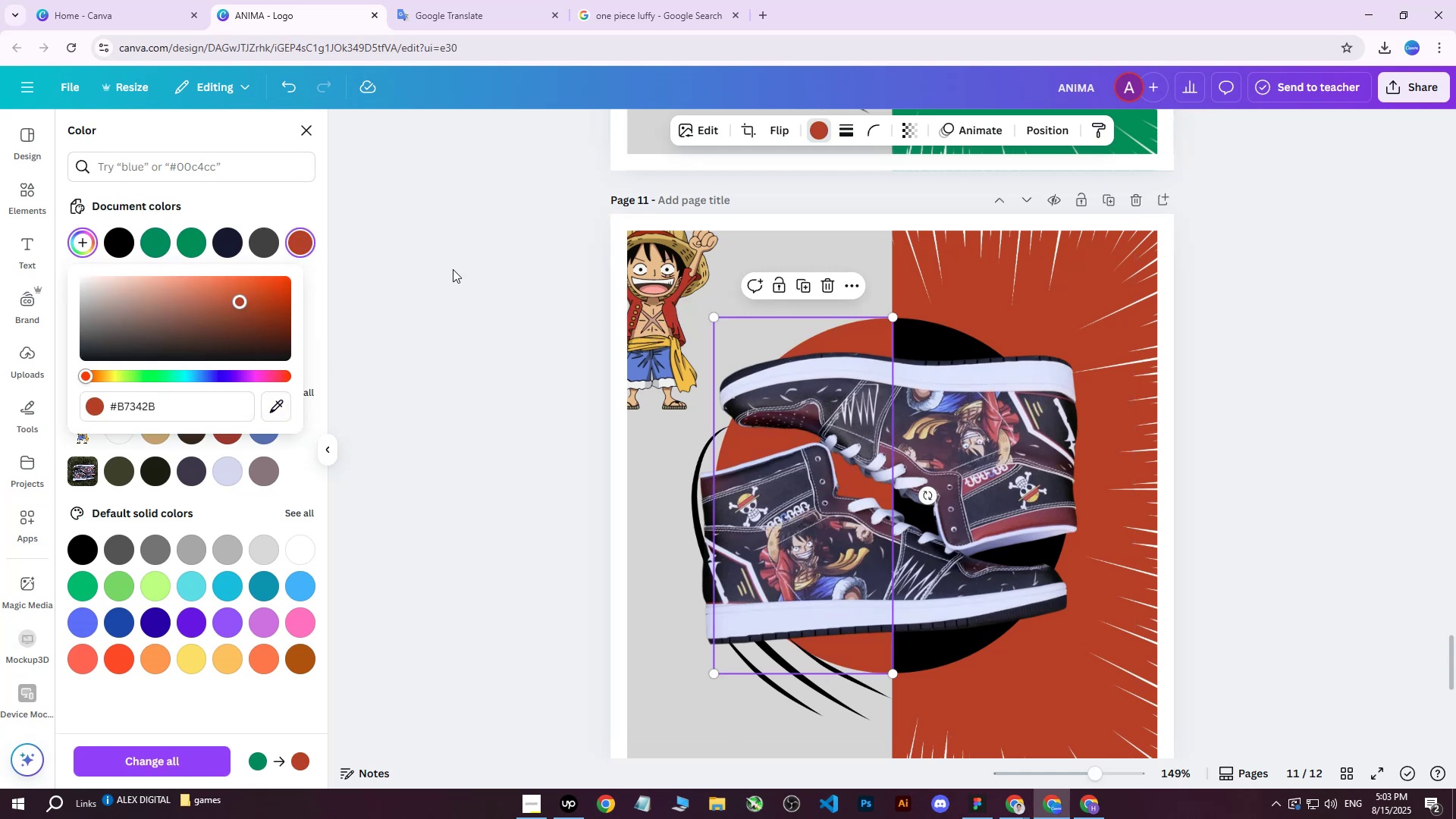 
double_click([453, 269])
 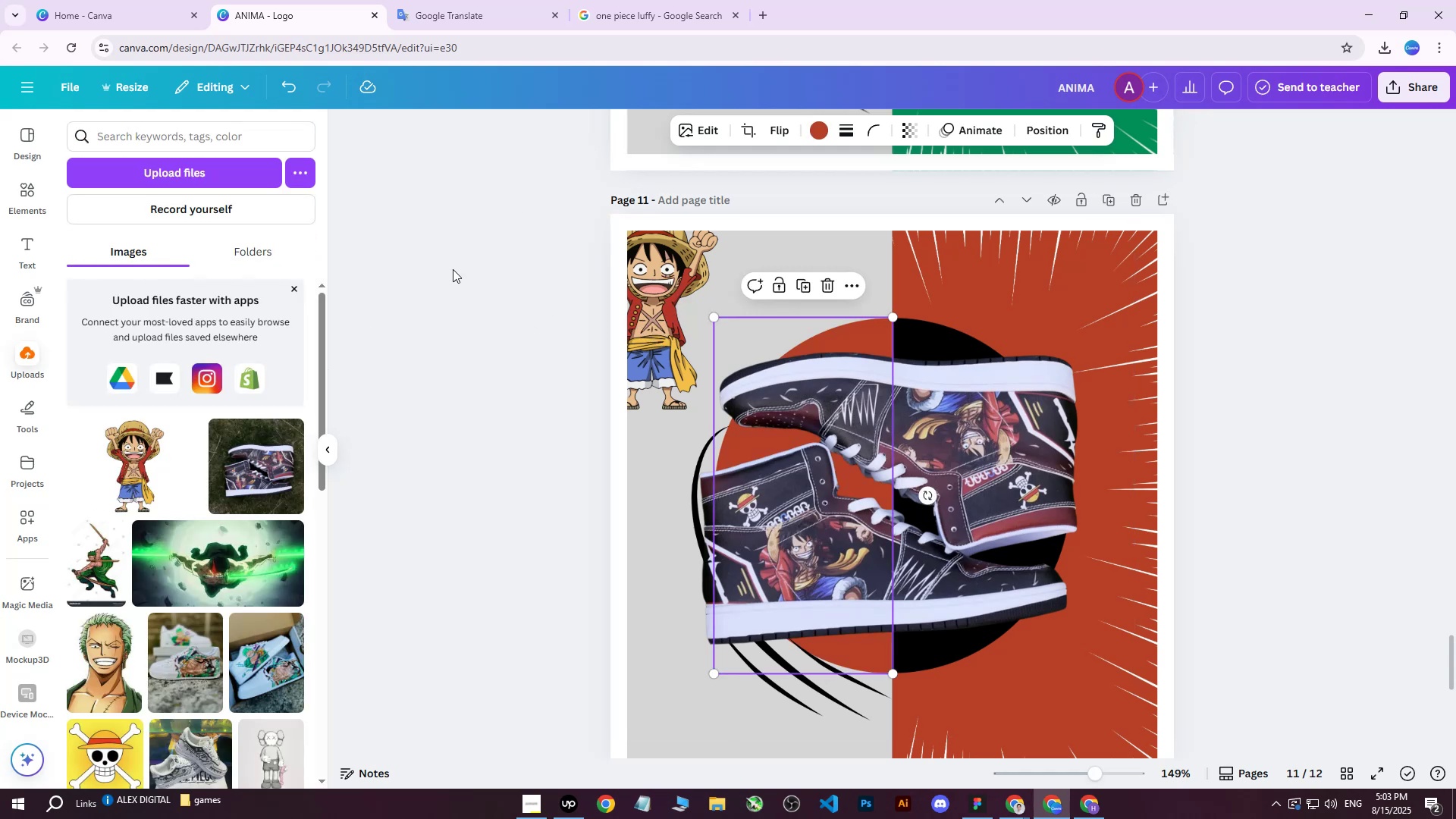 
triple_click([453, 269])
 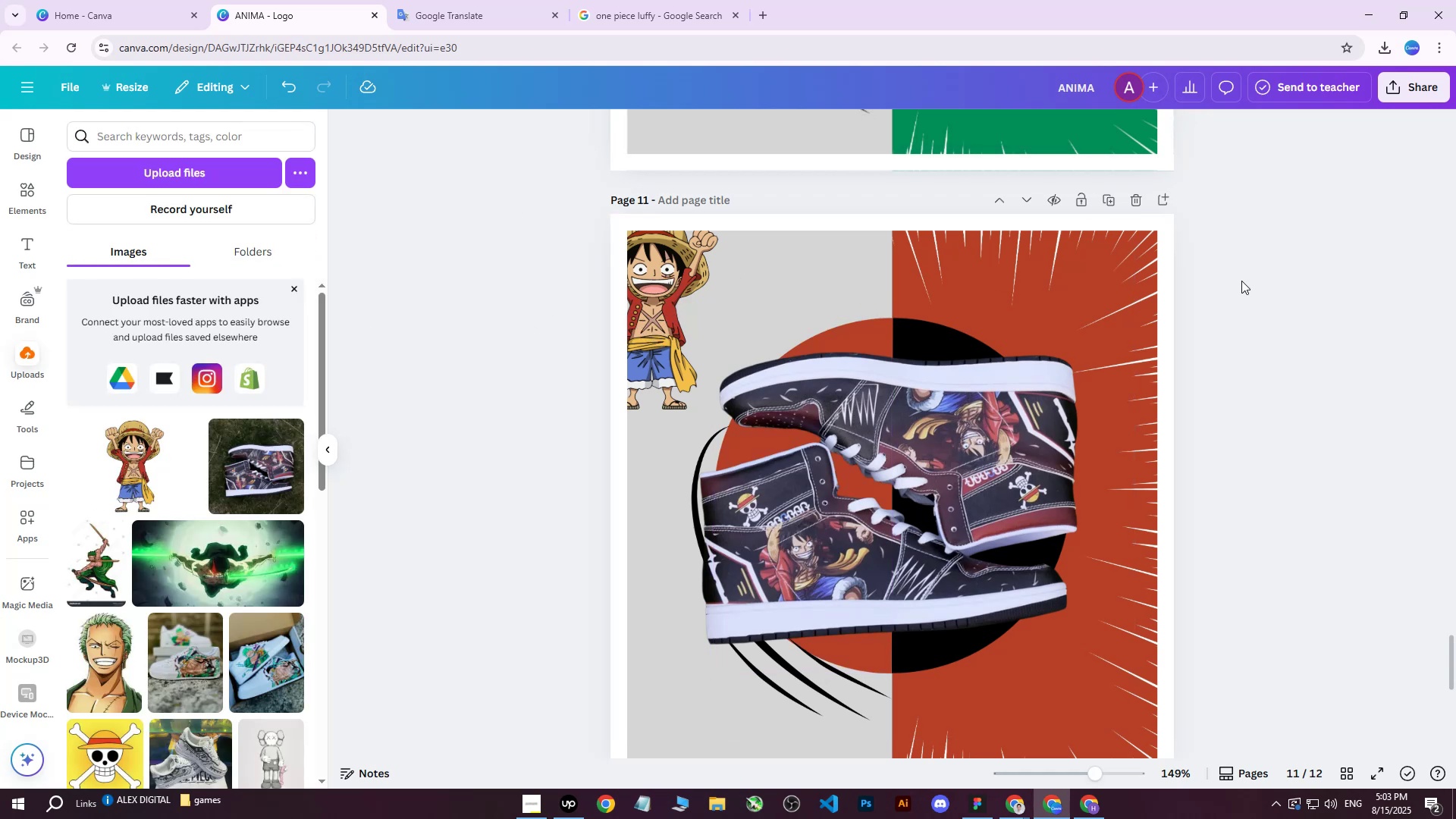 
scroll: coordinate [1241, 281], scroll_direction: down, amount: 2.0
 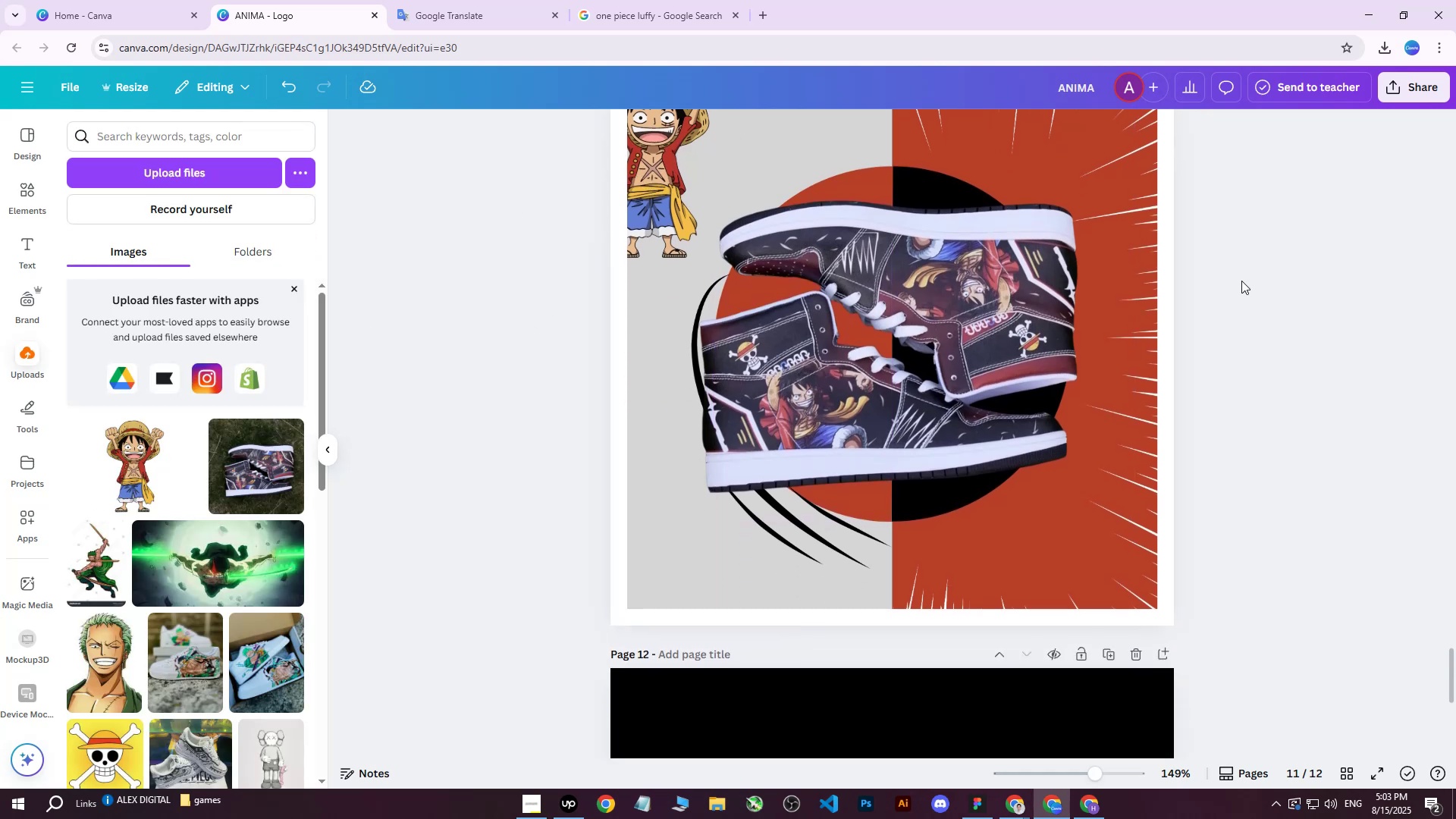 
scroll: coordinate [1241, 281], scroll_direction: up, amount: 1.0
 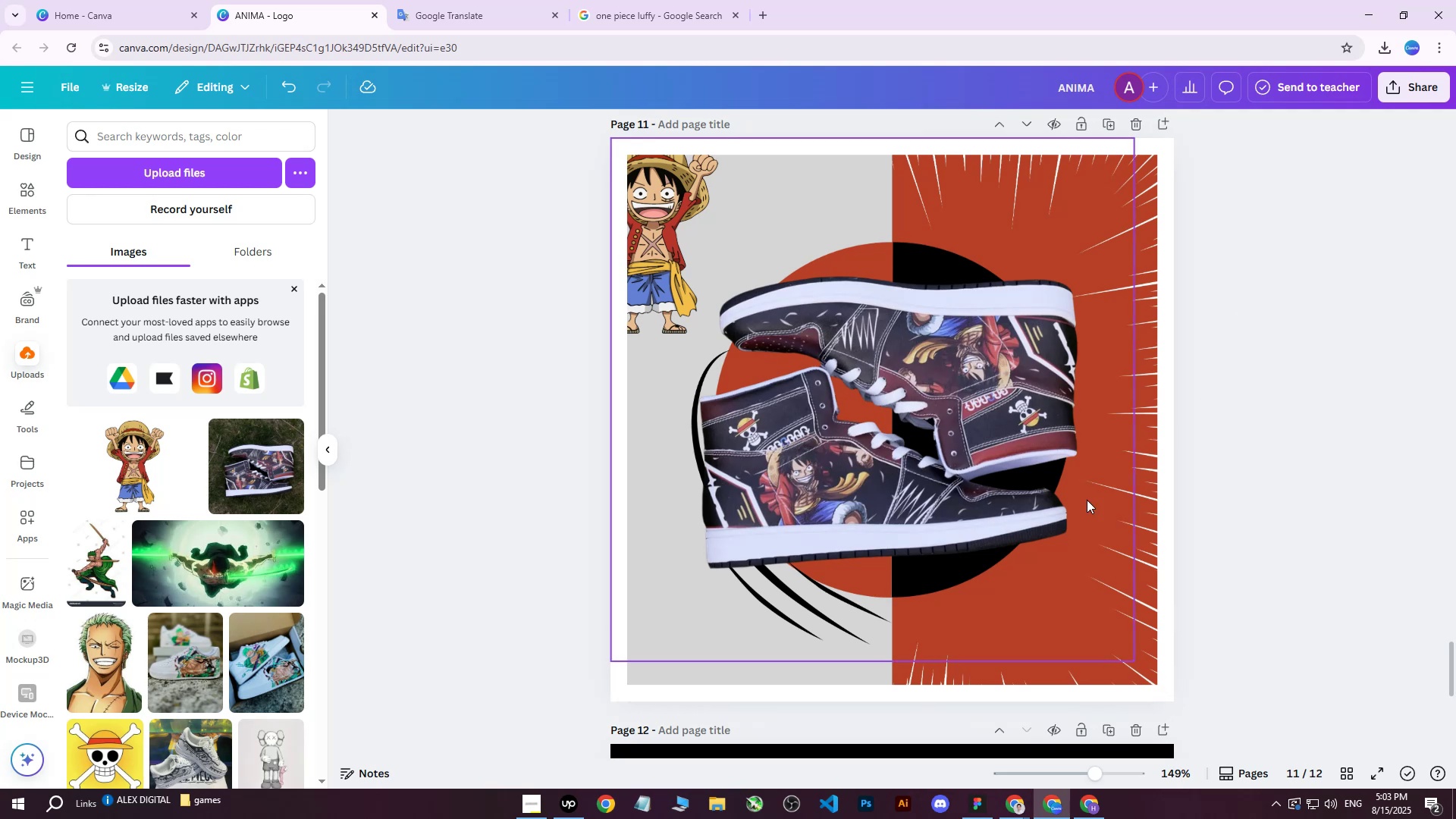 
wait(5.65)
 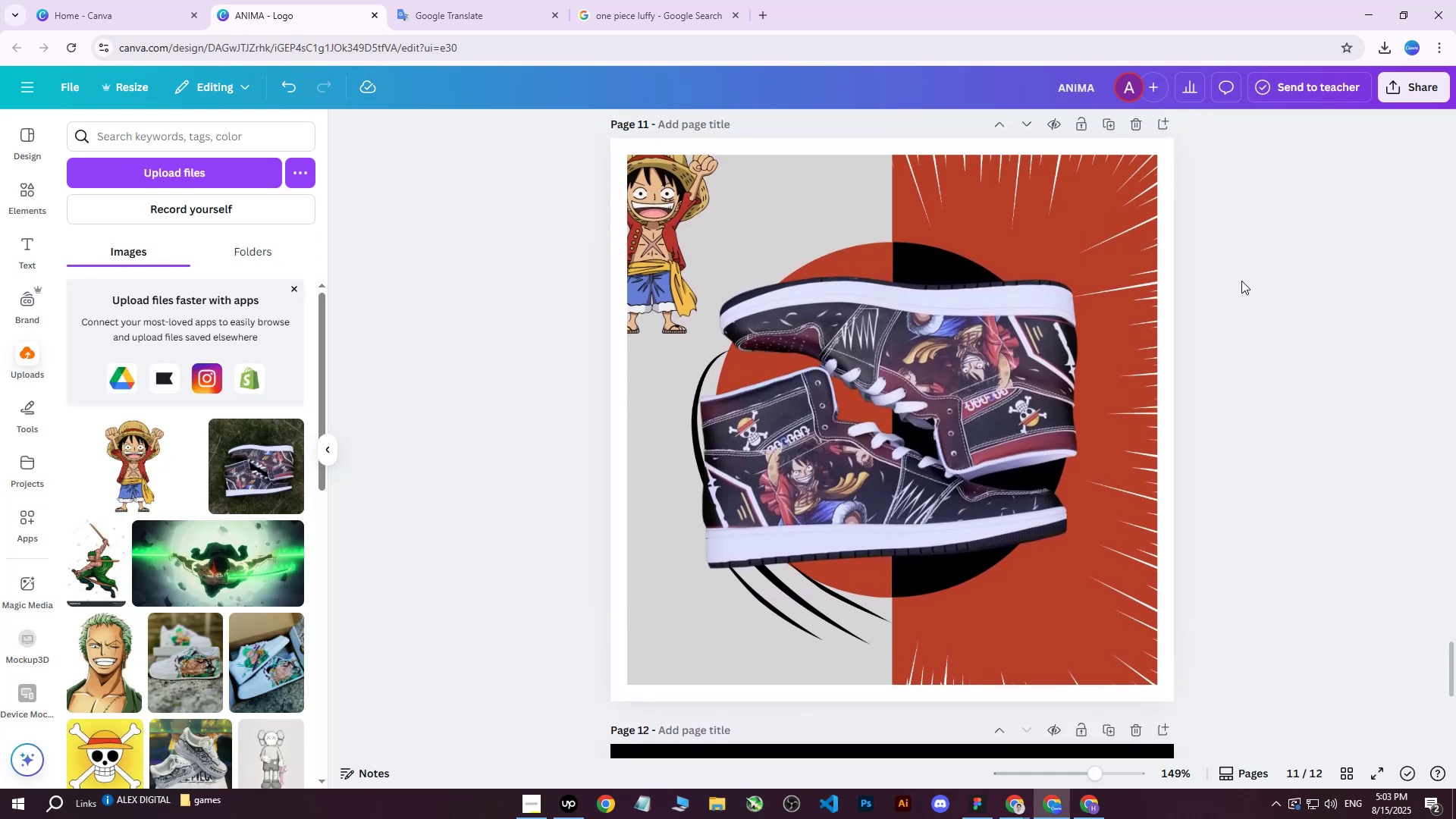 
left_click([958, 292])
 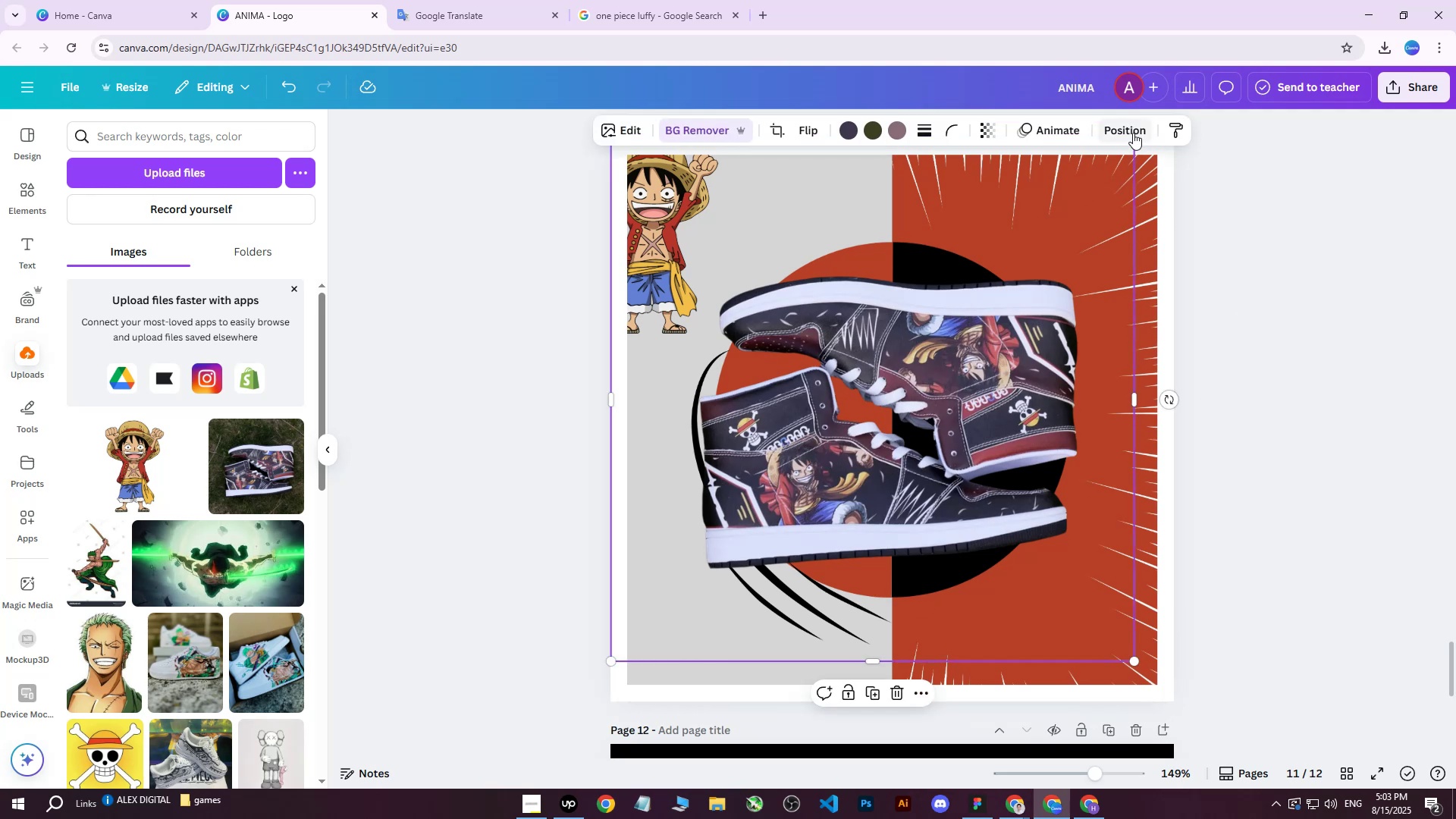 
double_click([1133, 133])
 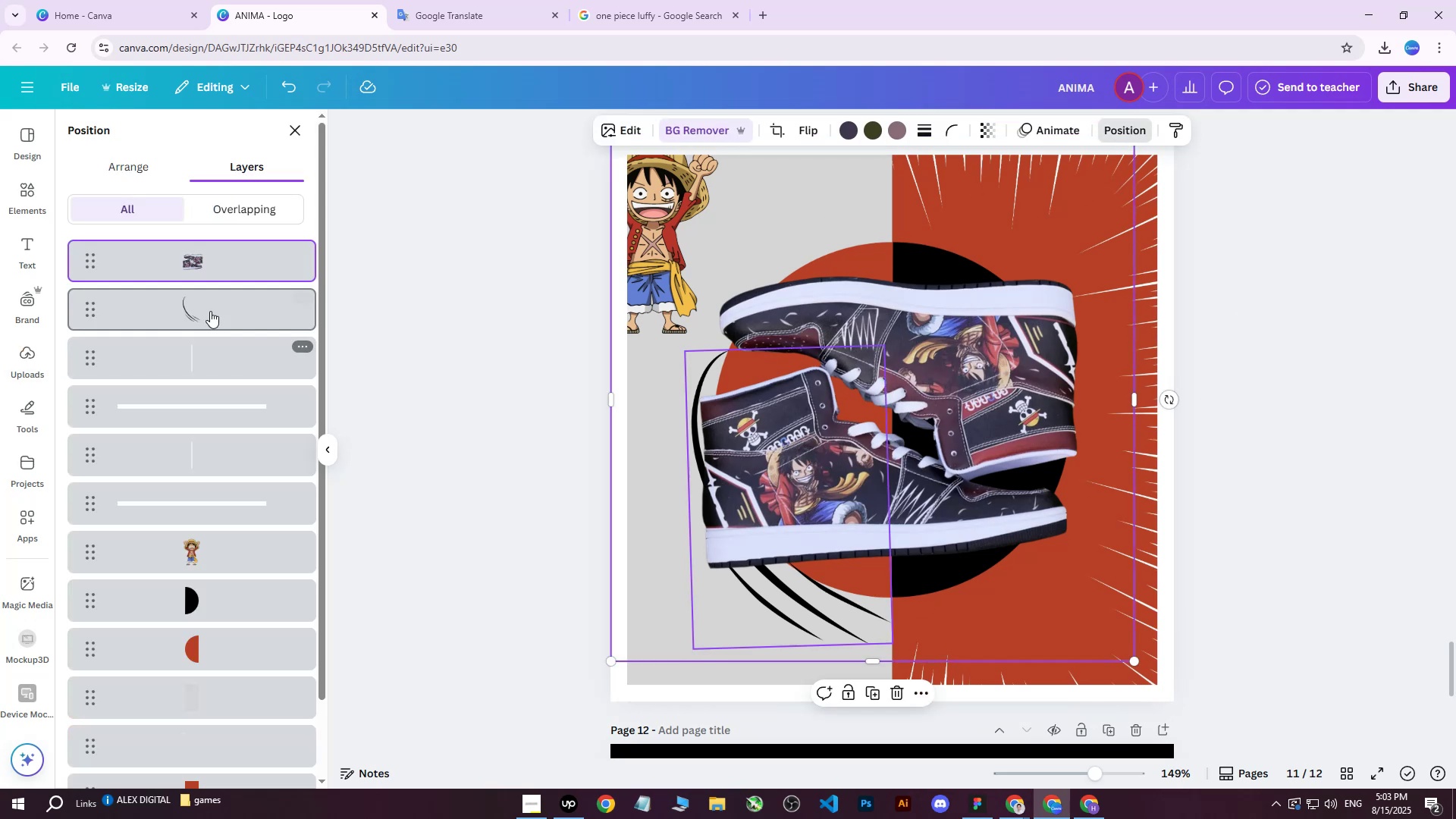 
left_click([172, 305])
 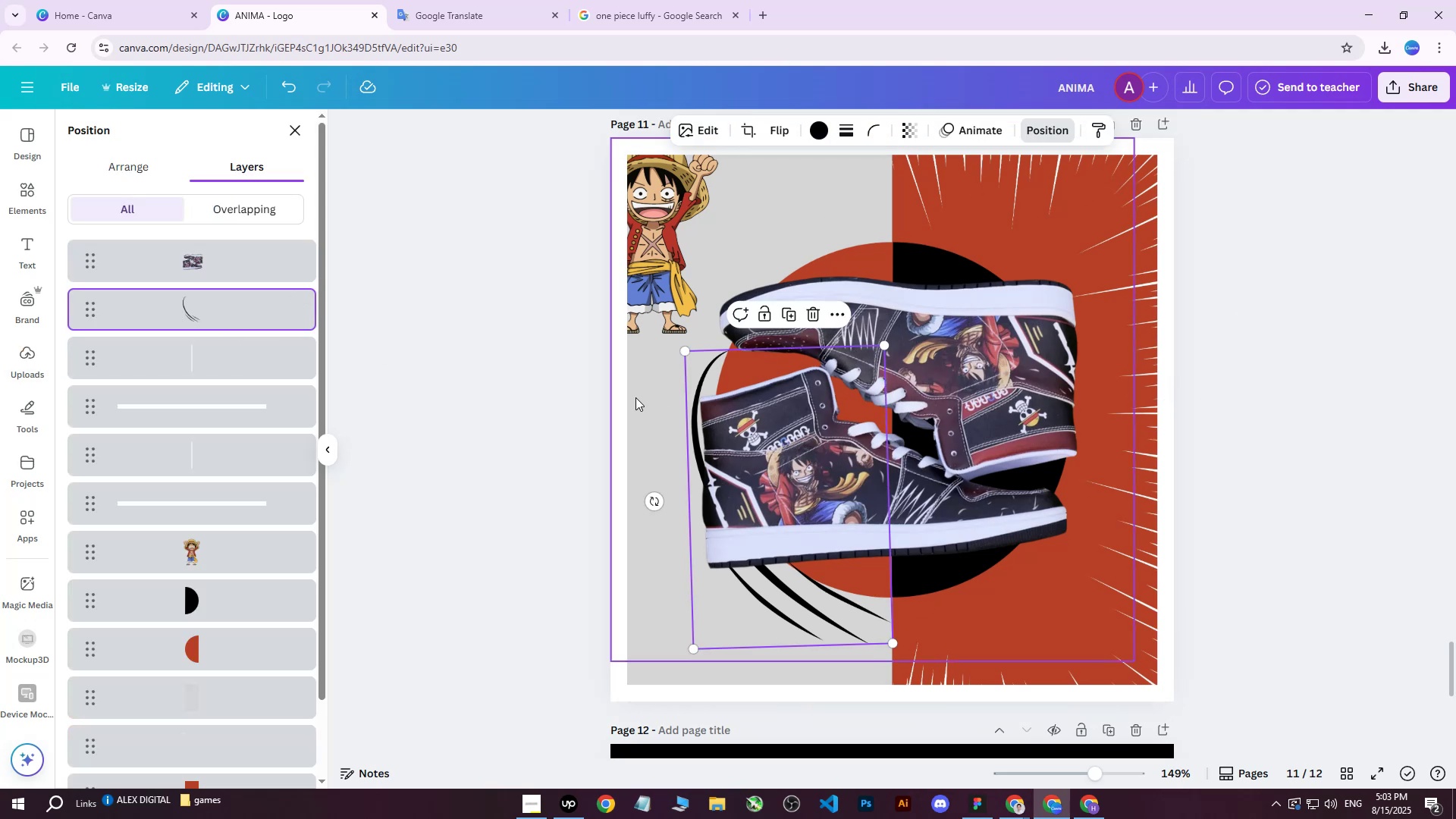 
scroll: coordinate [642, 388], scroll_direction: up, amount: 1.0
 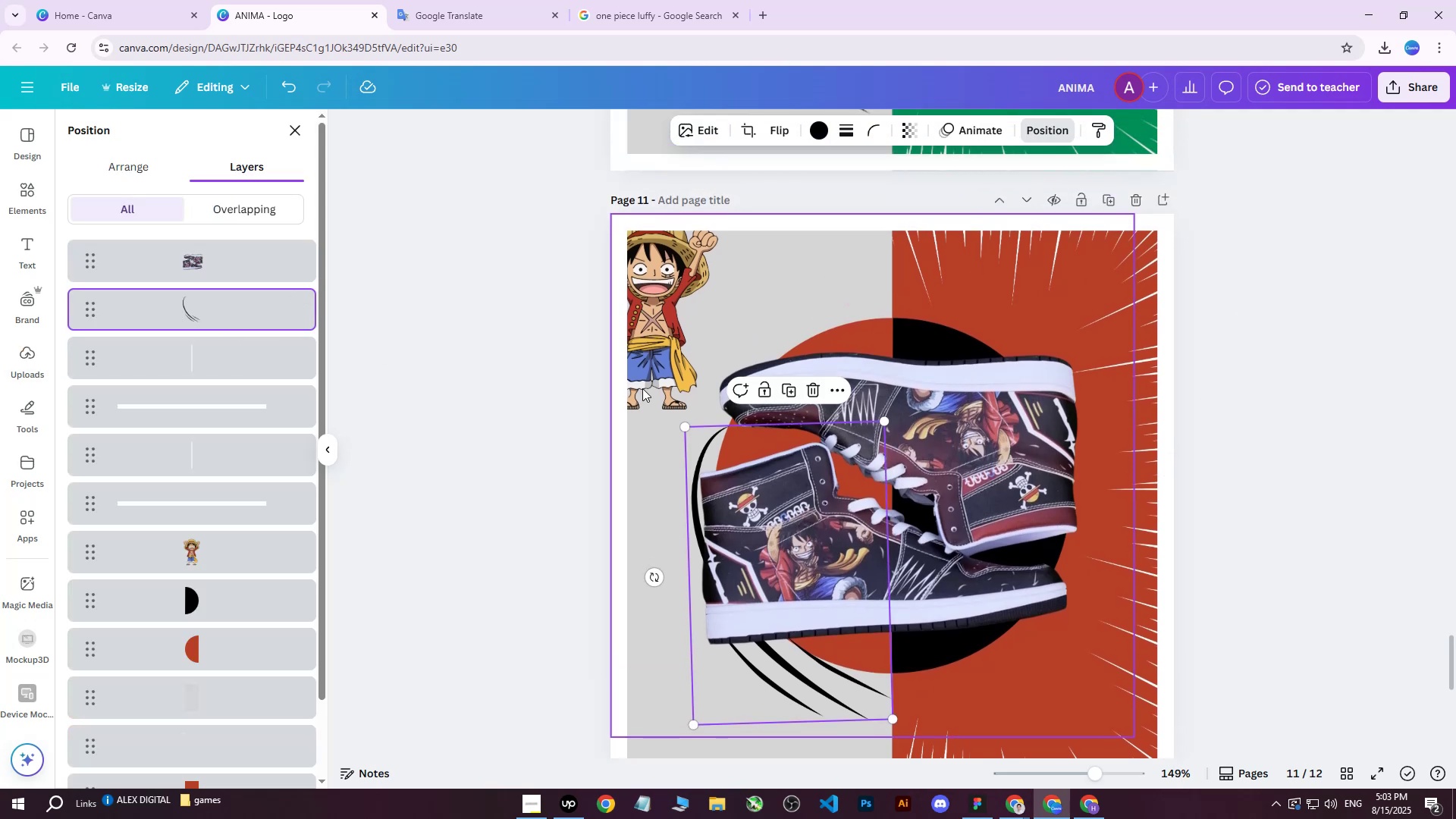 
scroll: coordinate [642, 391], scroll_direction: down, amount: 2.0
 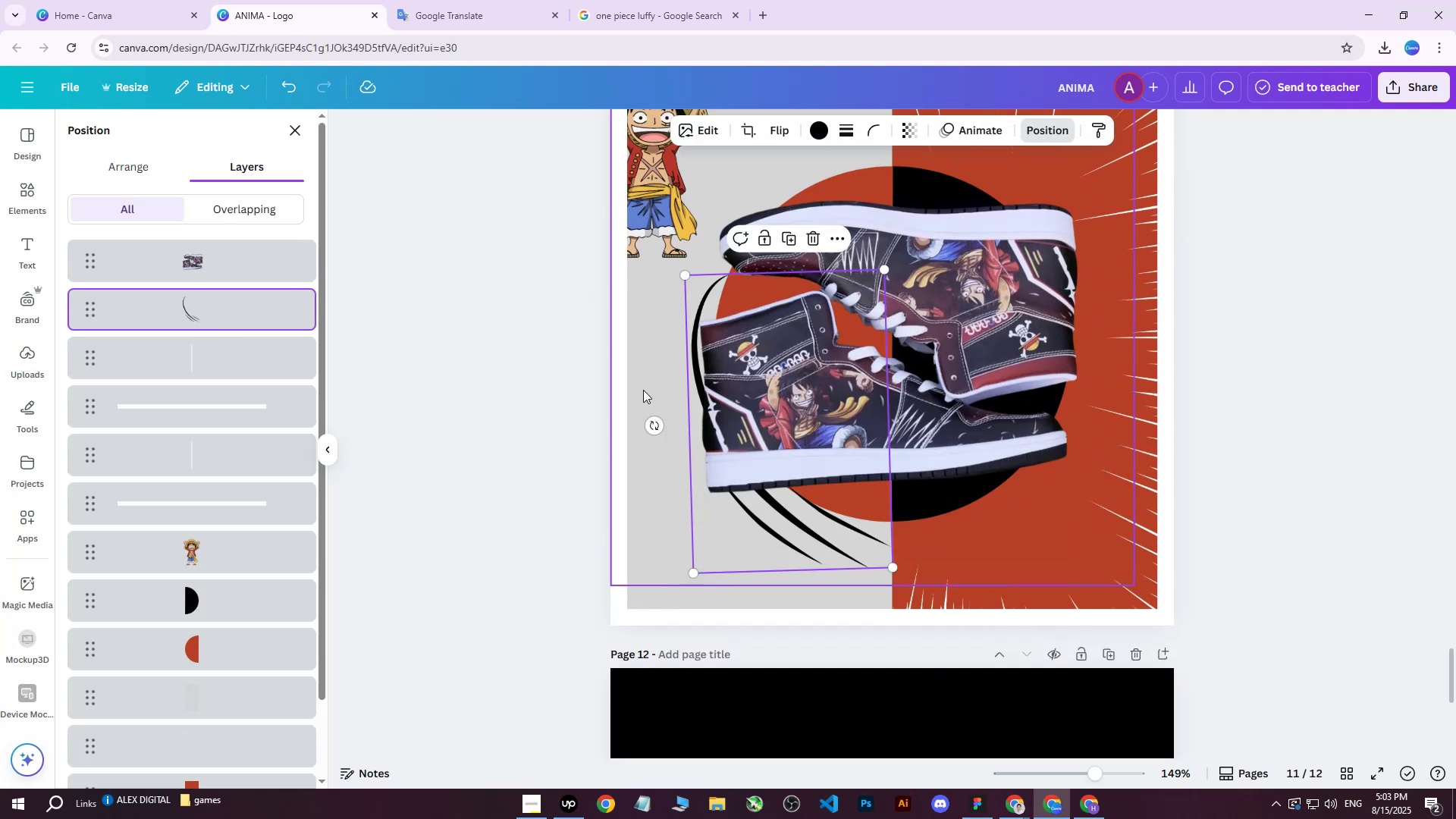 
scroll: coordinate [645, 390], scroll_direction: up, amount: 26.0
 